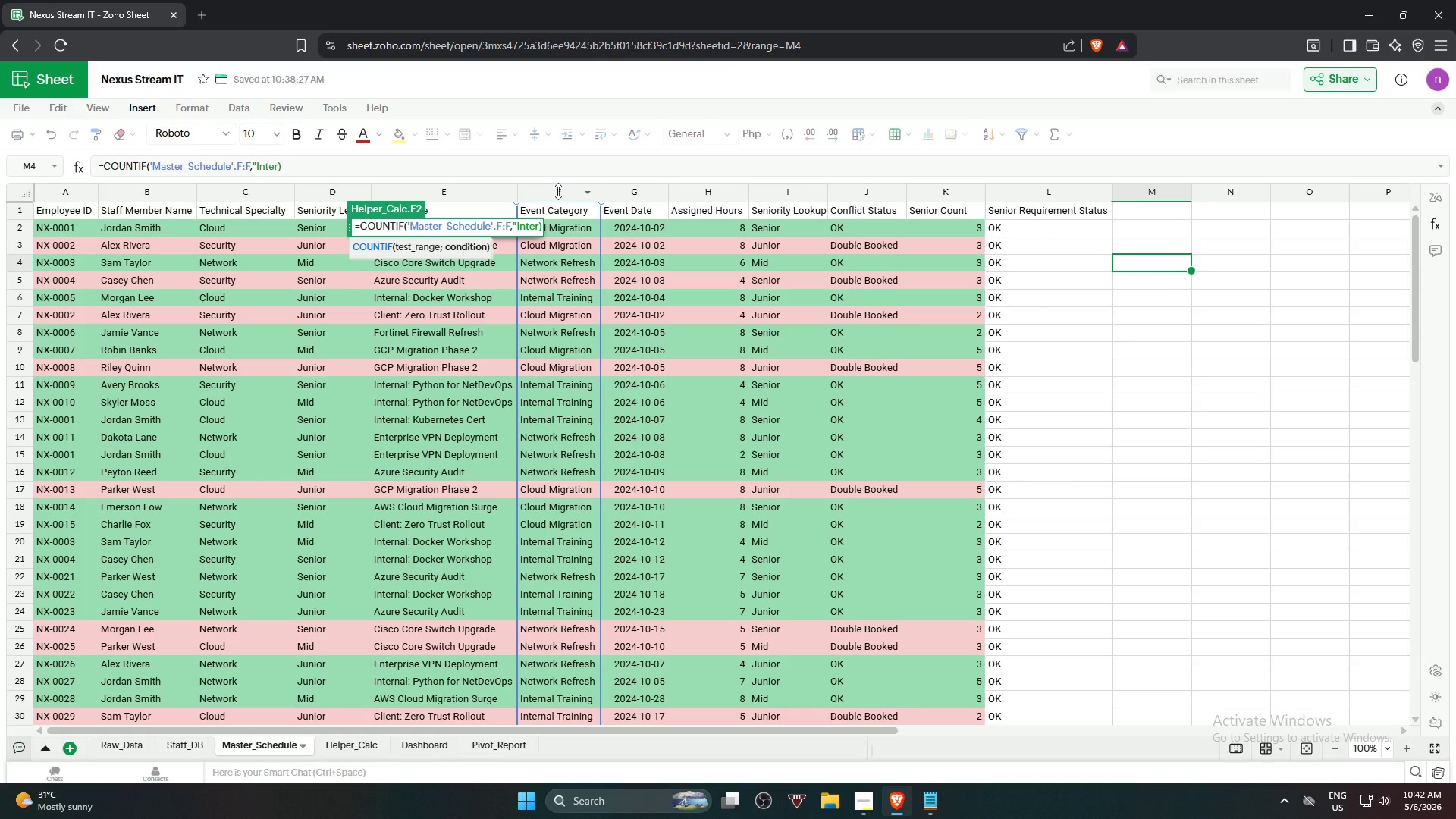 
type(nal Training")
 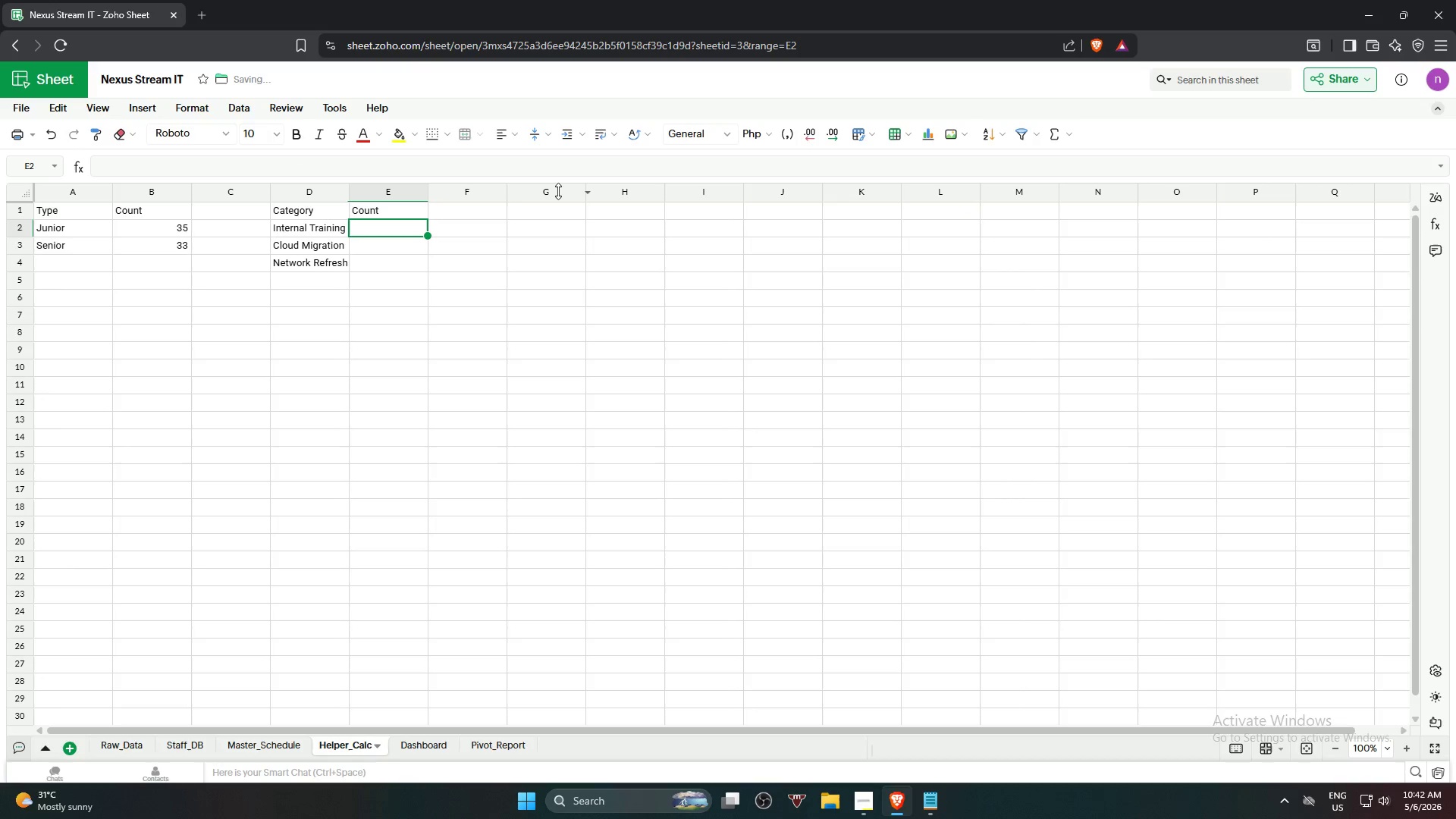 
 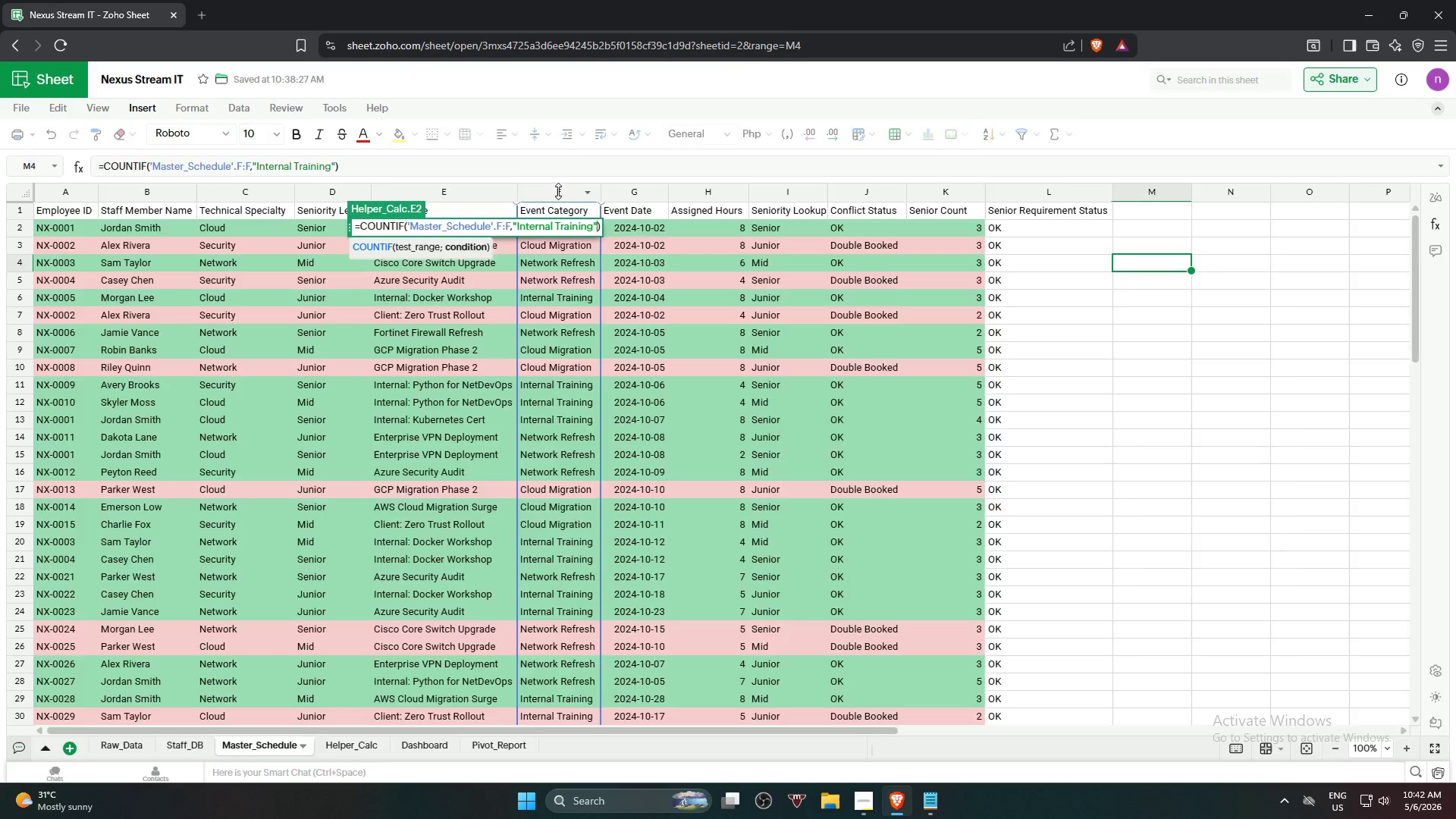 
key(Enter)
 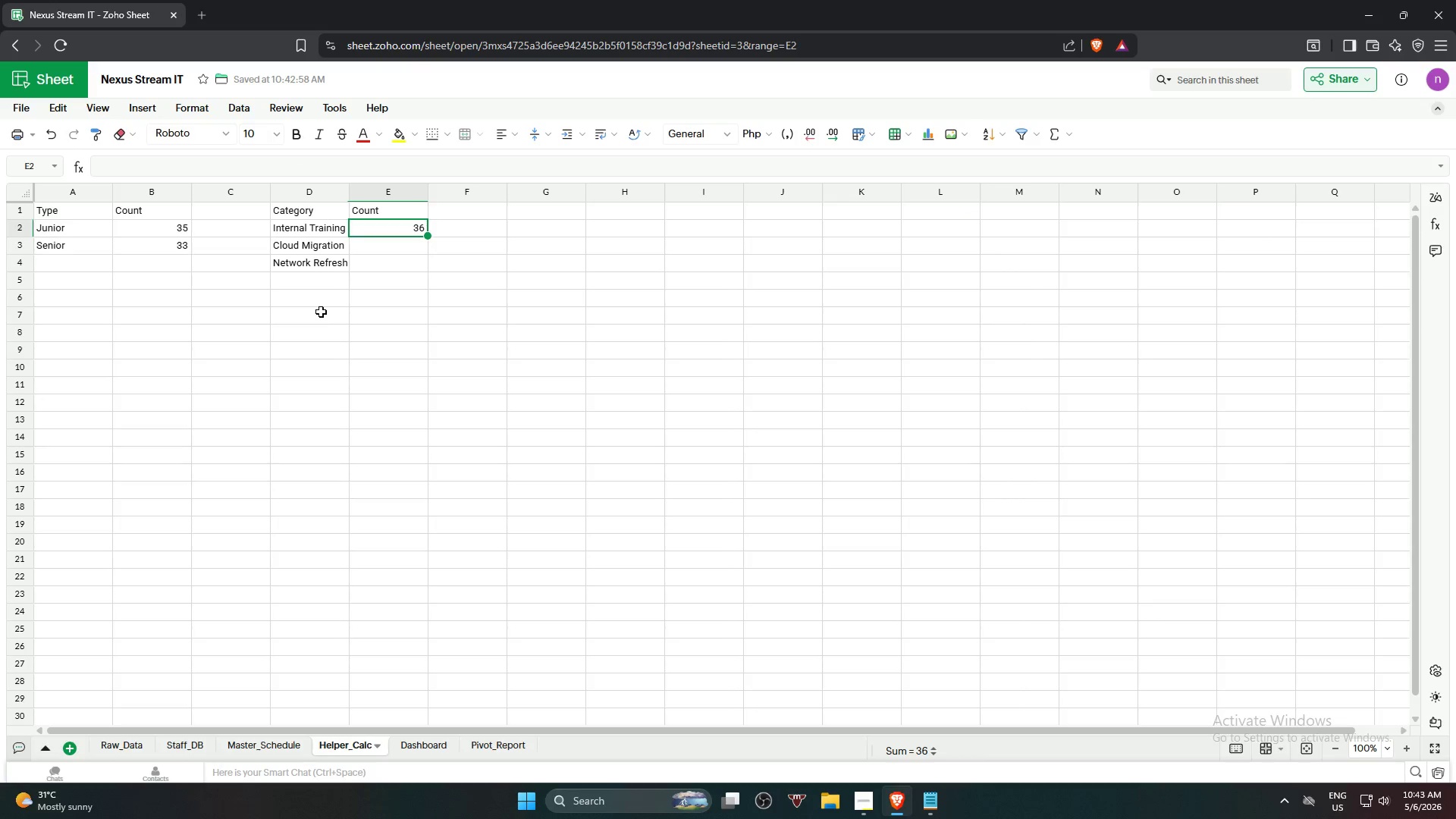 
left_click([394, 224])
 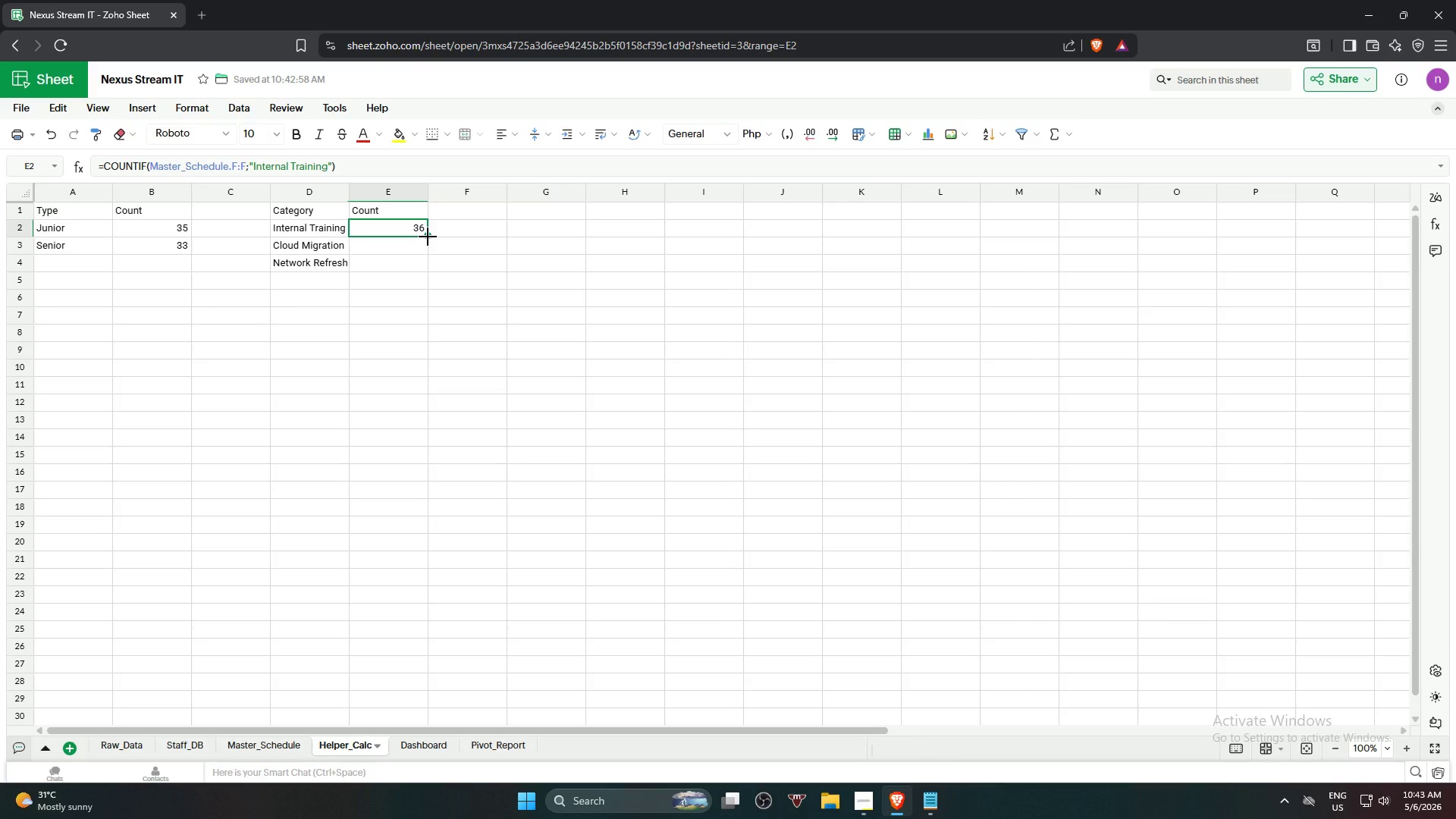 
left_click_drag(start_coordinate=[428, 237], to_coordinate=[425, 265])
 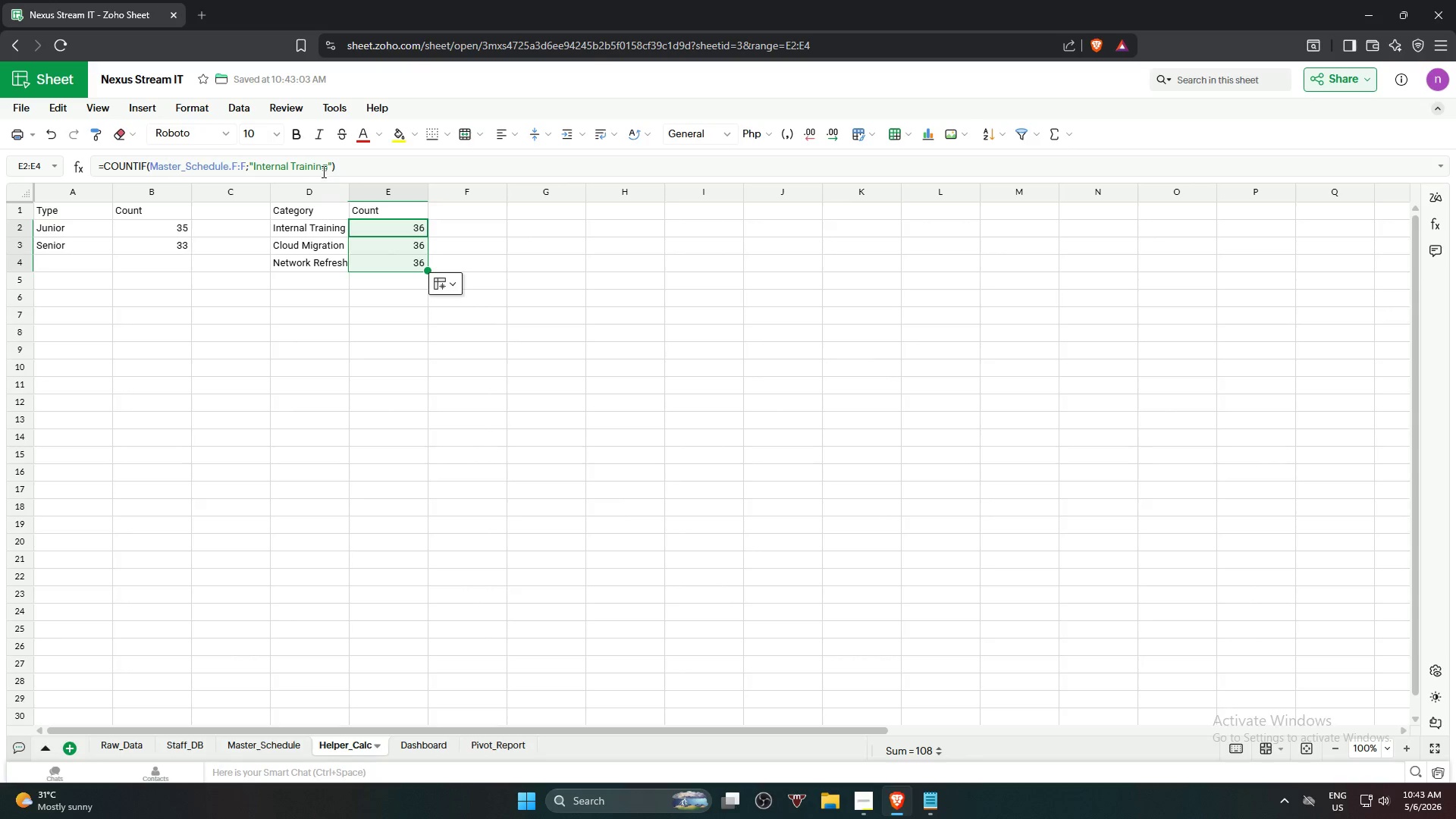 
left_click_drag(start_coordinate=[326, 165], to_coordinate=[253, 165])
 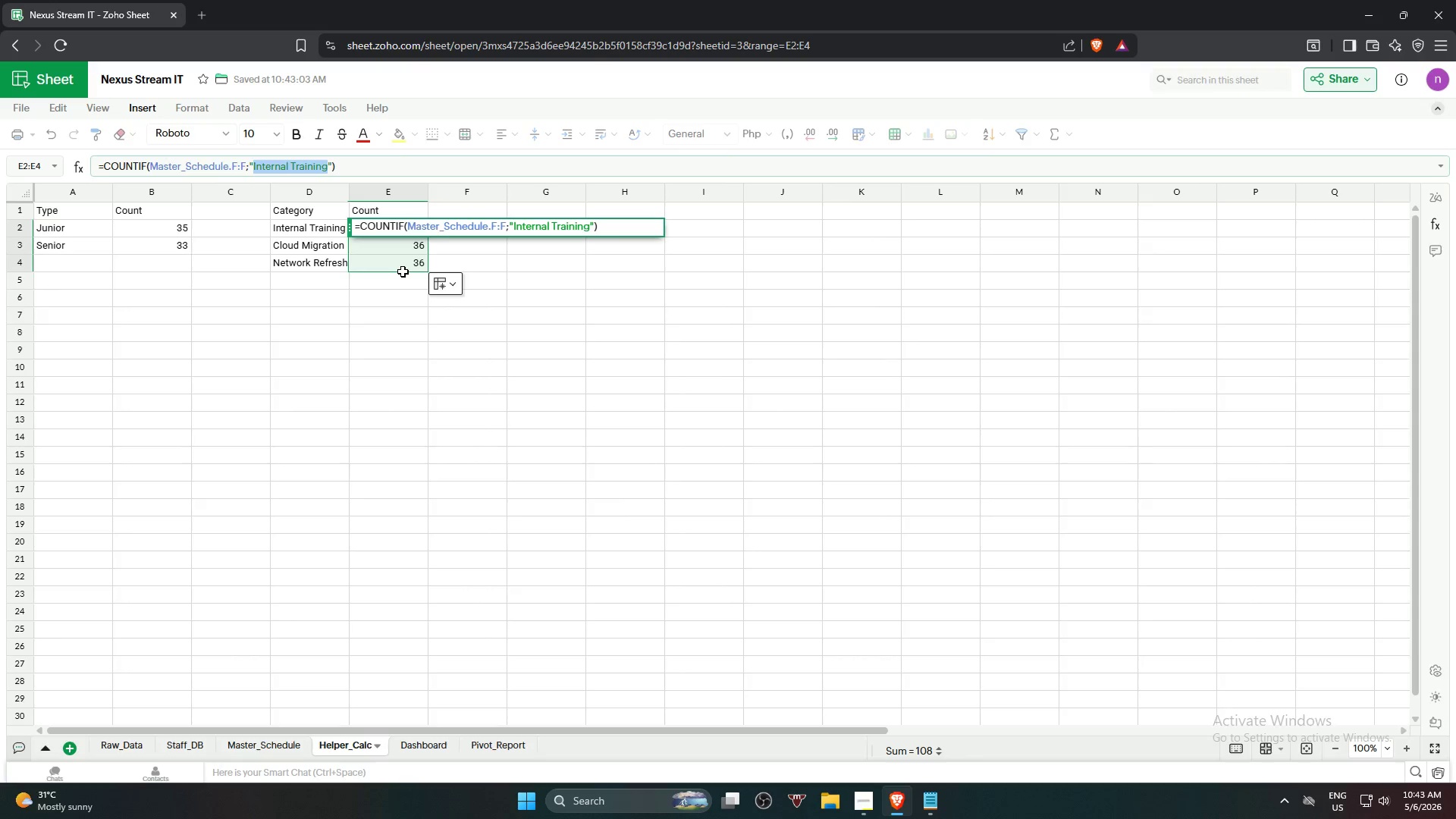 
type(Cloud Migration)
 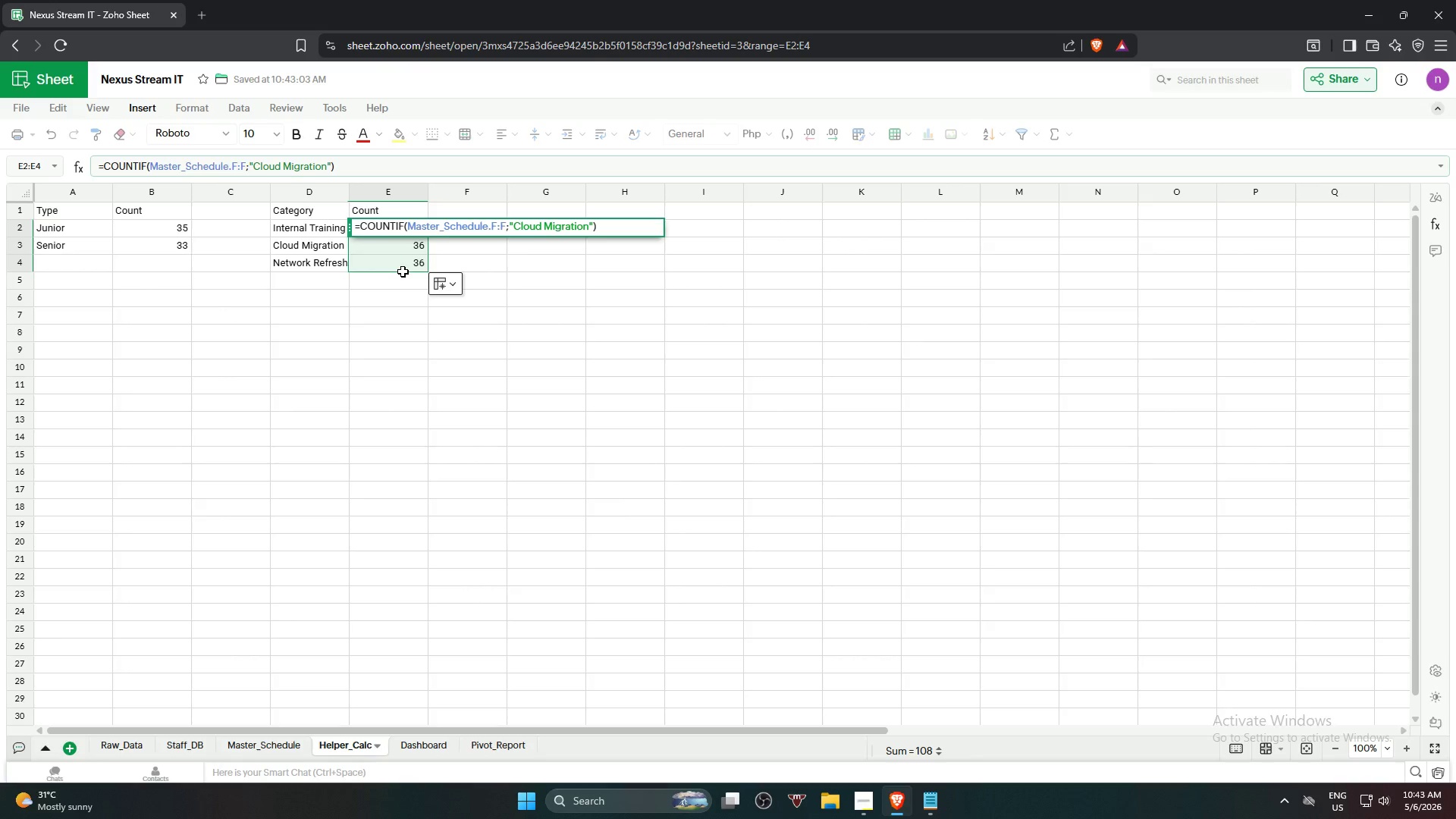 
key(Enter)
 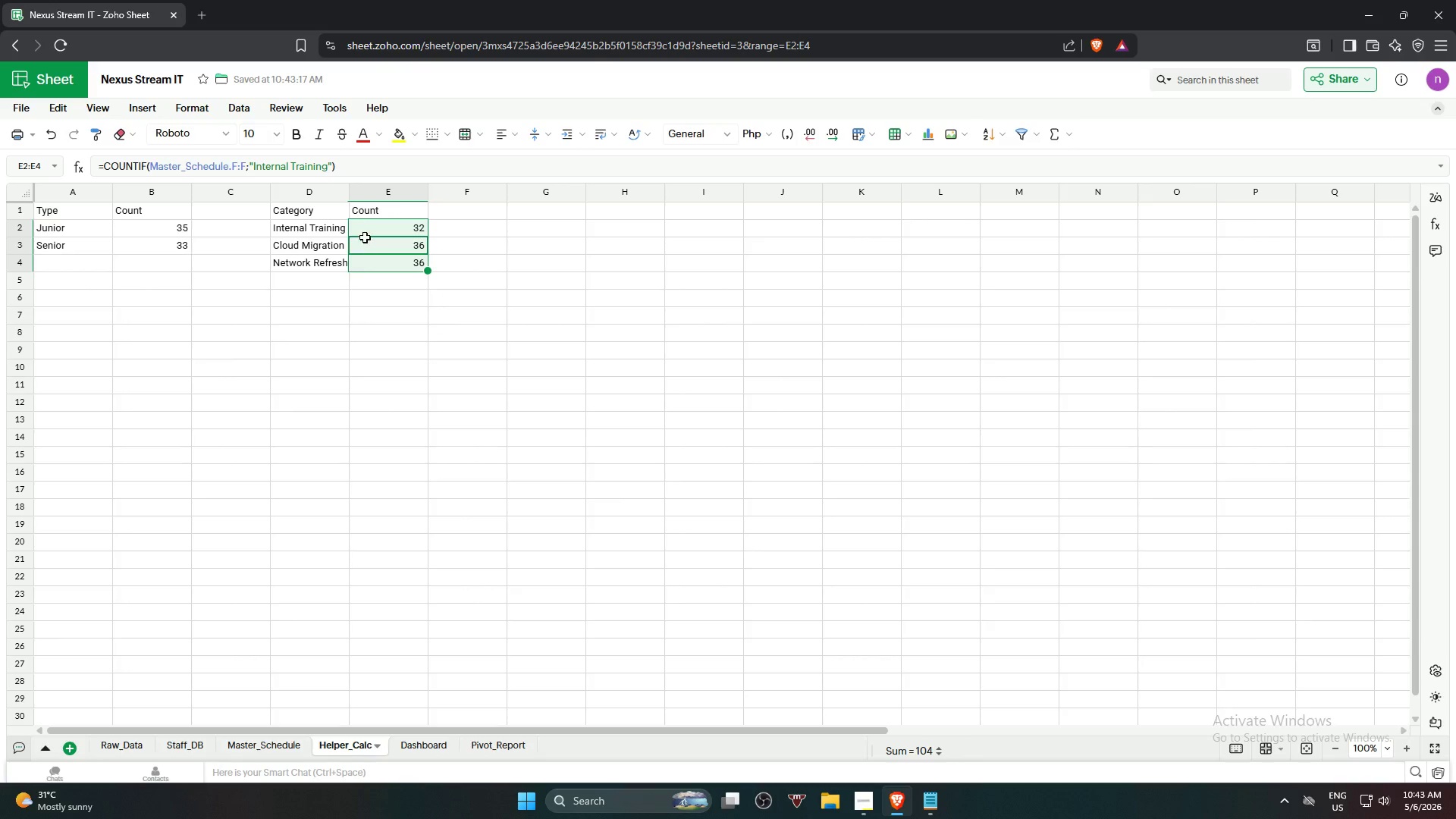 
left_click([379, 226])
 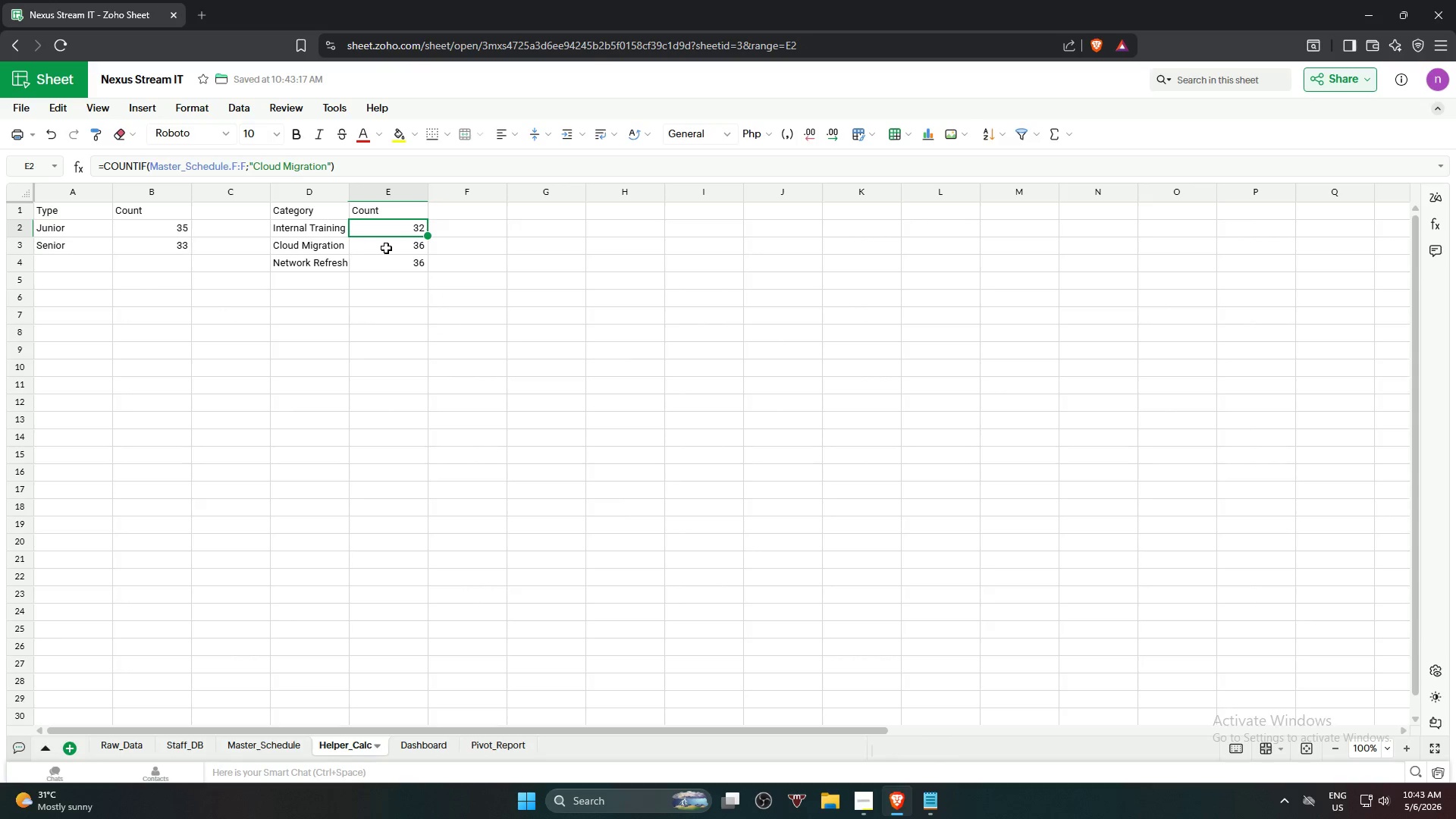 
left_click([386, 248])
 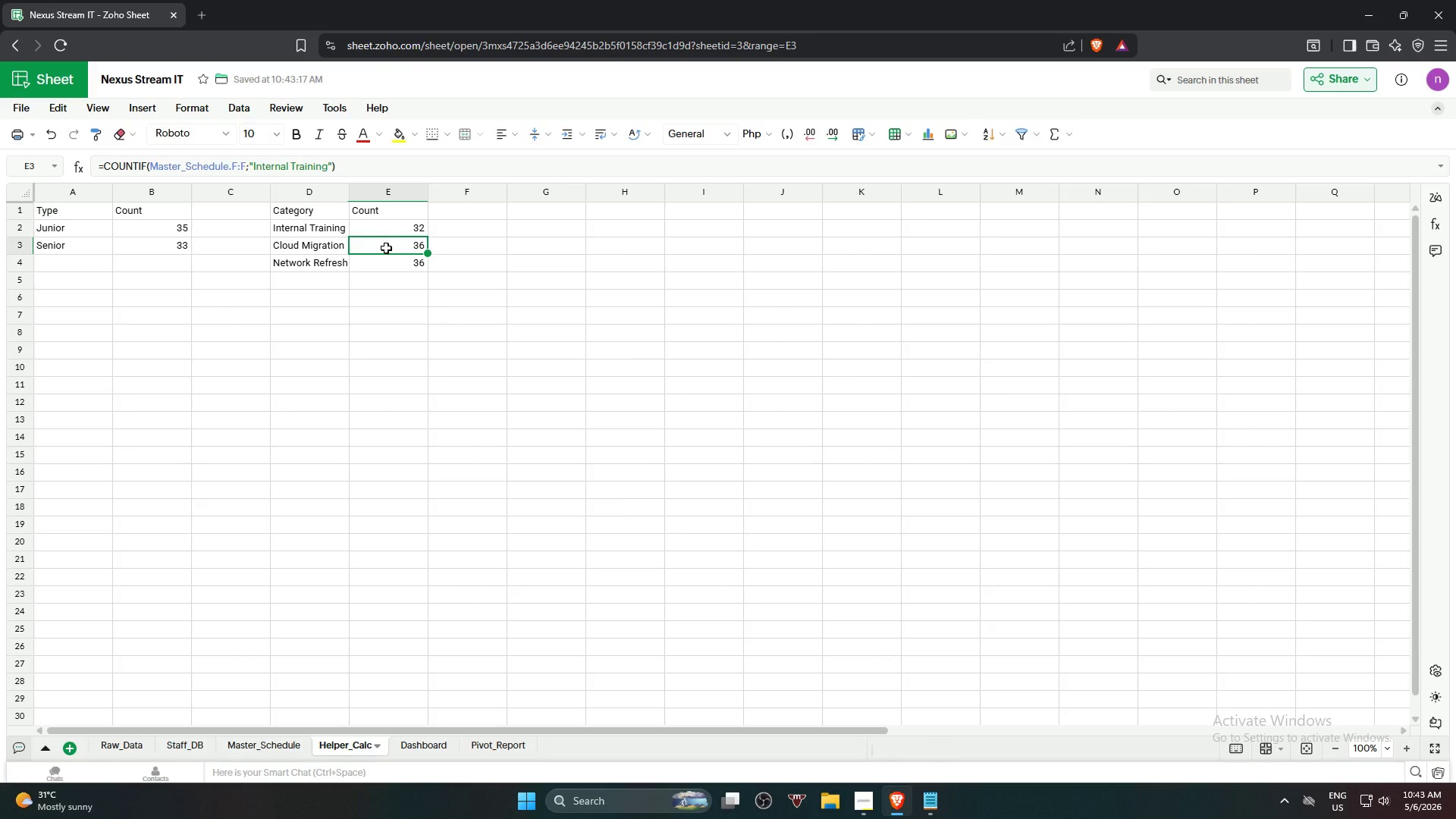 
left_click([396, 231])
 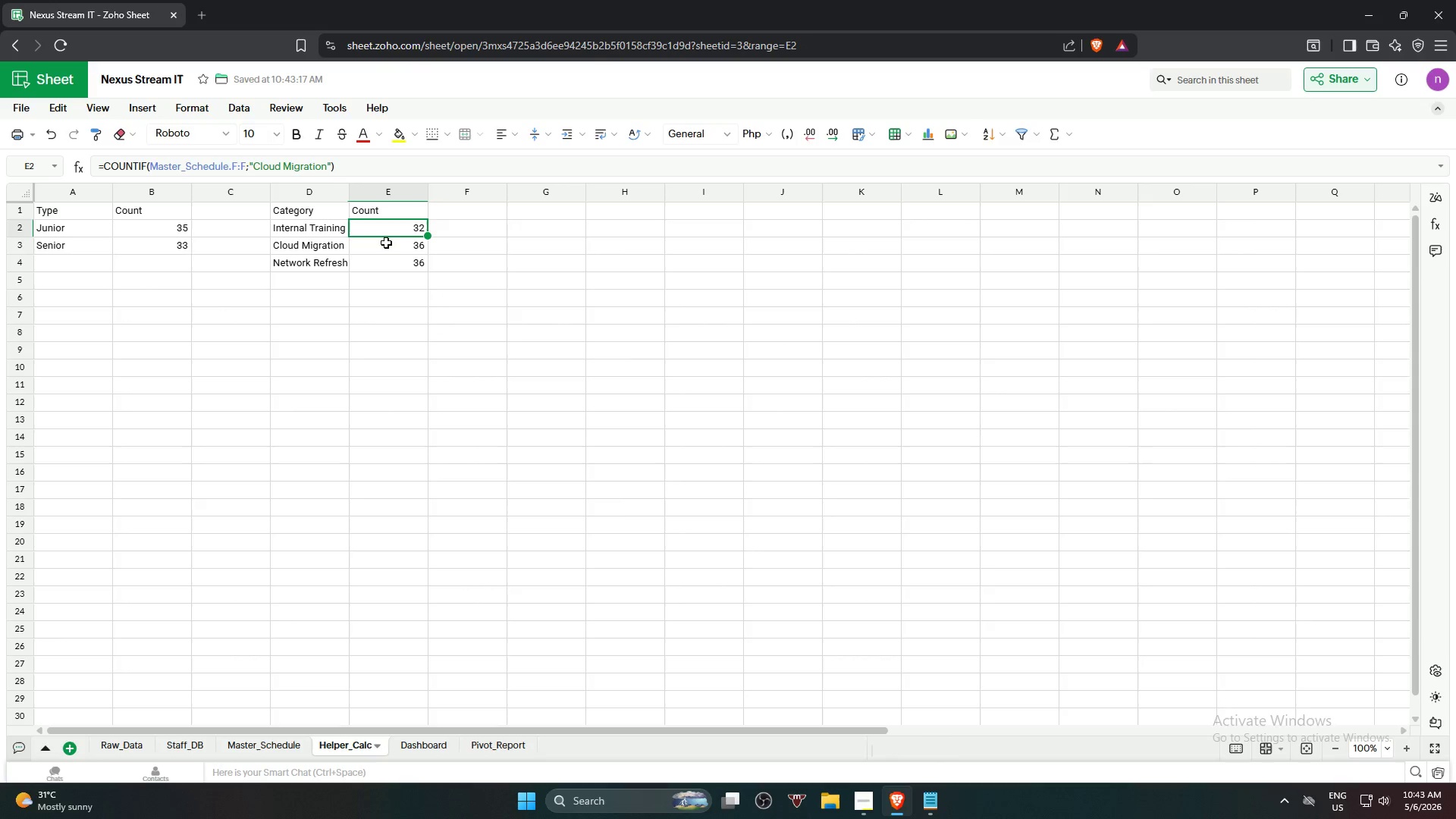 
left_click([385, 247])
 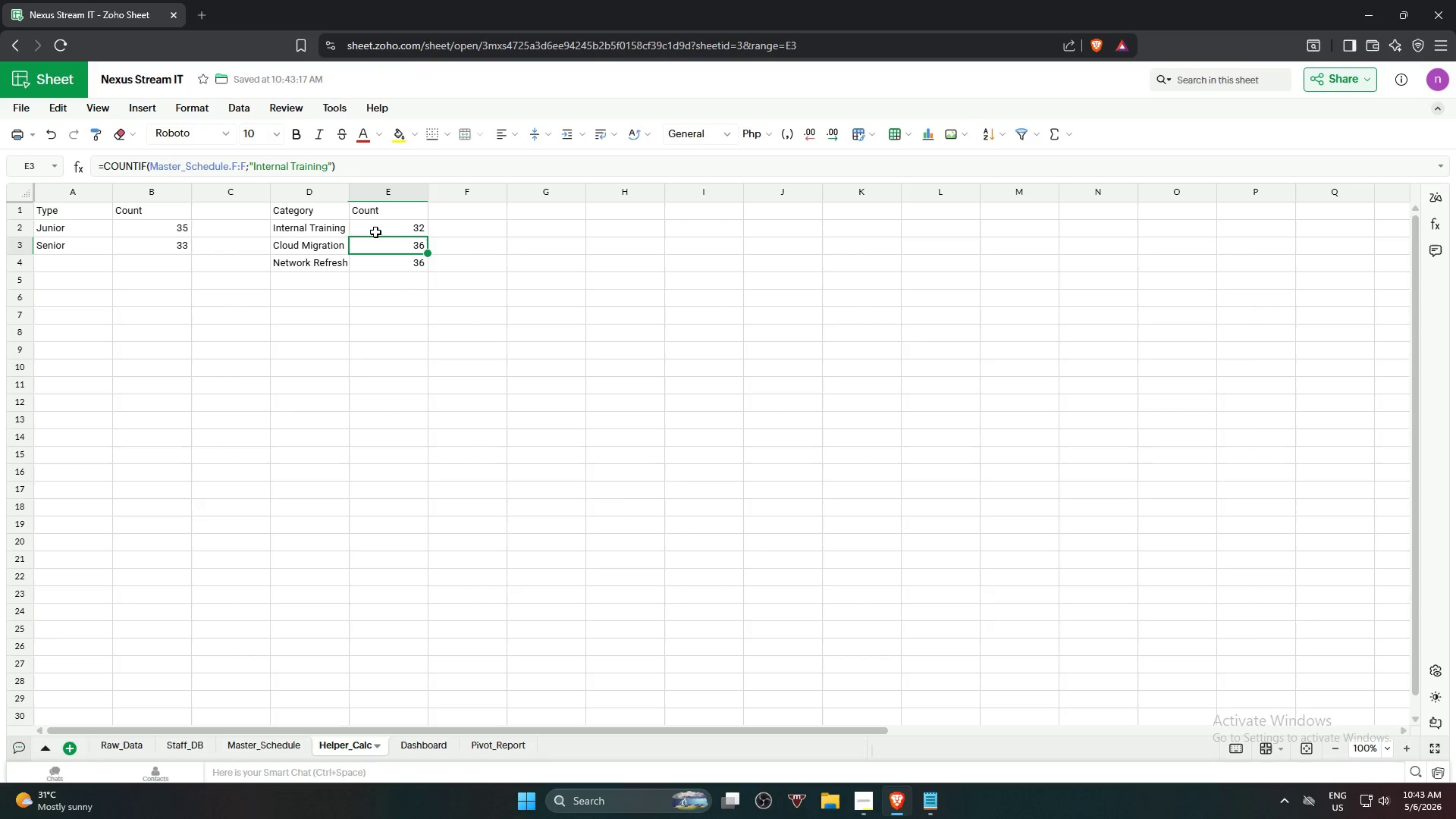 
left_click_drag(start_coordinate=[428, 237], to_coordinate=[428, 248])
 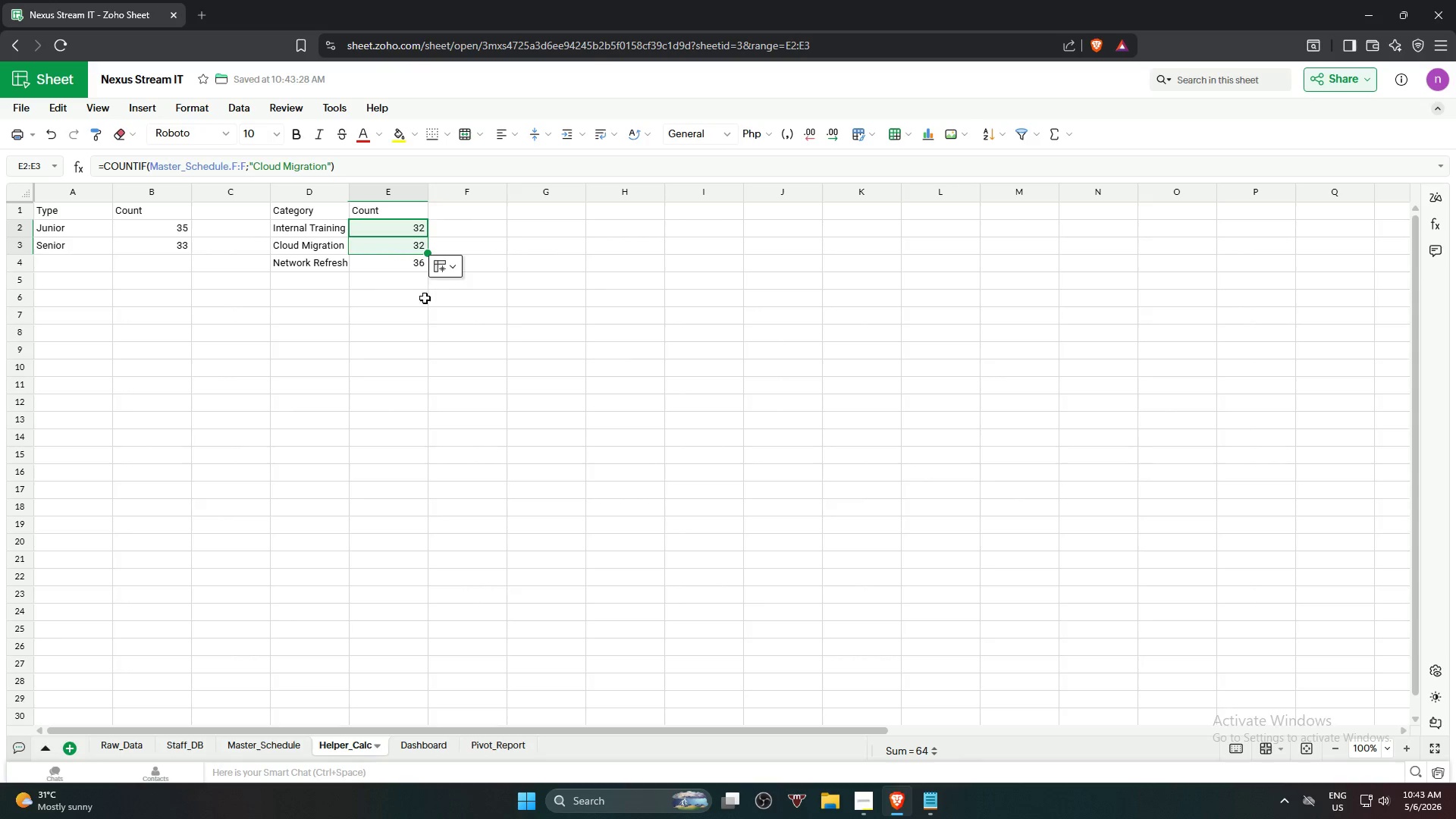 
left_click([423, 300])
 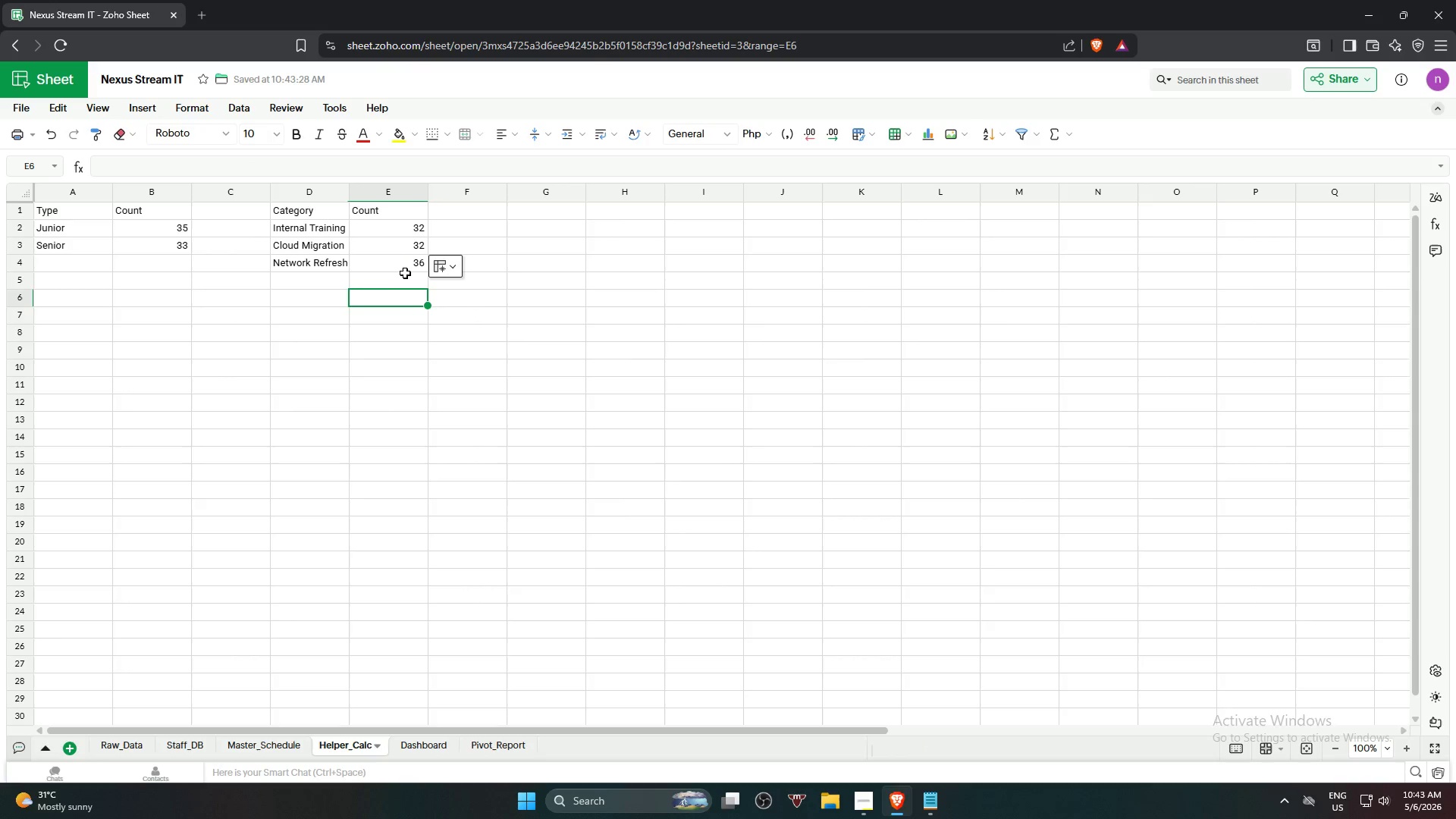 
left_click([401, 265])
 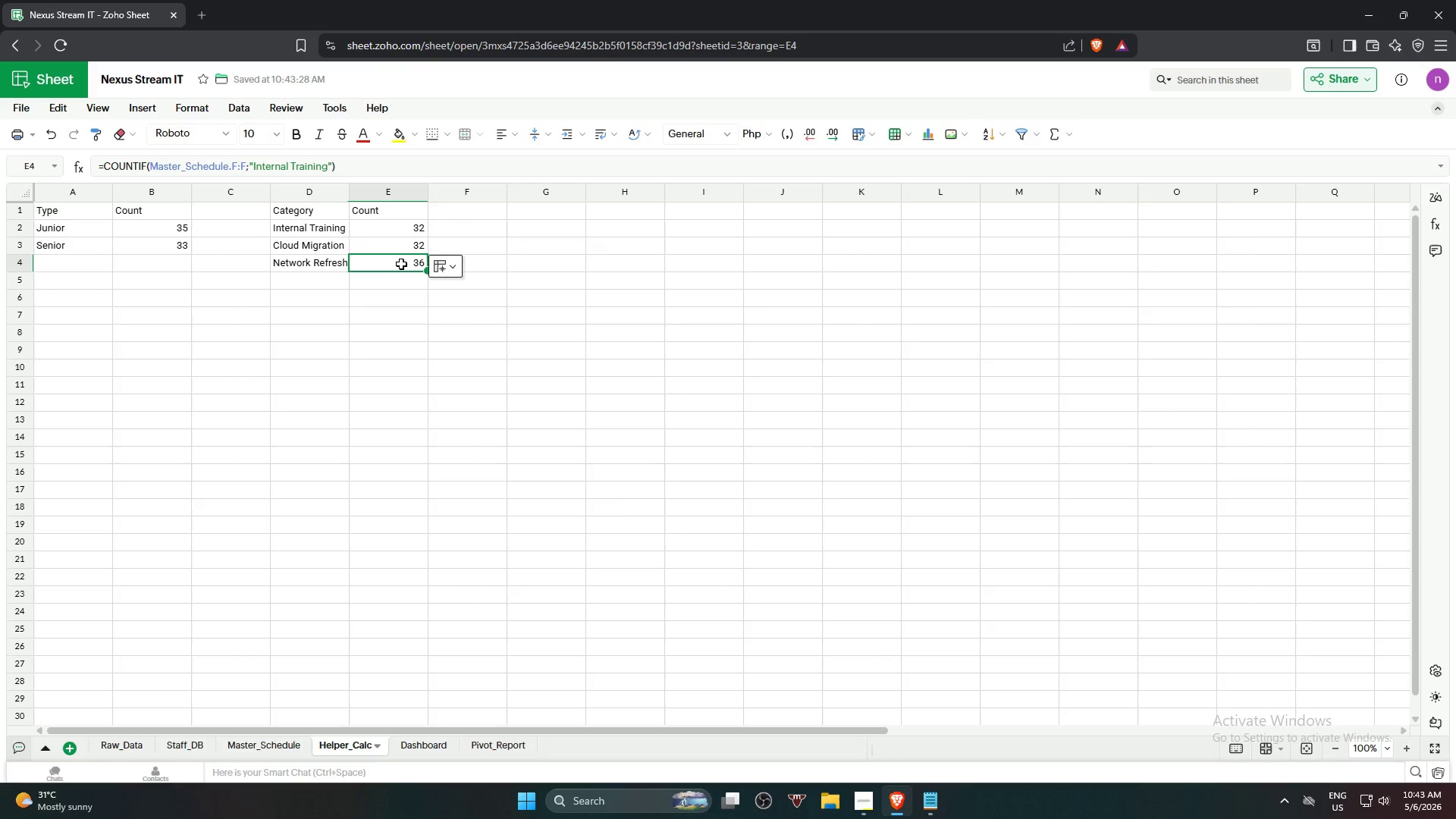 
key(Control+C)
 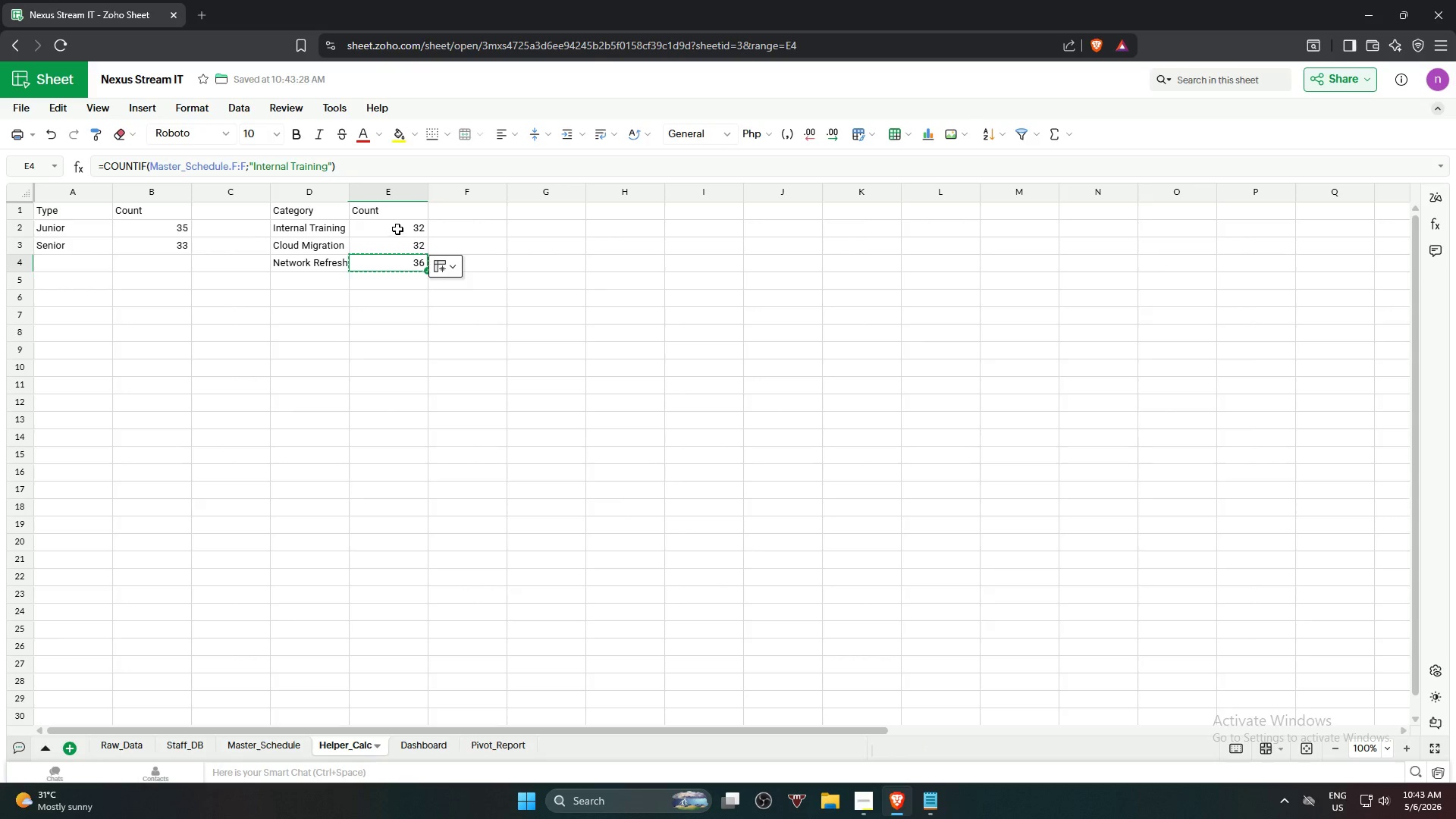 
left_click([397, 228])
 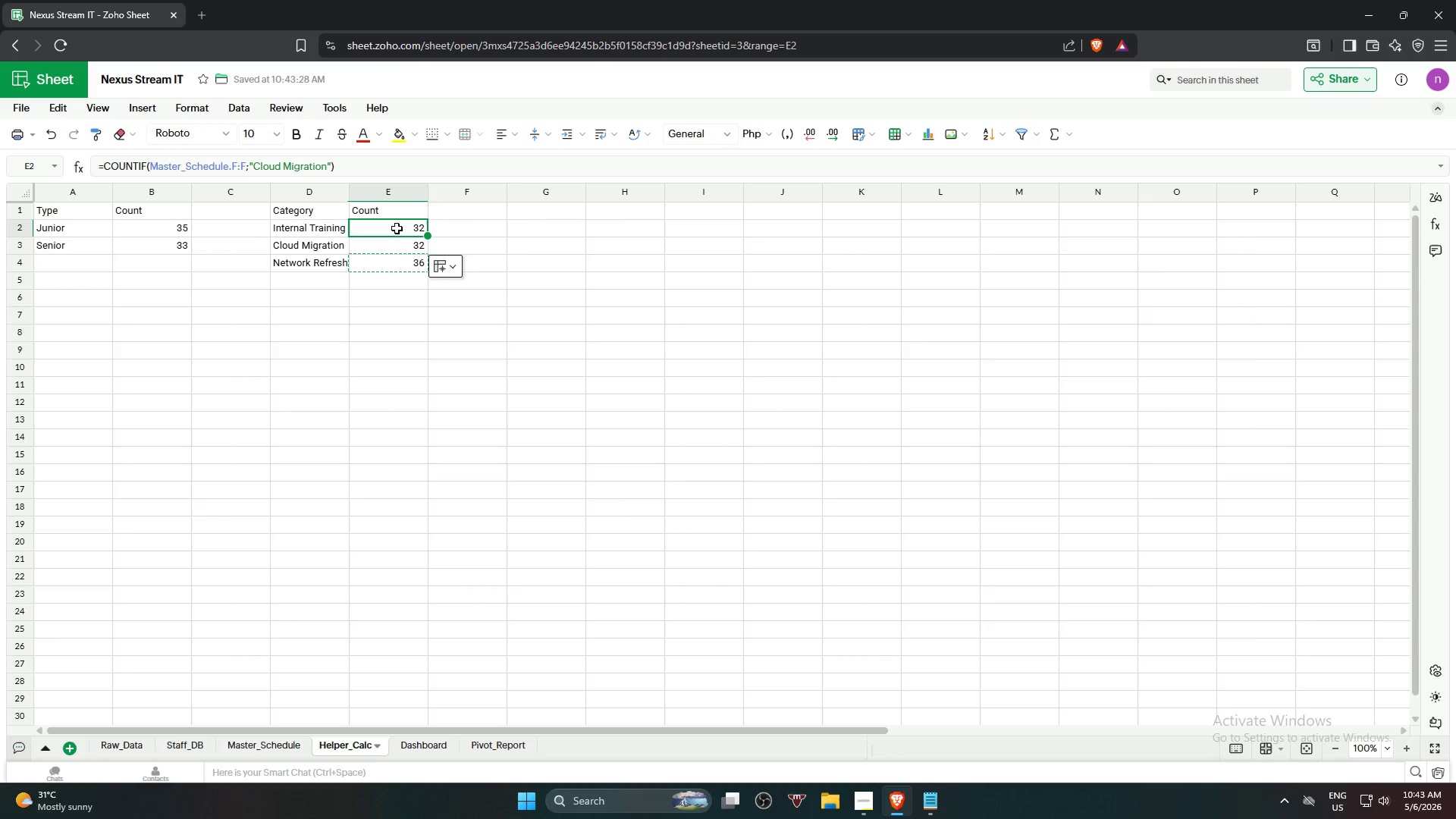 
key(Control+V)
 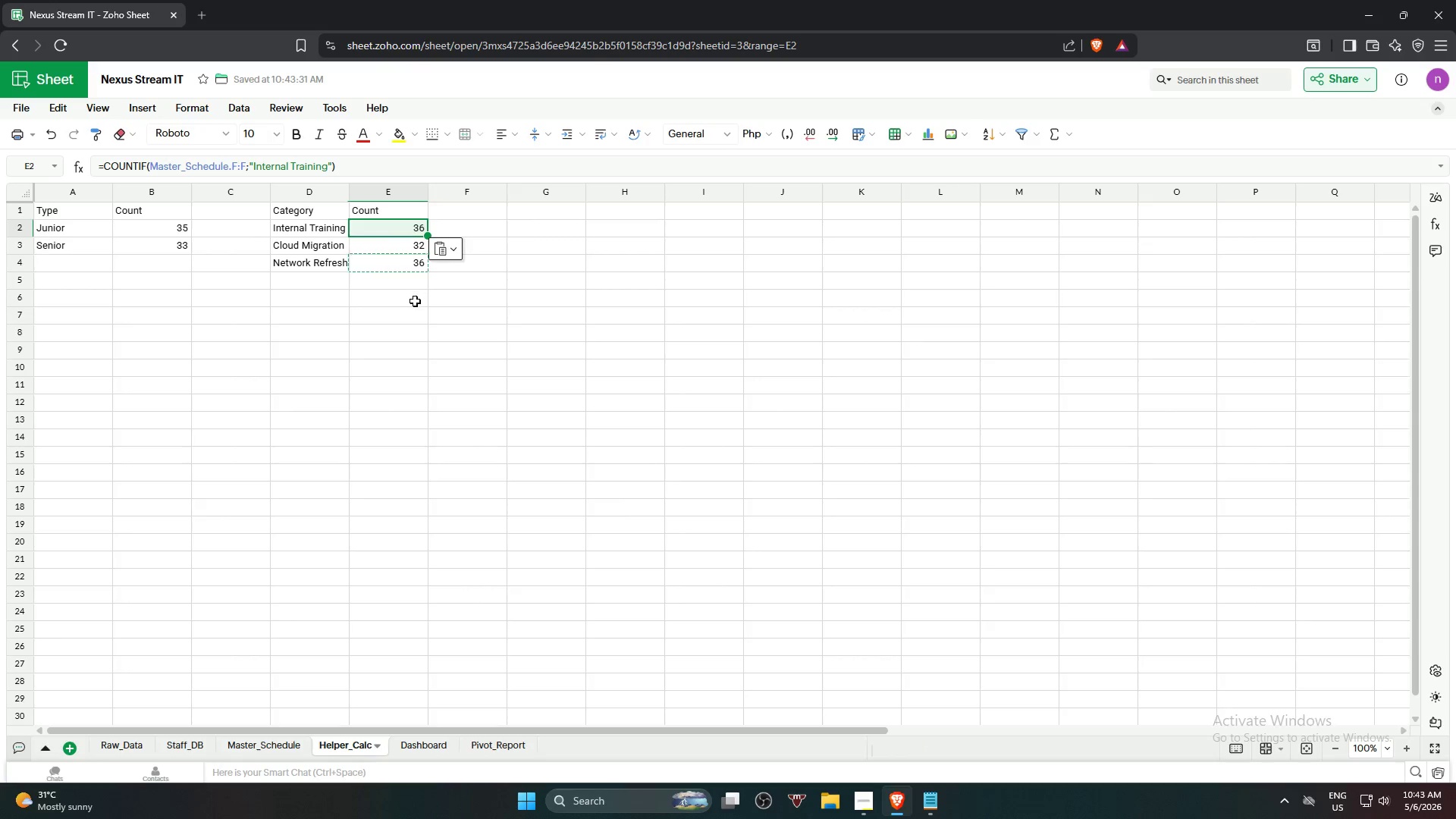 
left_click([415, 301])
 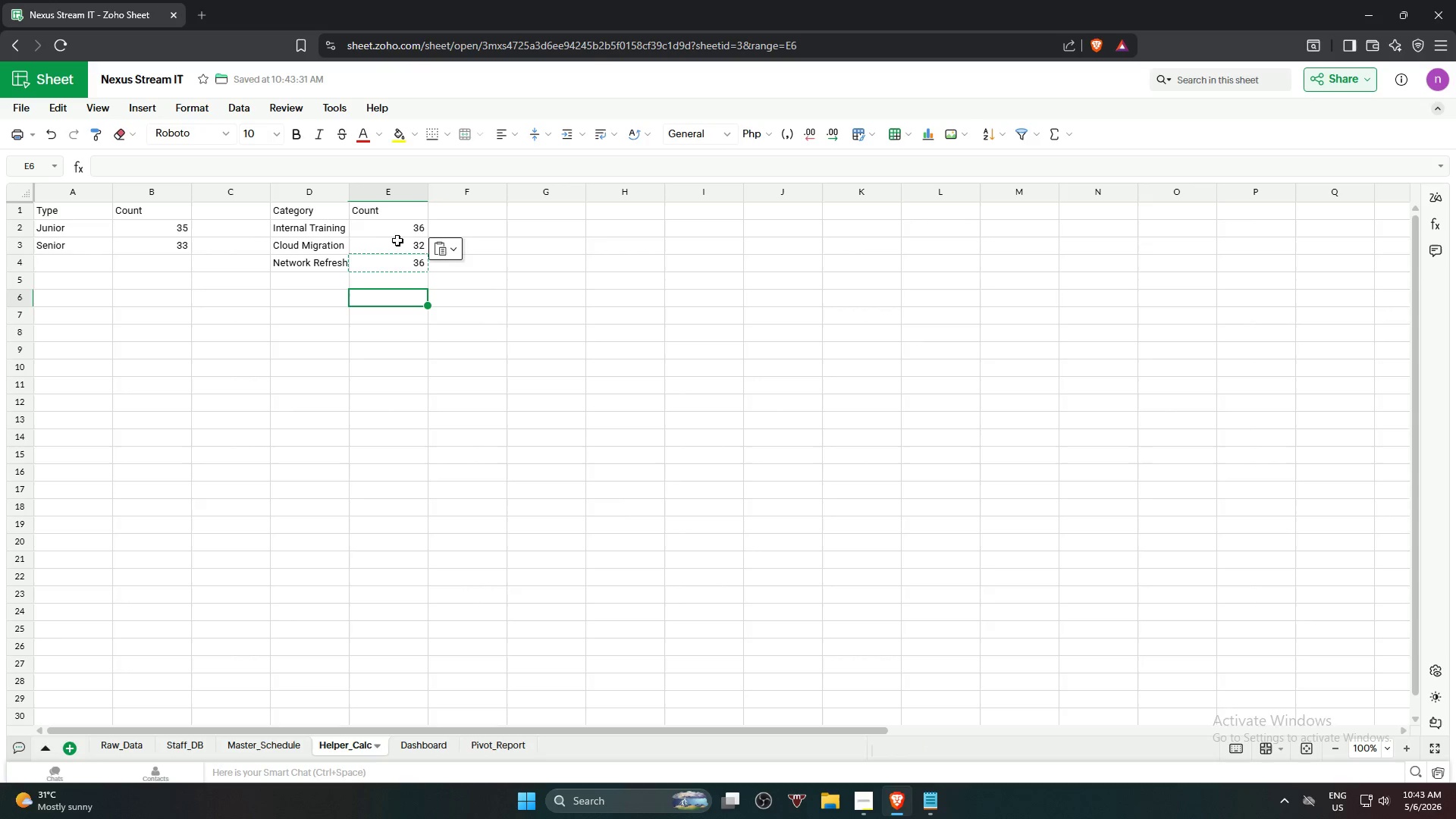 
left_click([404, 229])
 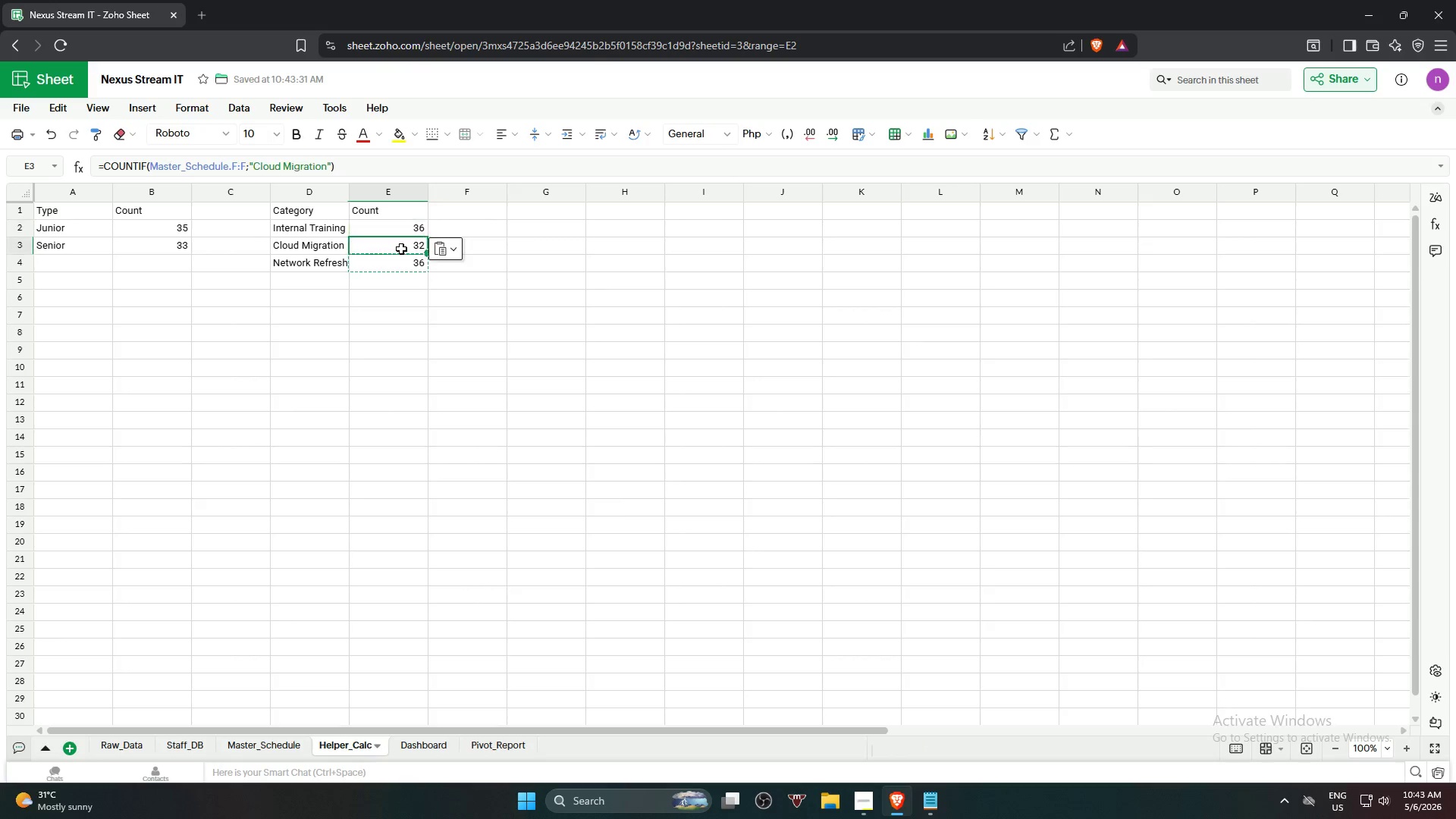 
left_click([400, 268])
 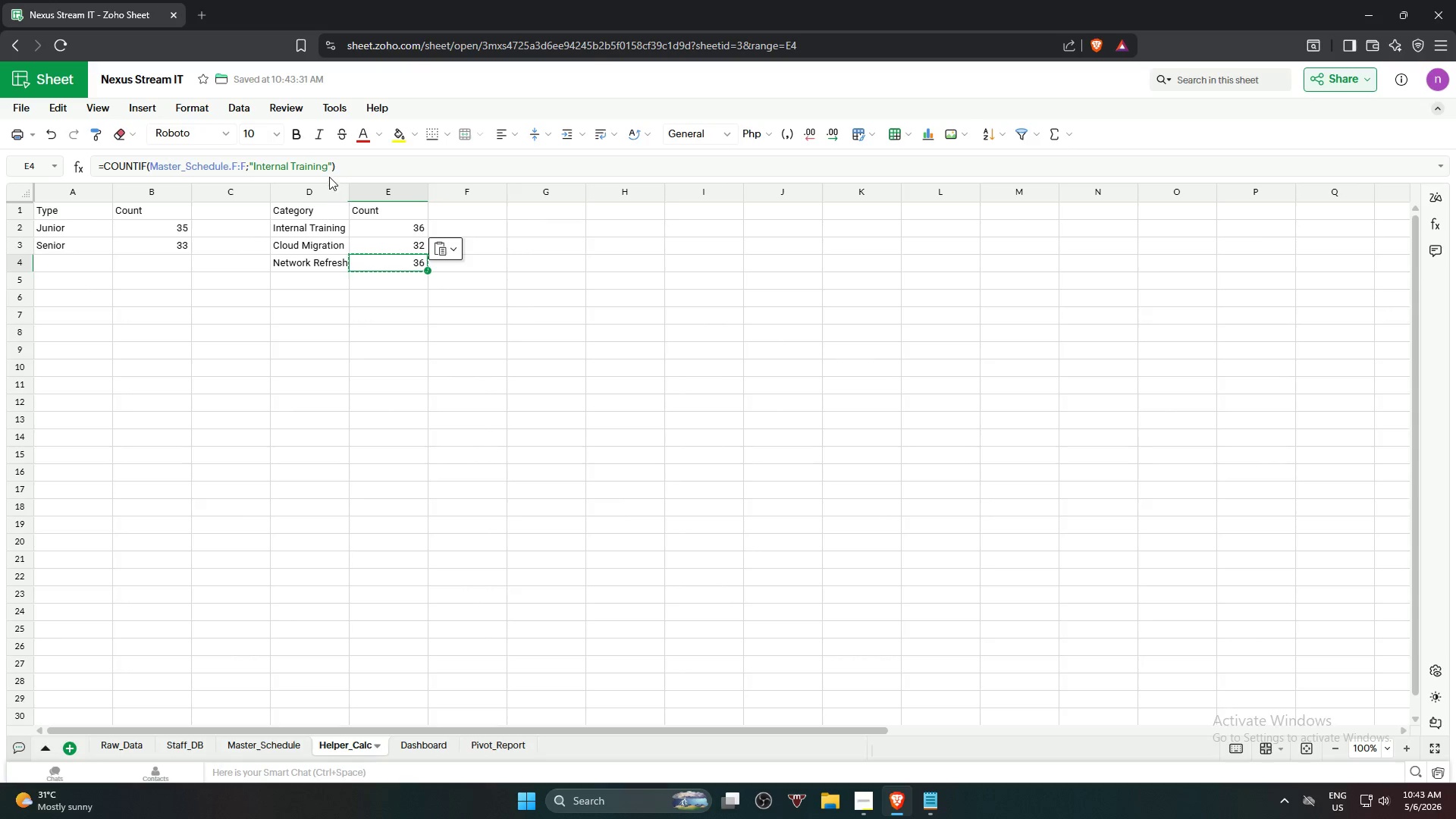 
left_click_drag(start_coordinate=[328, 168], to_coordinate=[251, 167])
 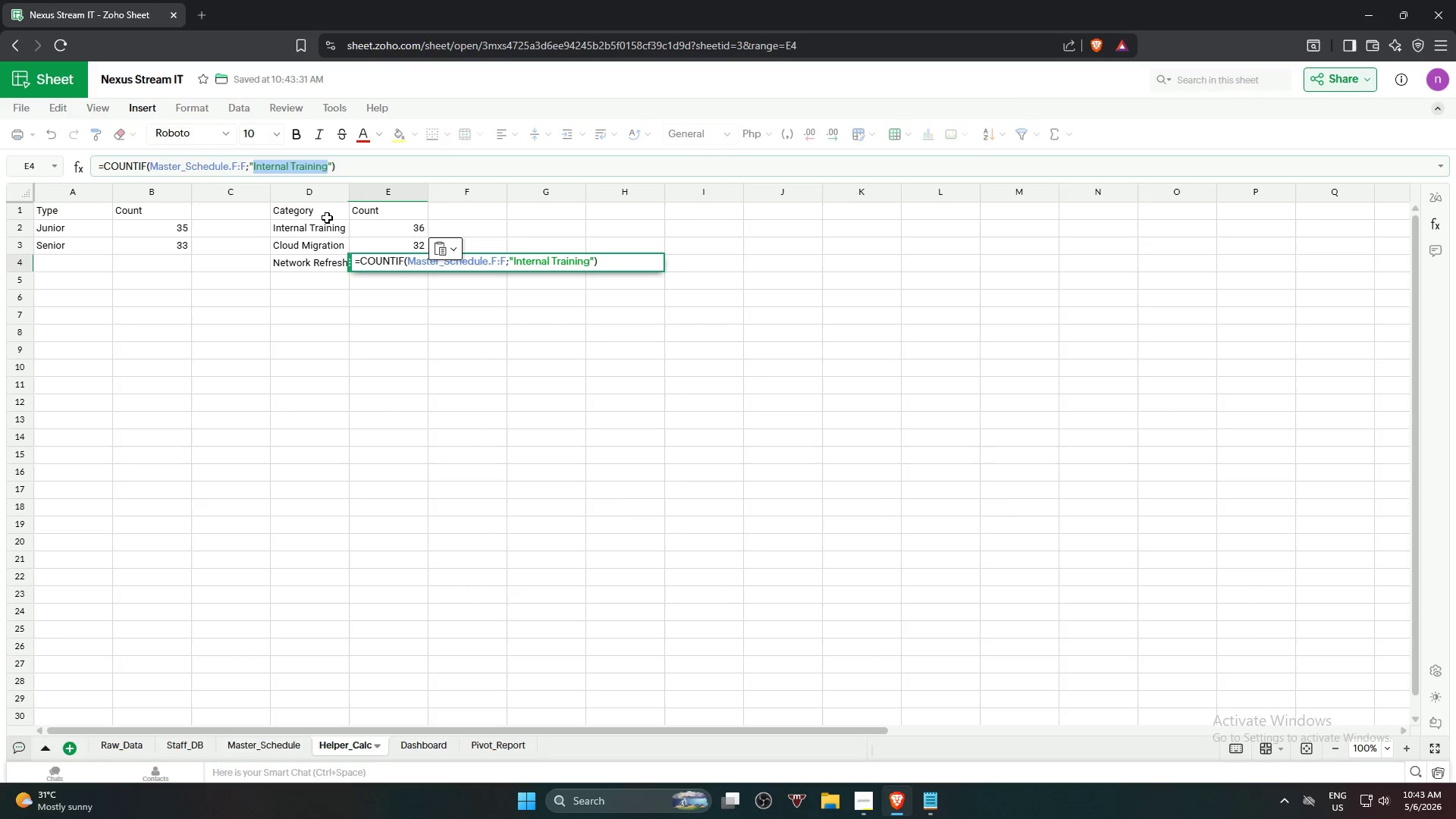 
key(Backspace)
type(Network Refresh)
 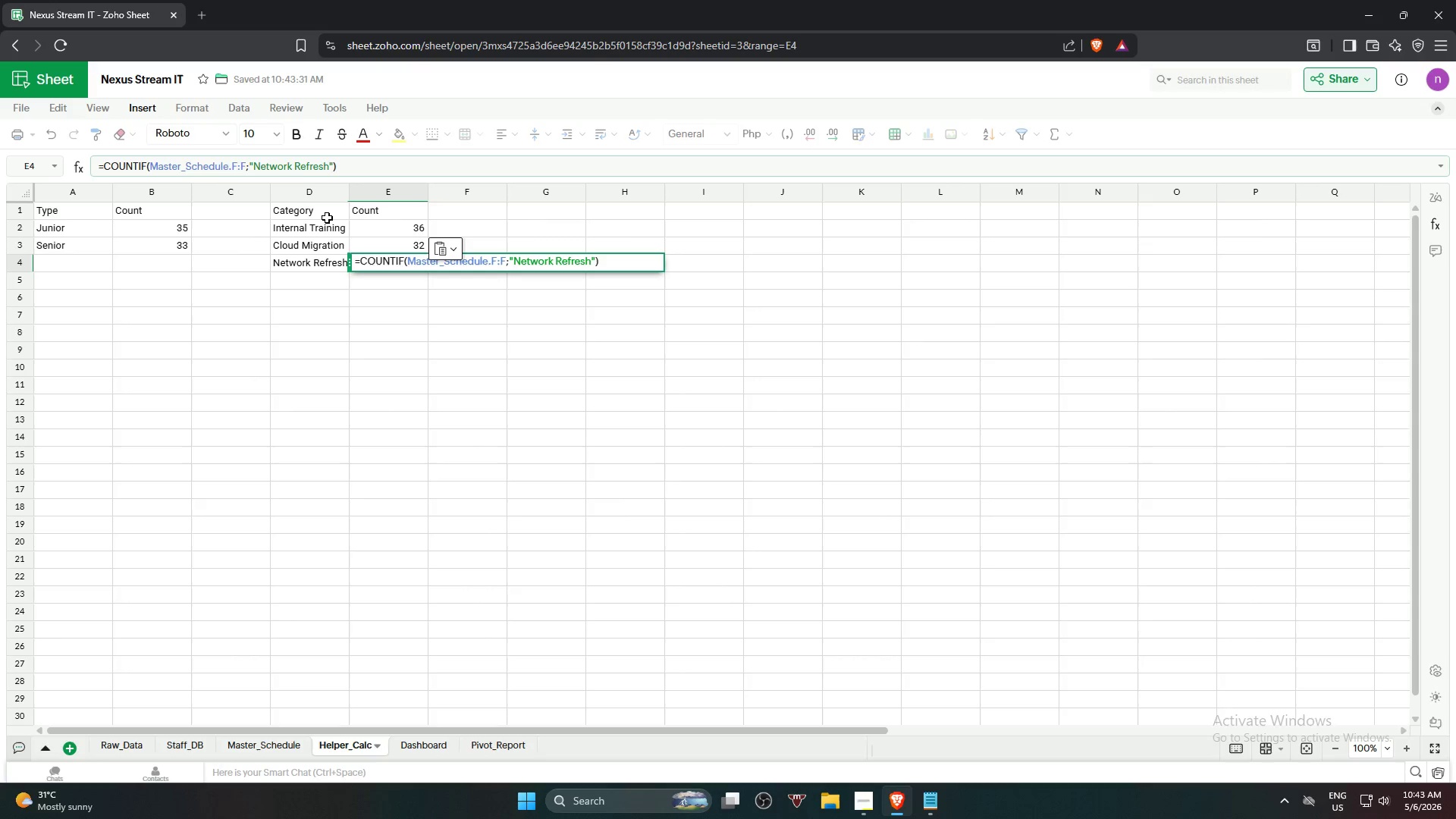 
key(Enter)
 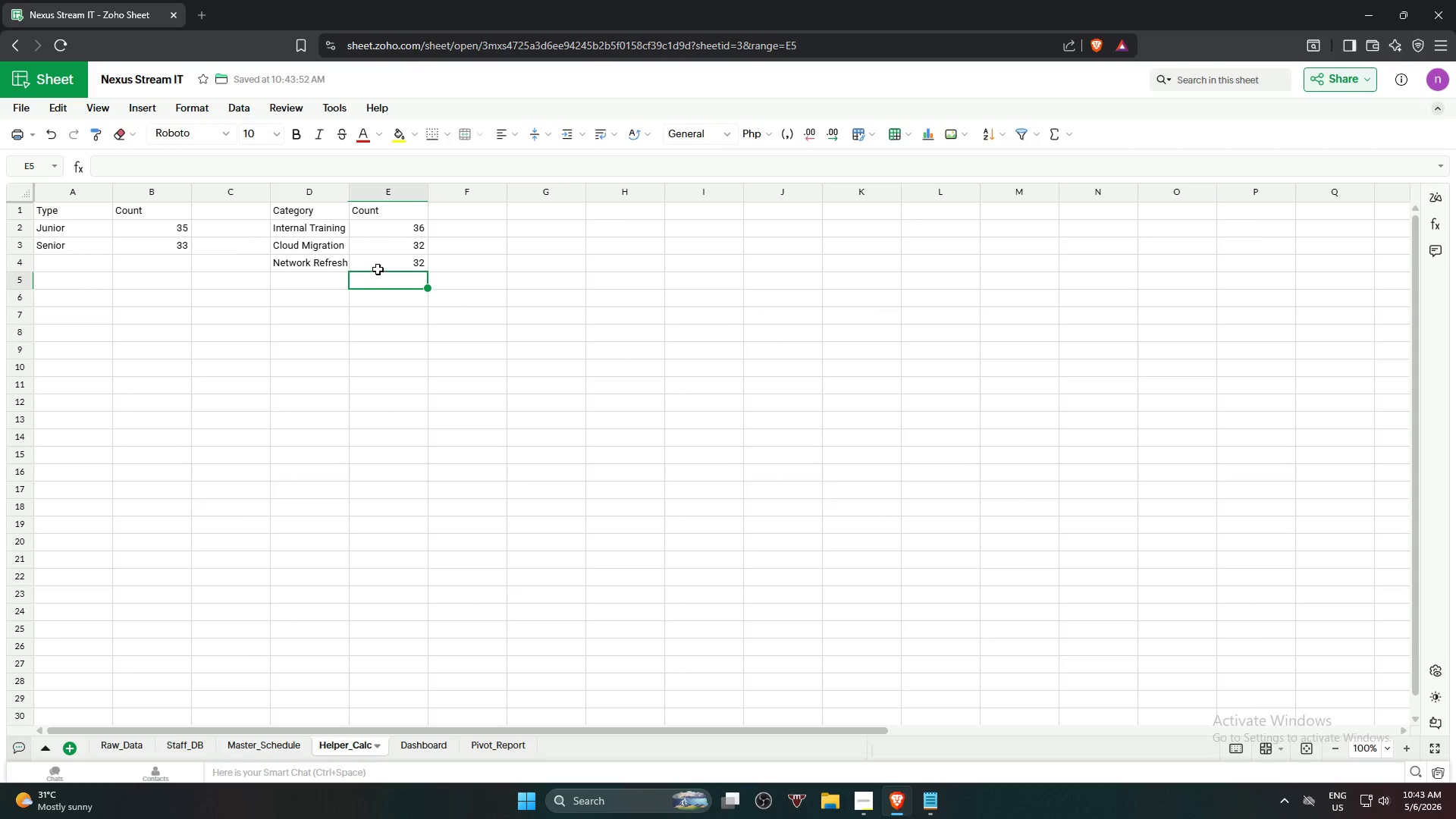 
left_click([382, 266])
 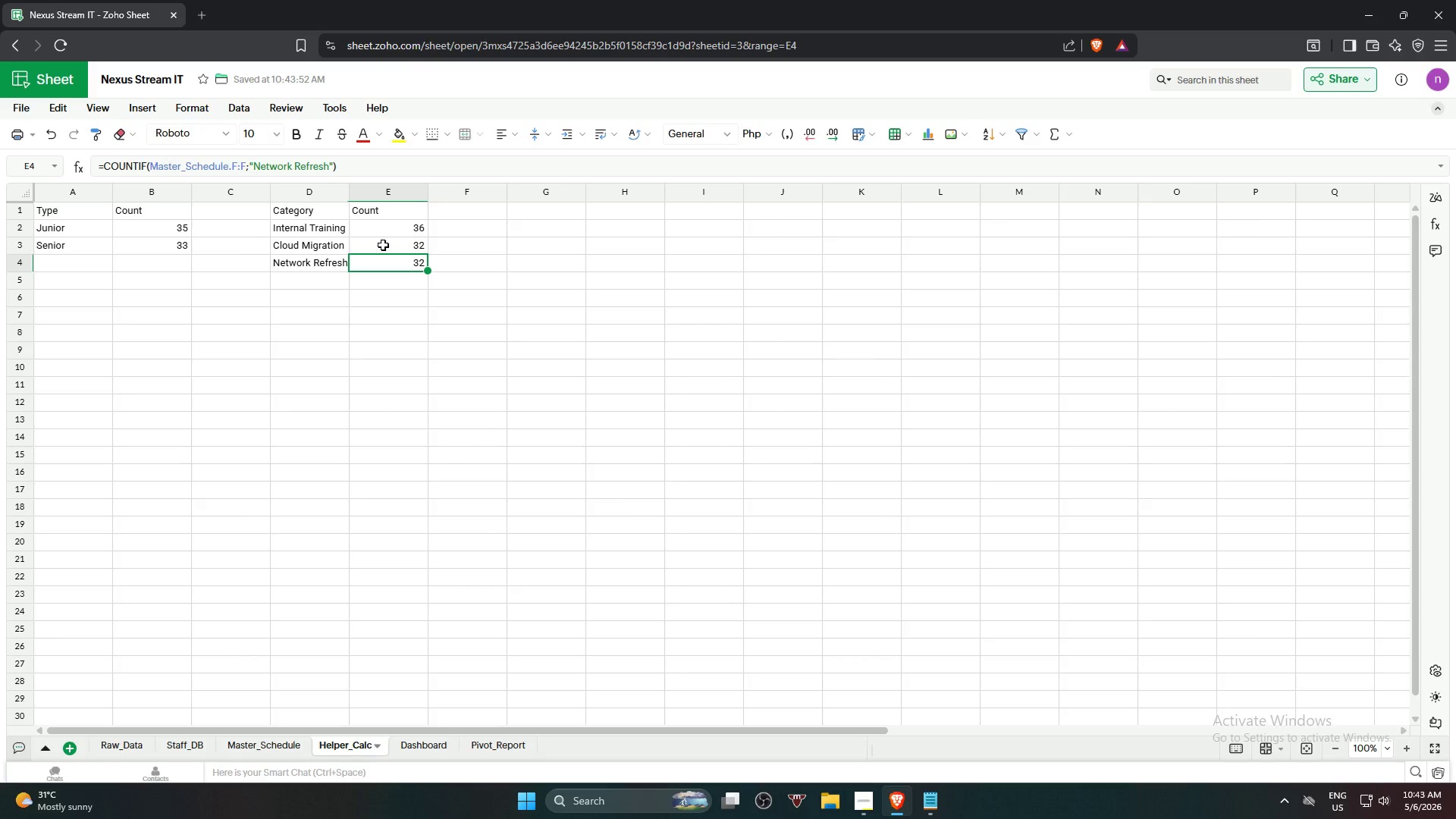 
left_click([383, 245])
 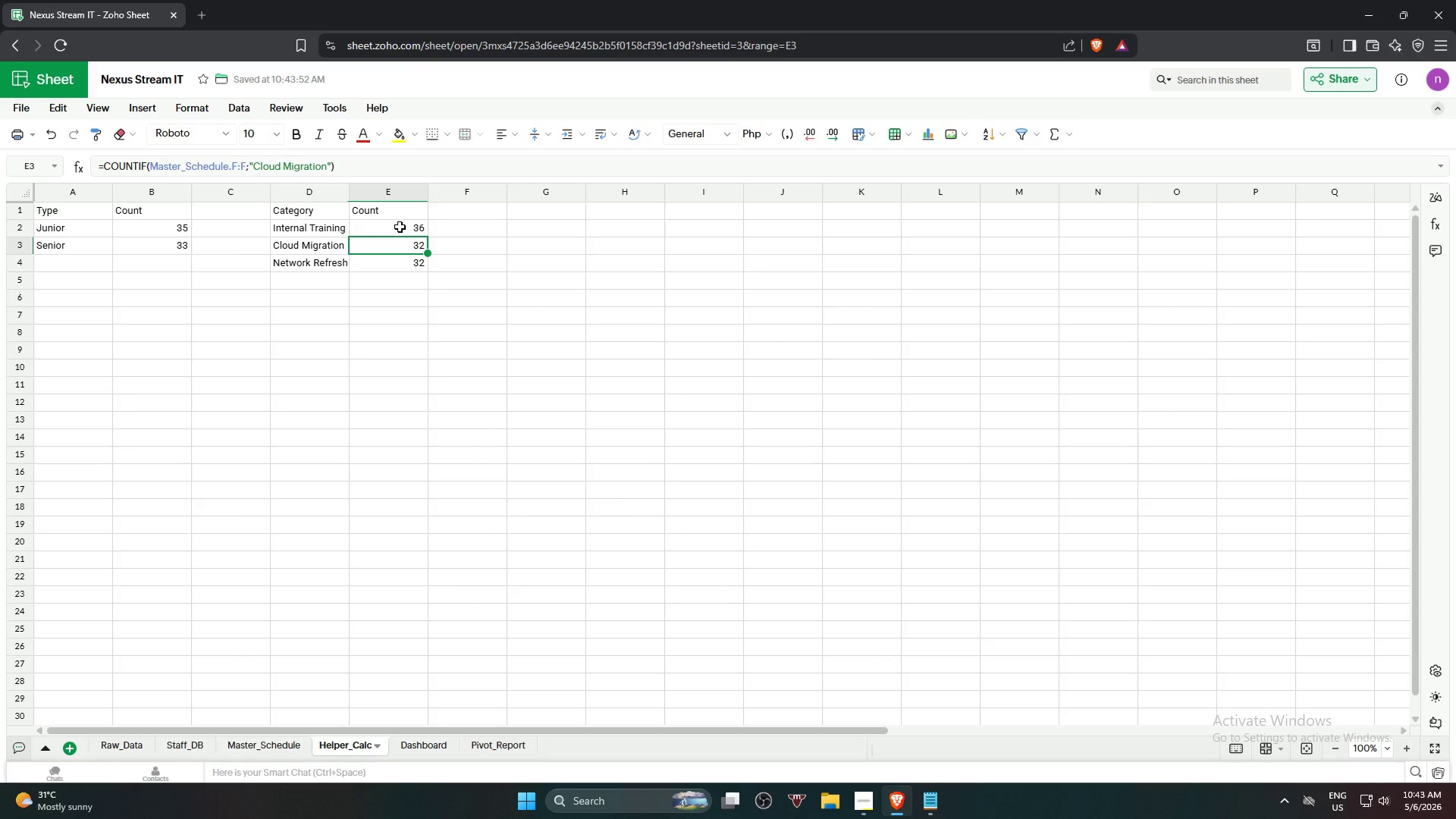 
left_click([400, 228])
 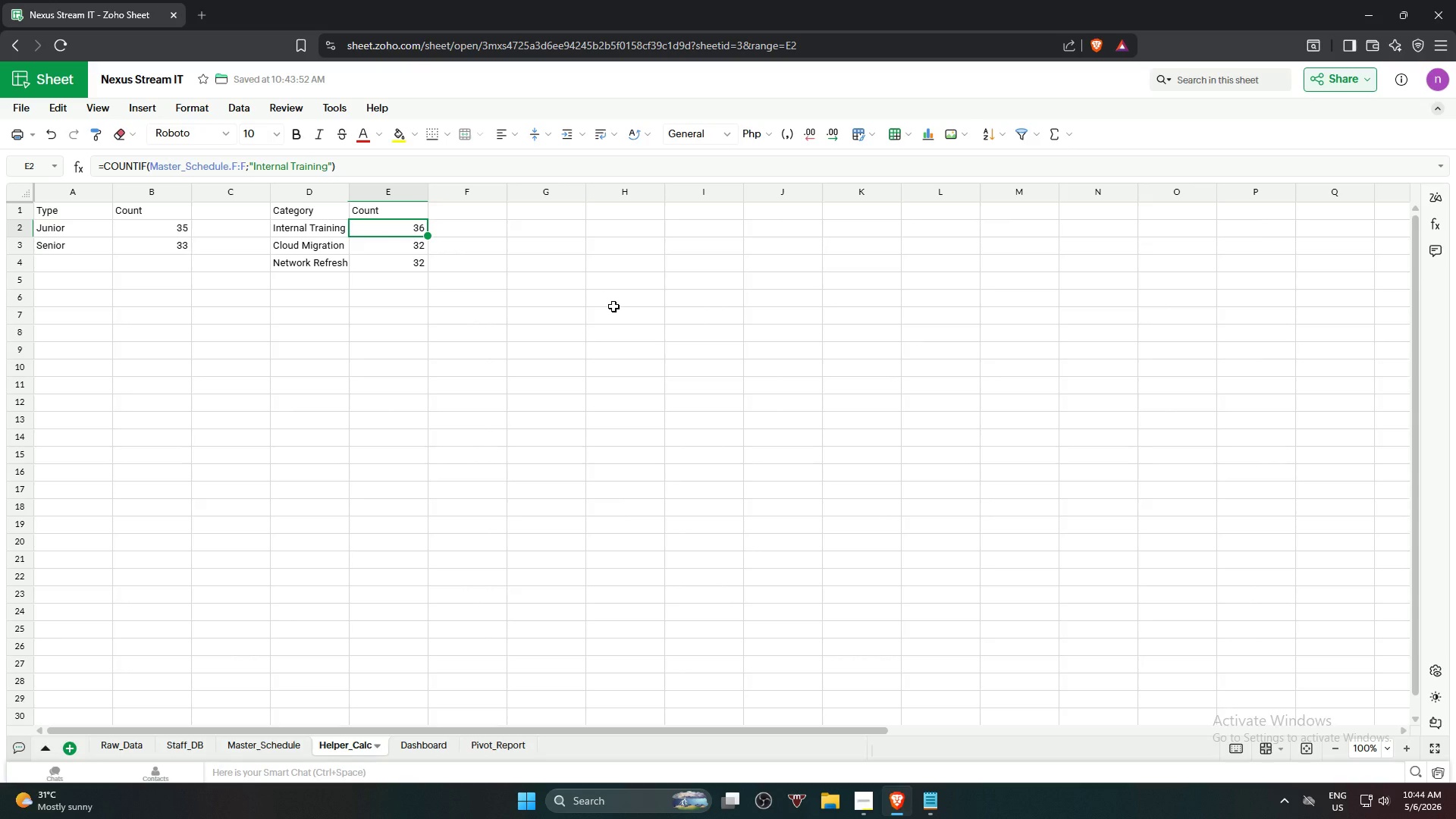 
wait(20.92)
 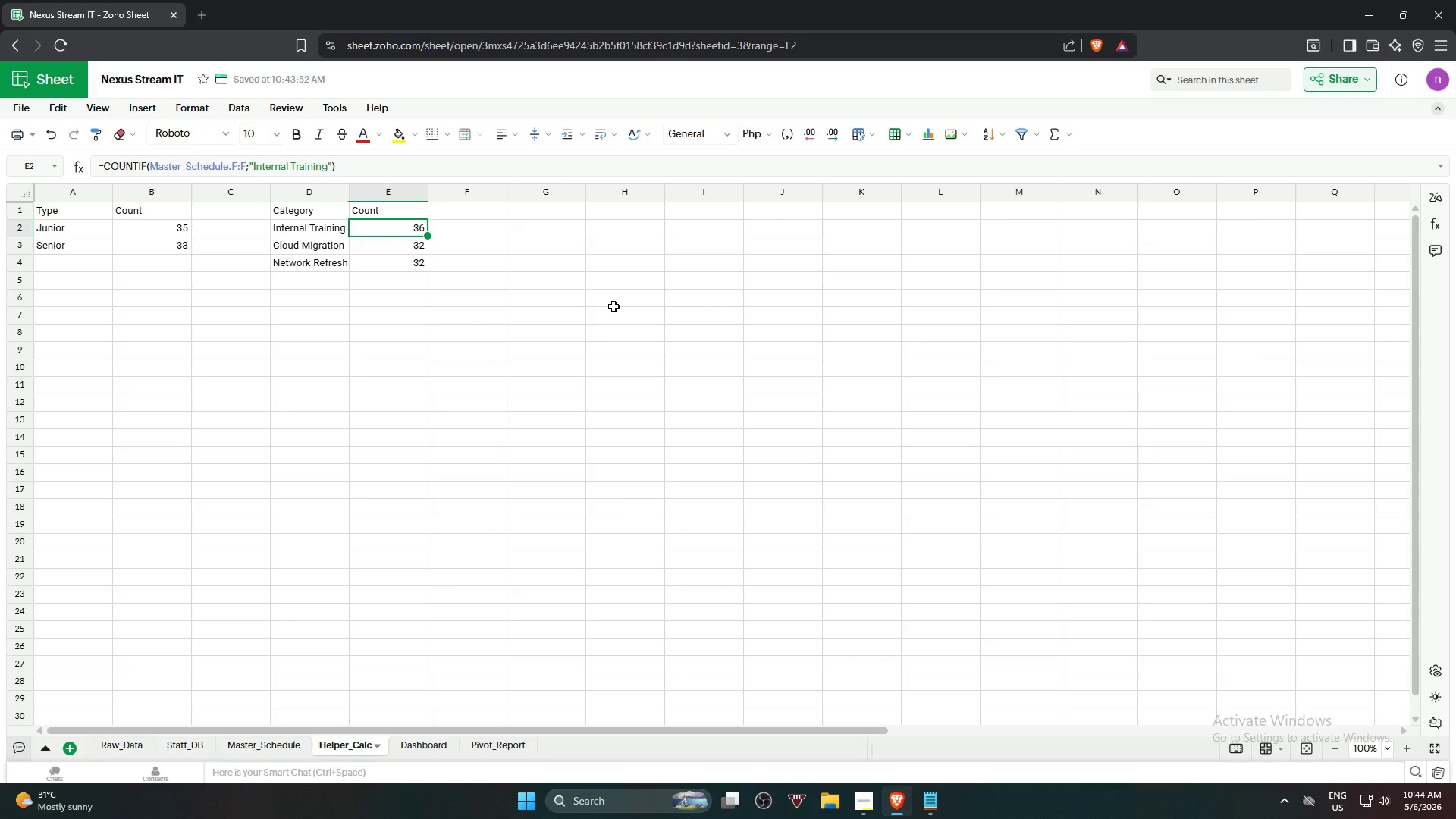 
left_click([532, 214])
 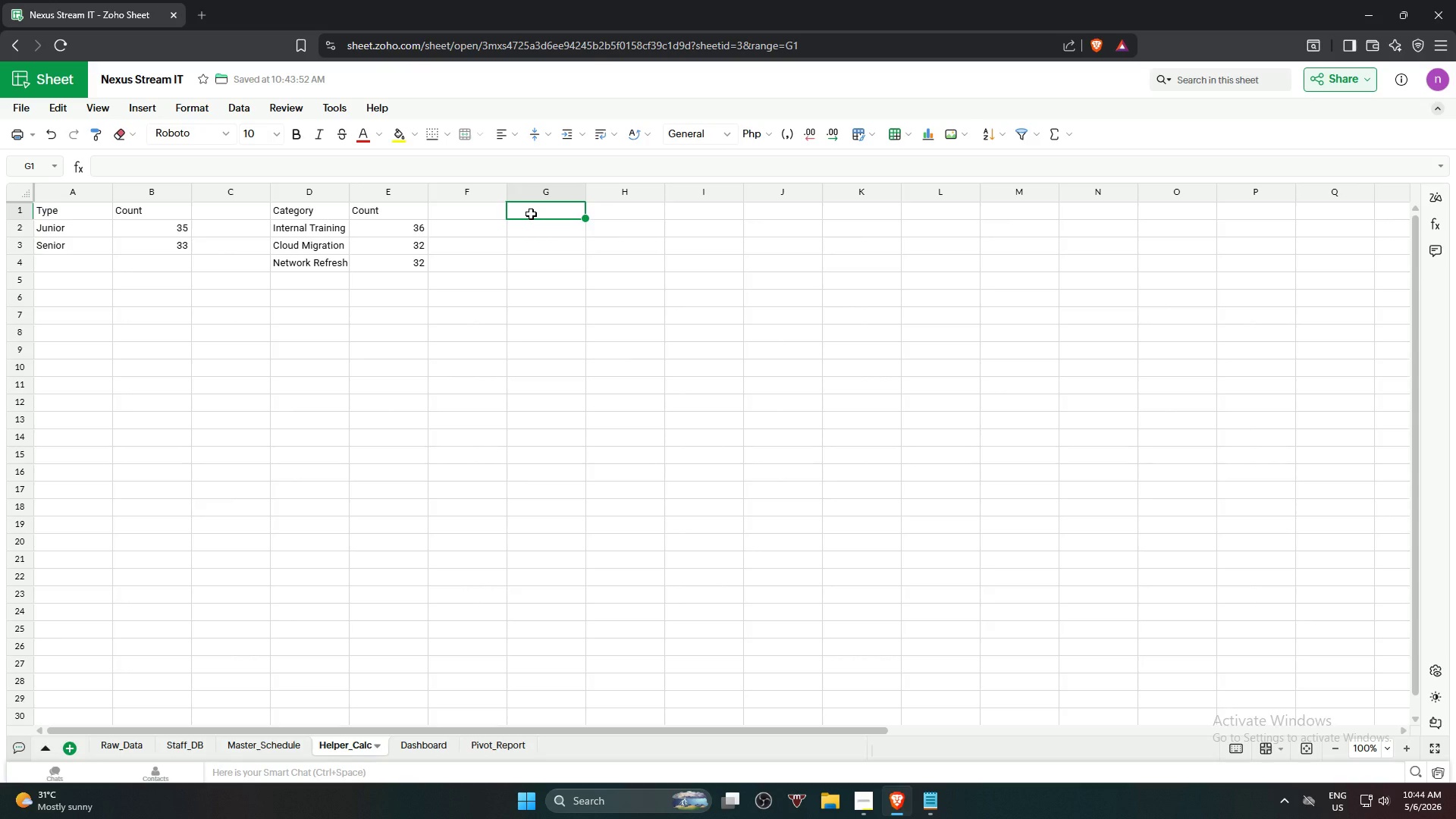 
type(Week)
 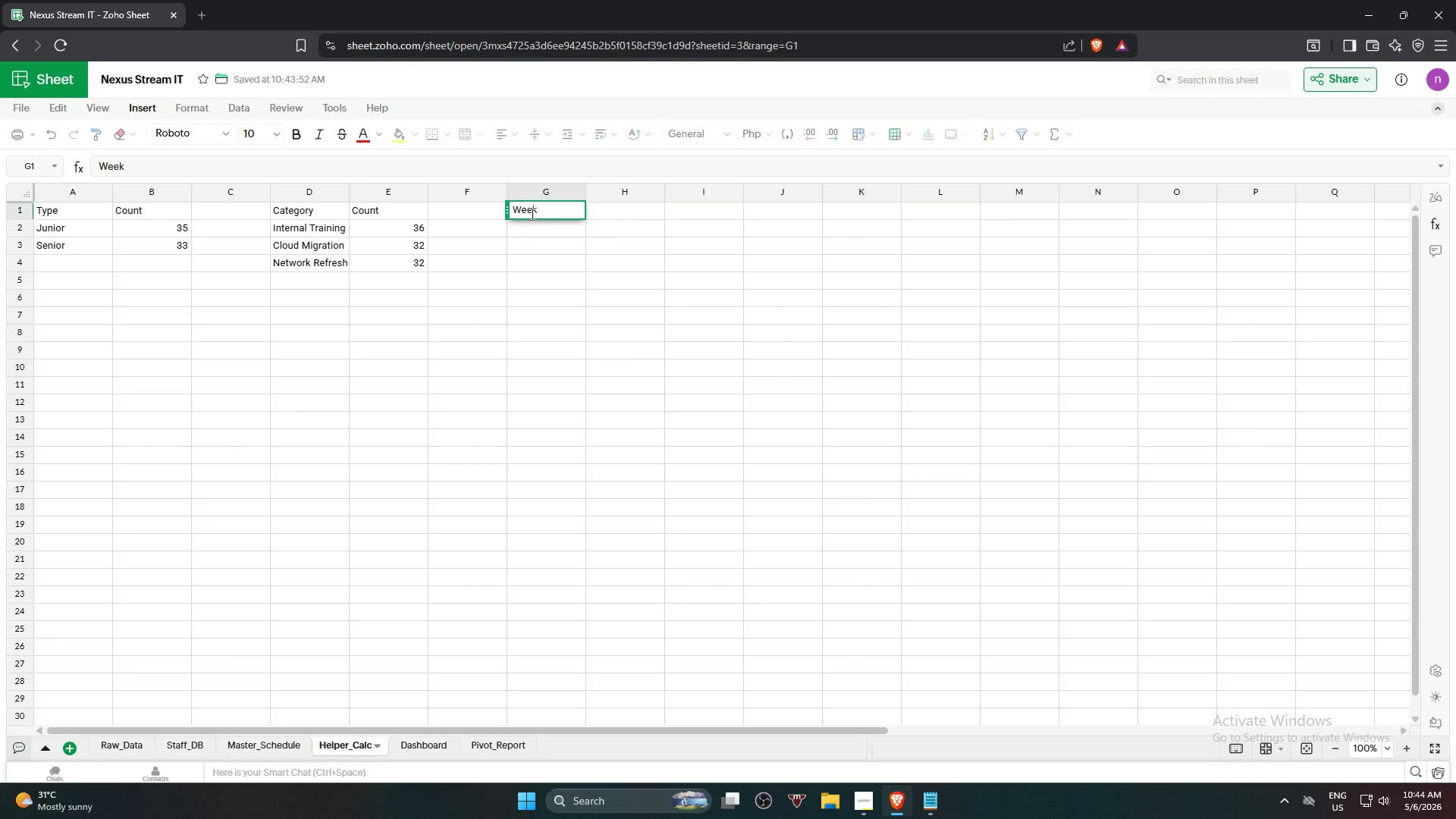 
key(ArrowRight)
 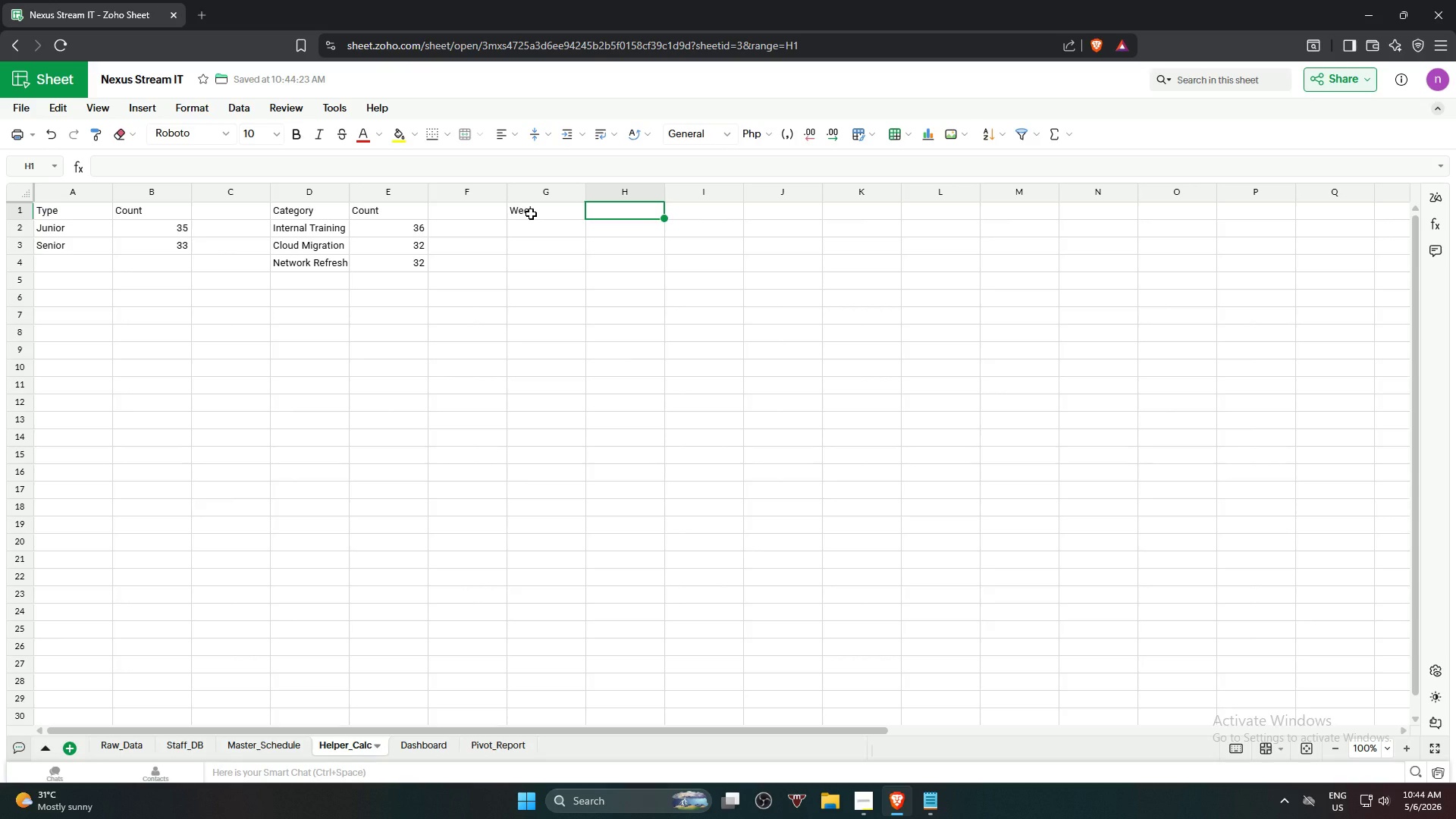 
type(Total Hours)
 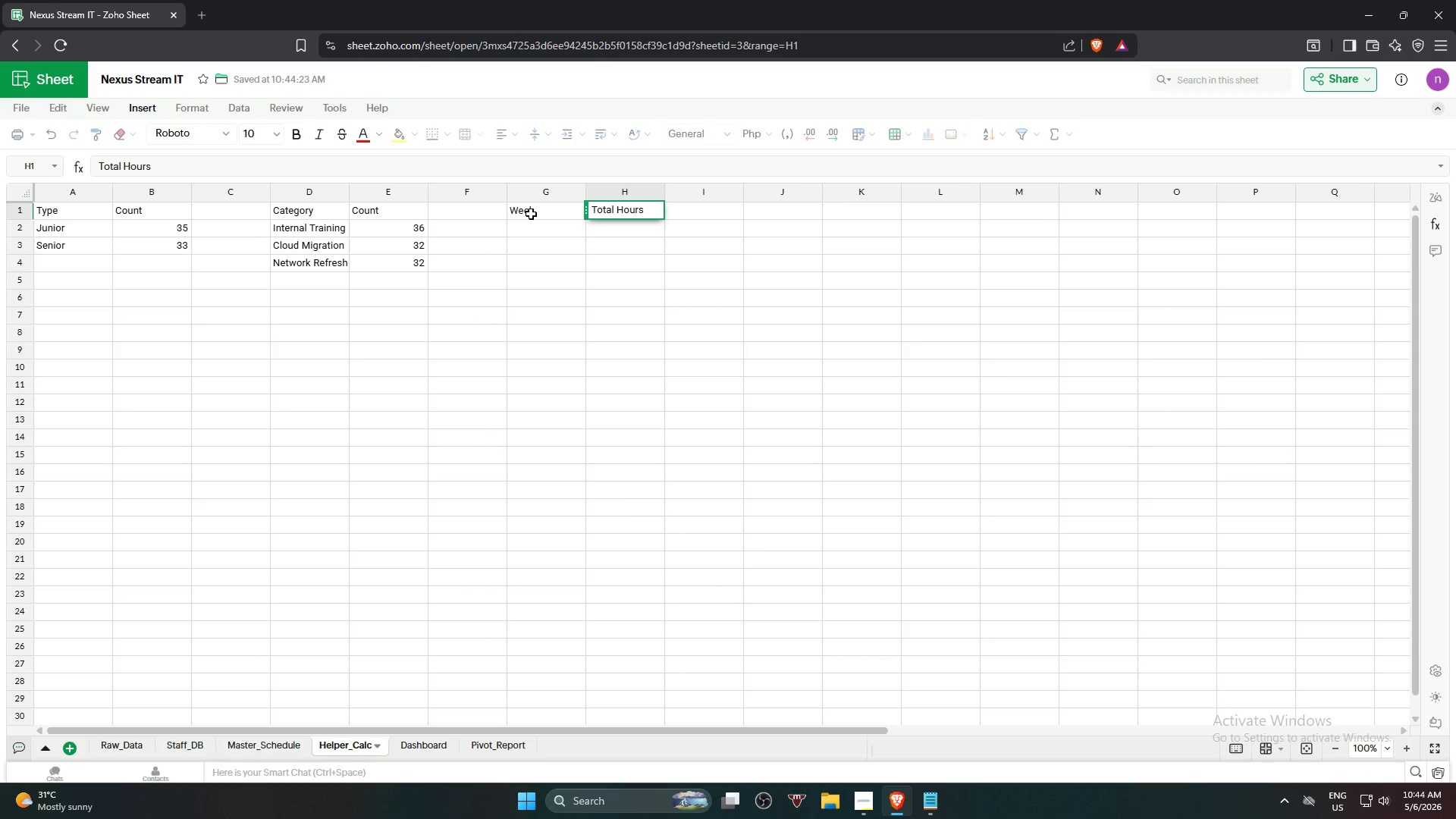 
key(Enter)
 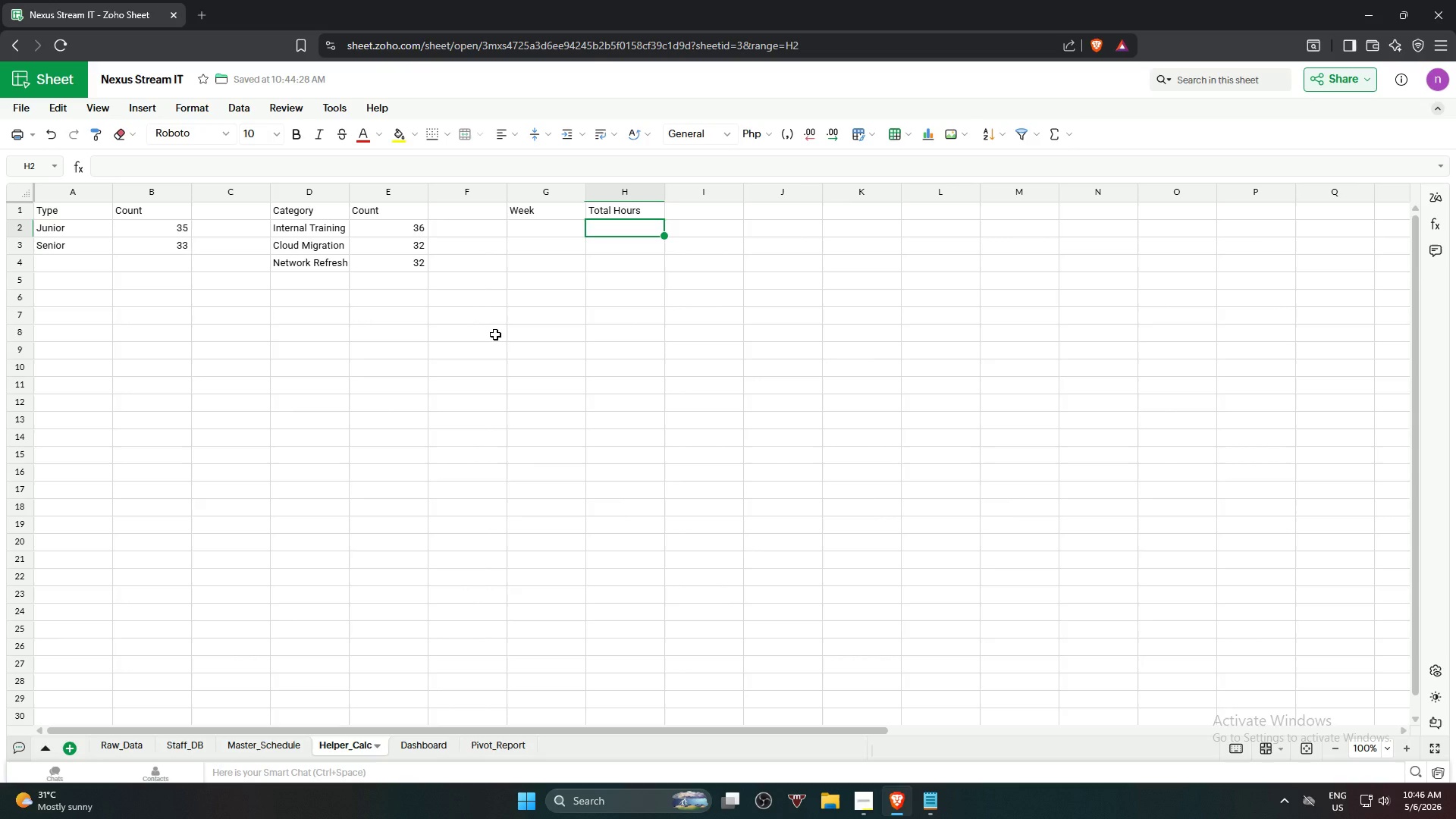 
wait(151.33)
 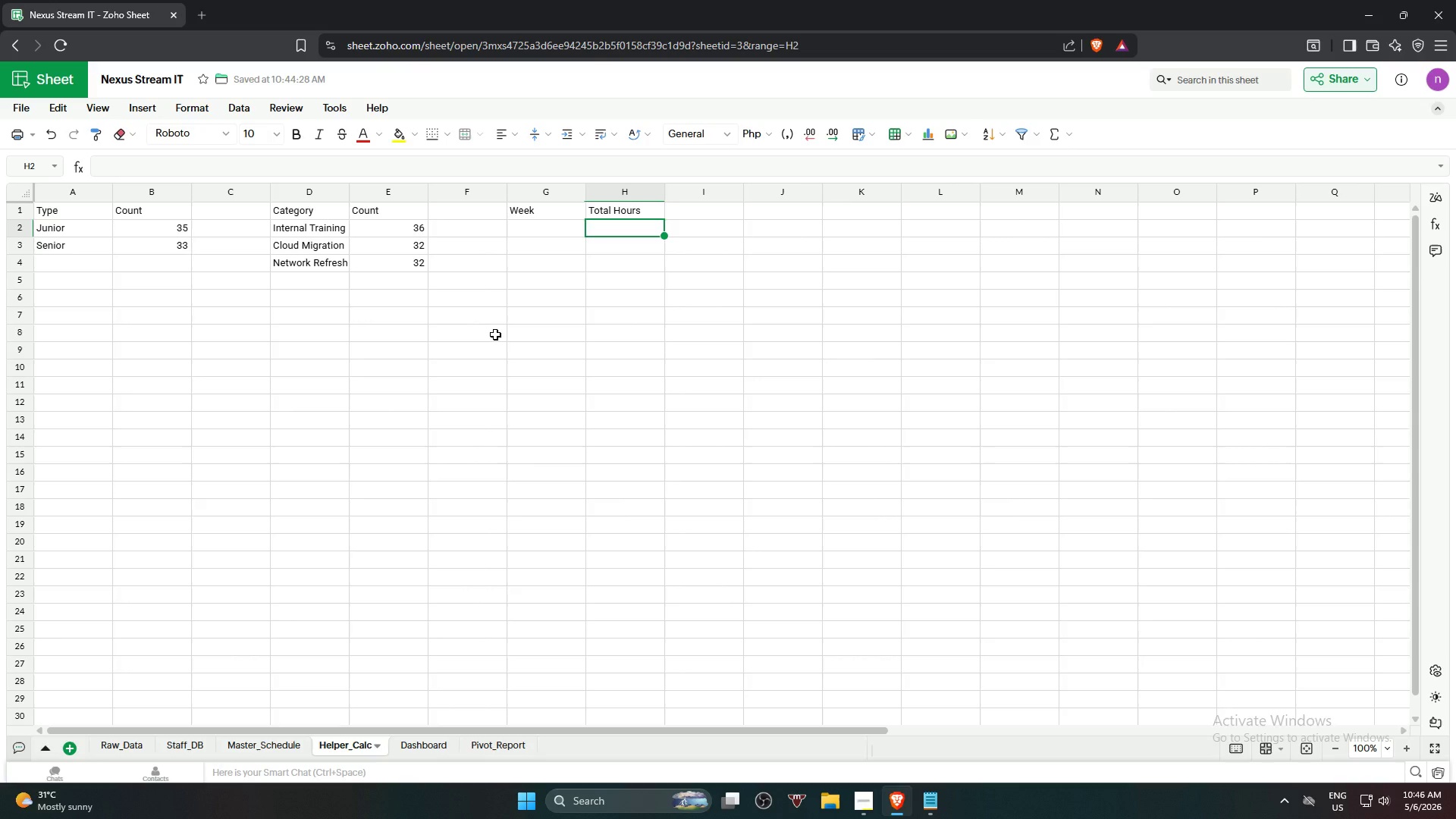 
left_click([542, 233])
 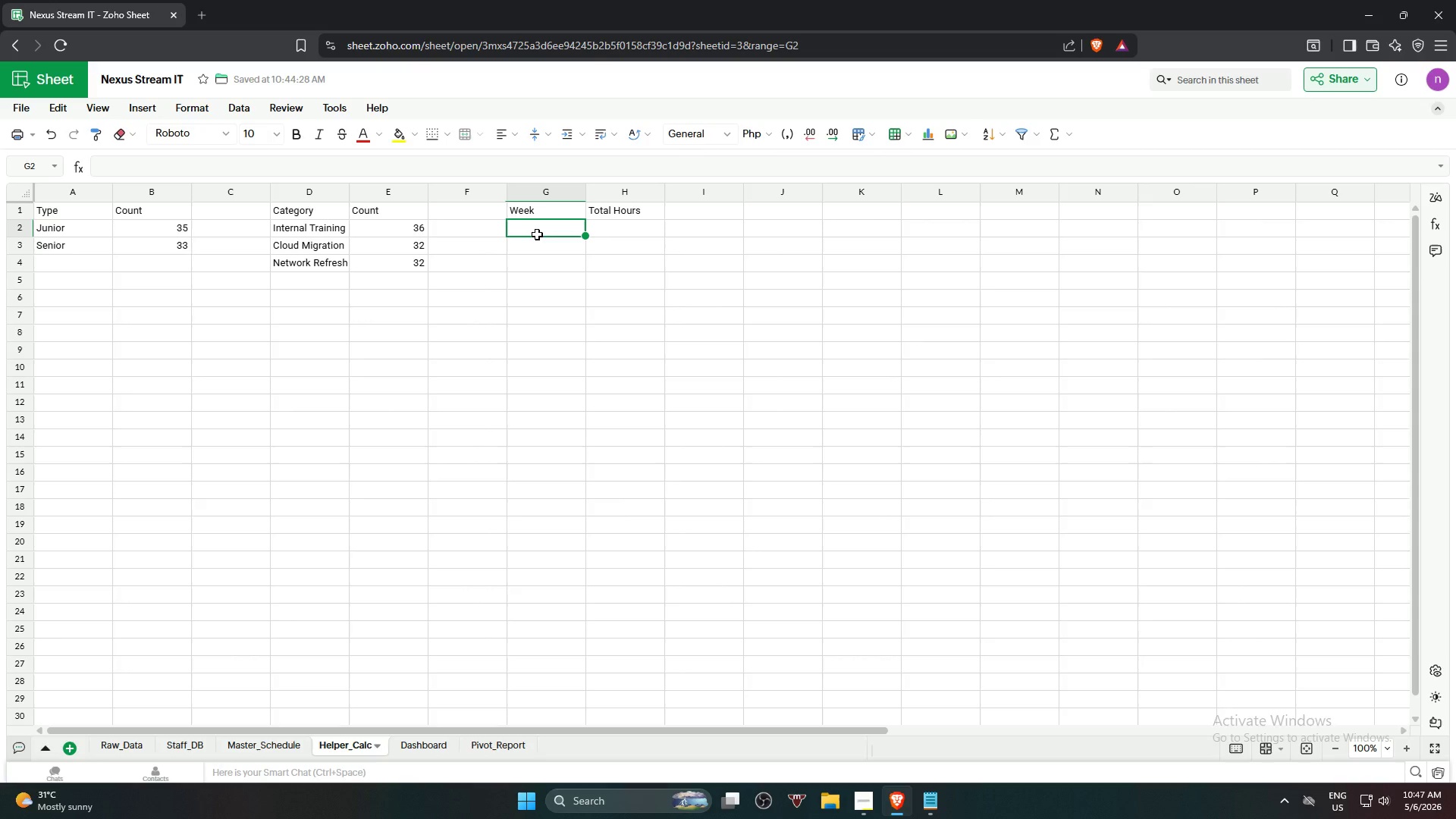 
type(Week1)
key(Backspace)
type( 1()
 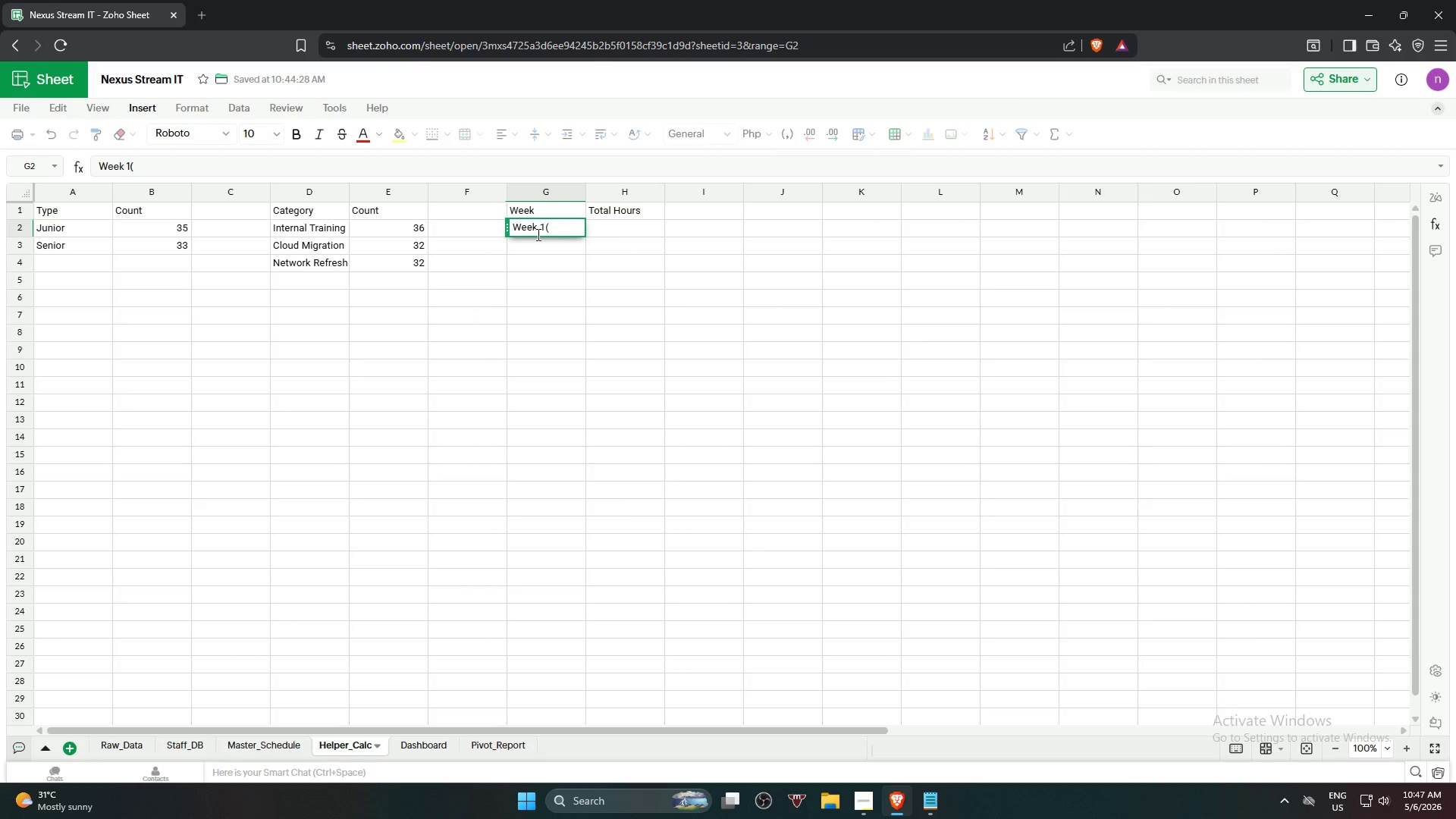 
type(o)
key(Backspace)
type(Oct 1-7))
 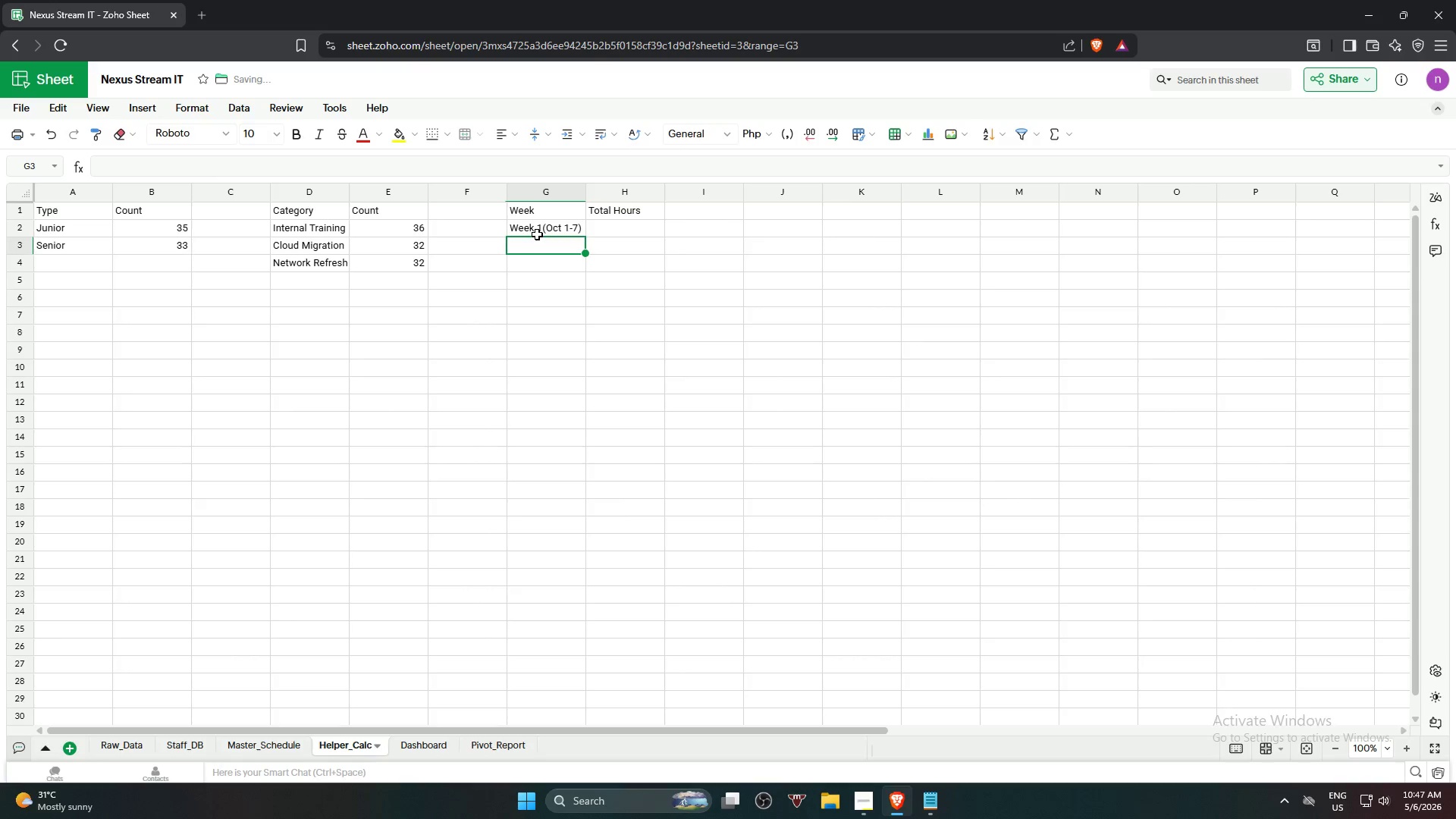 
 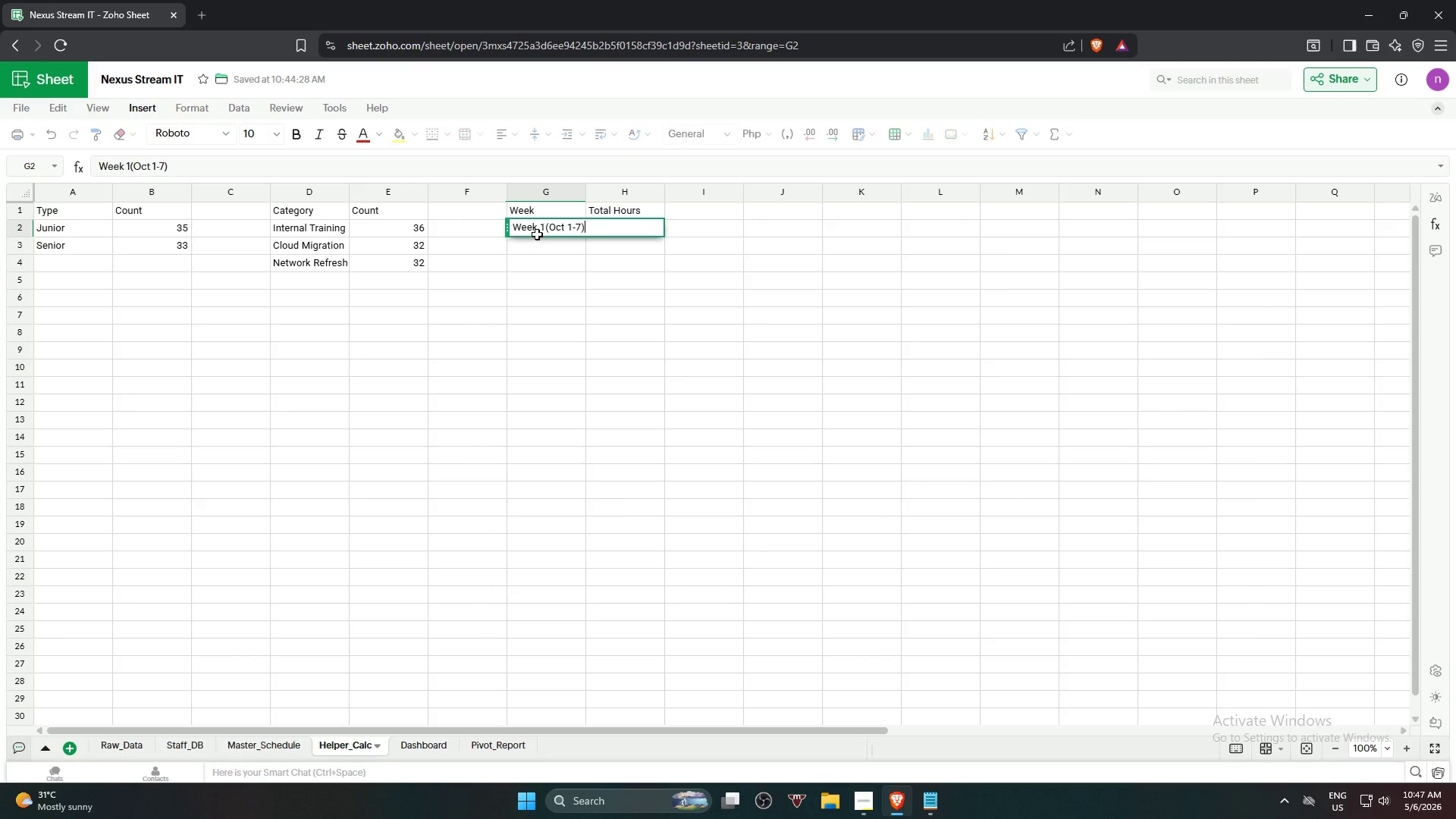 
key(Enter)
 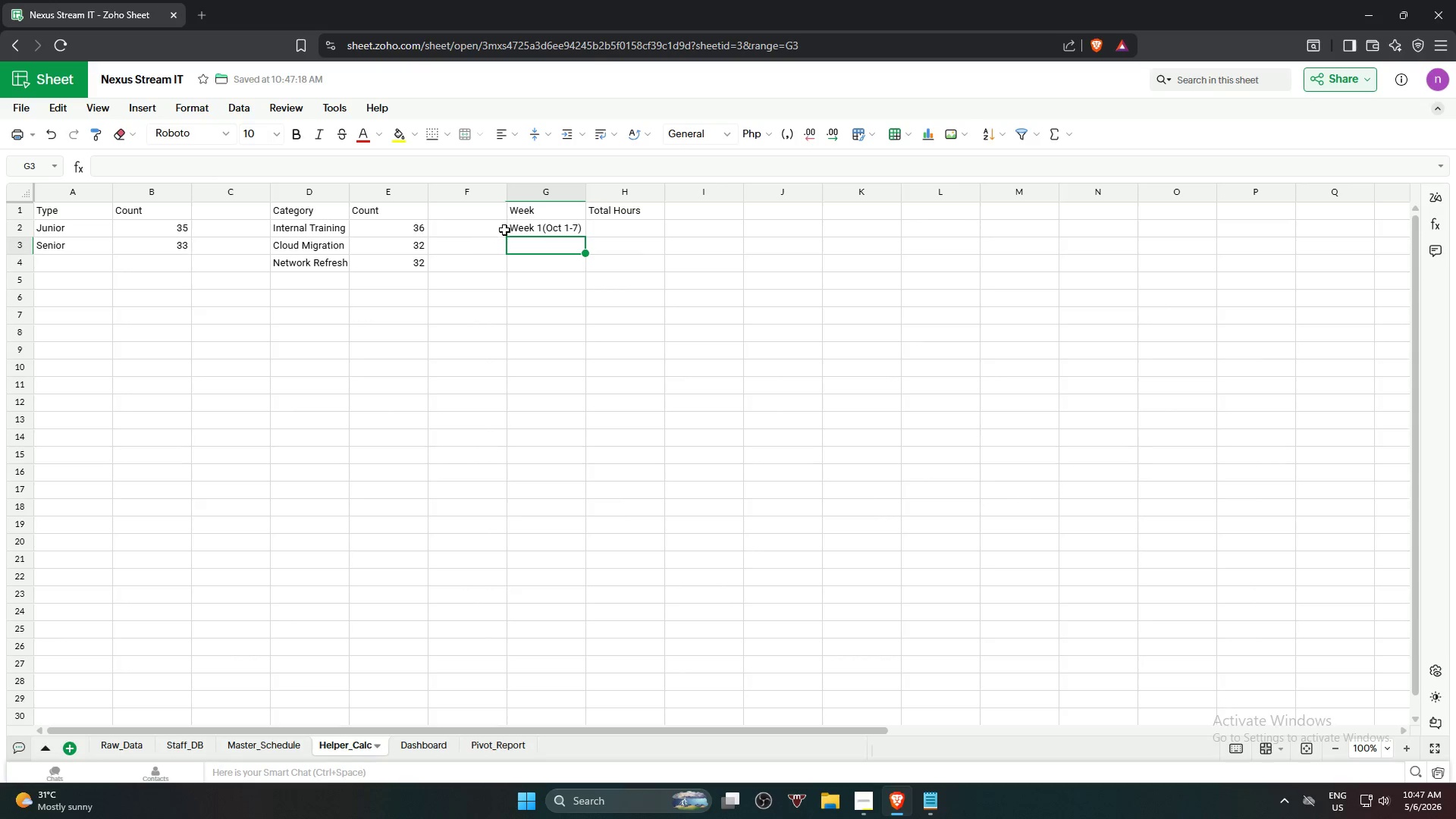 
wait(8.58)
 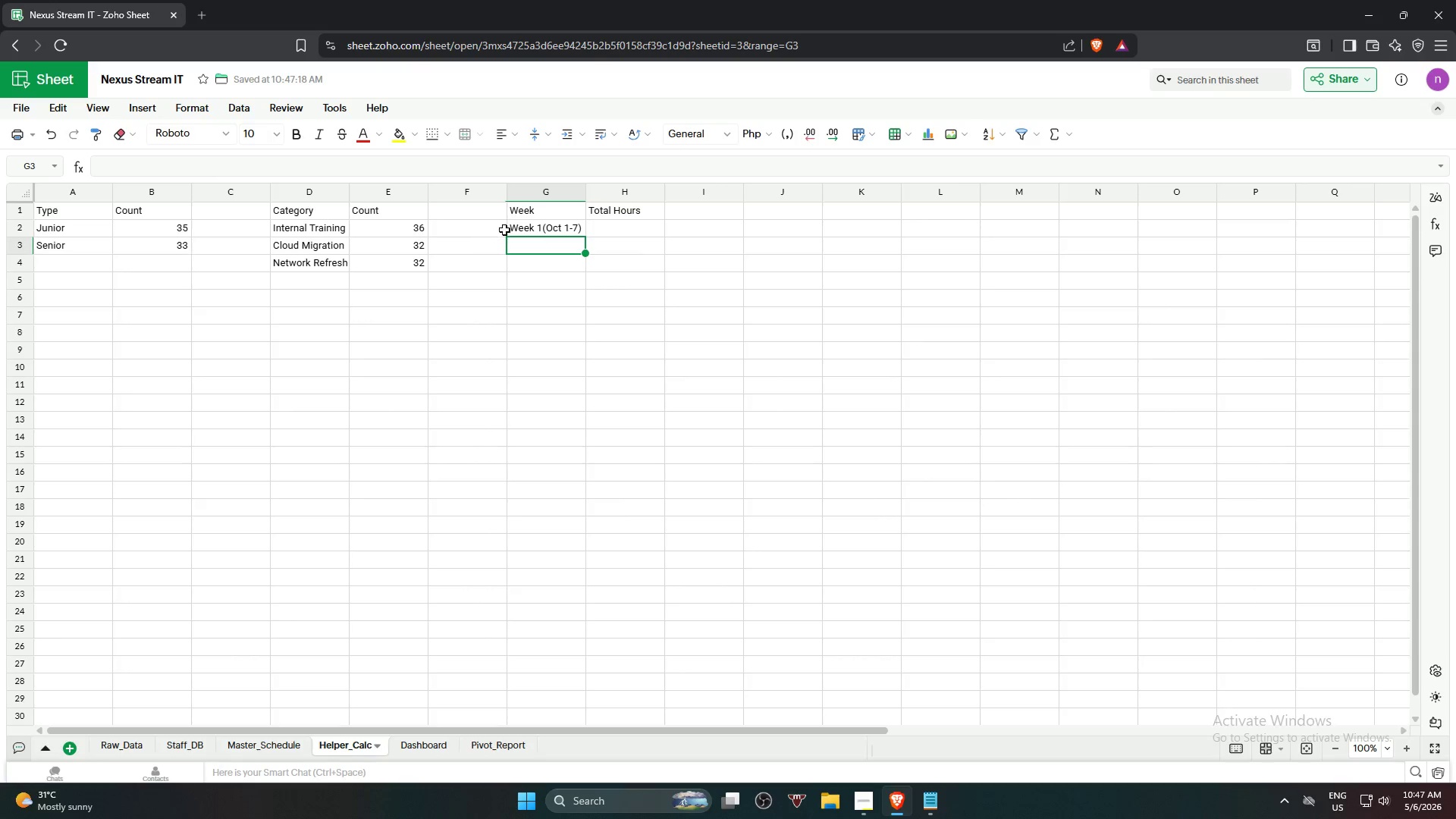 
left_click_drag(start_coordinate=[585, 236], to_coordinate=[588, 300])
 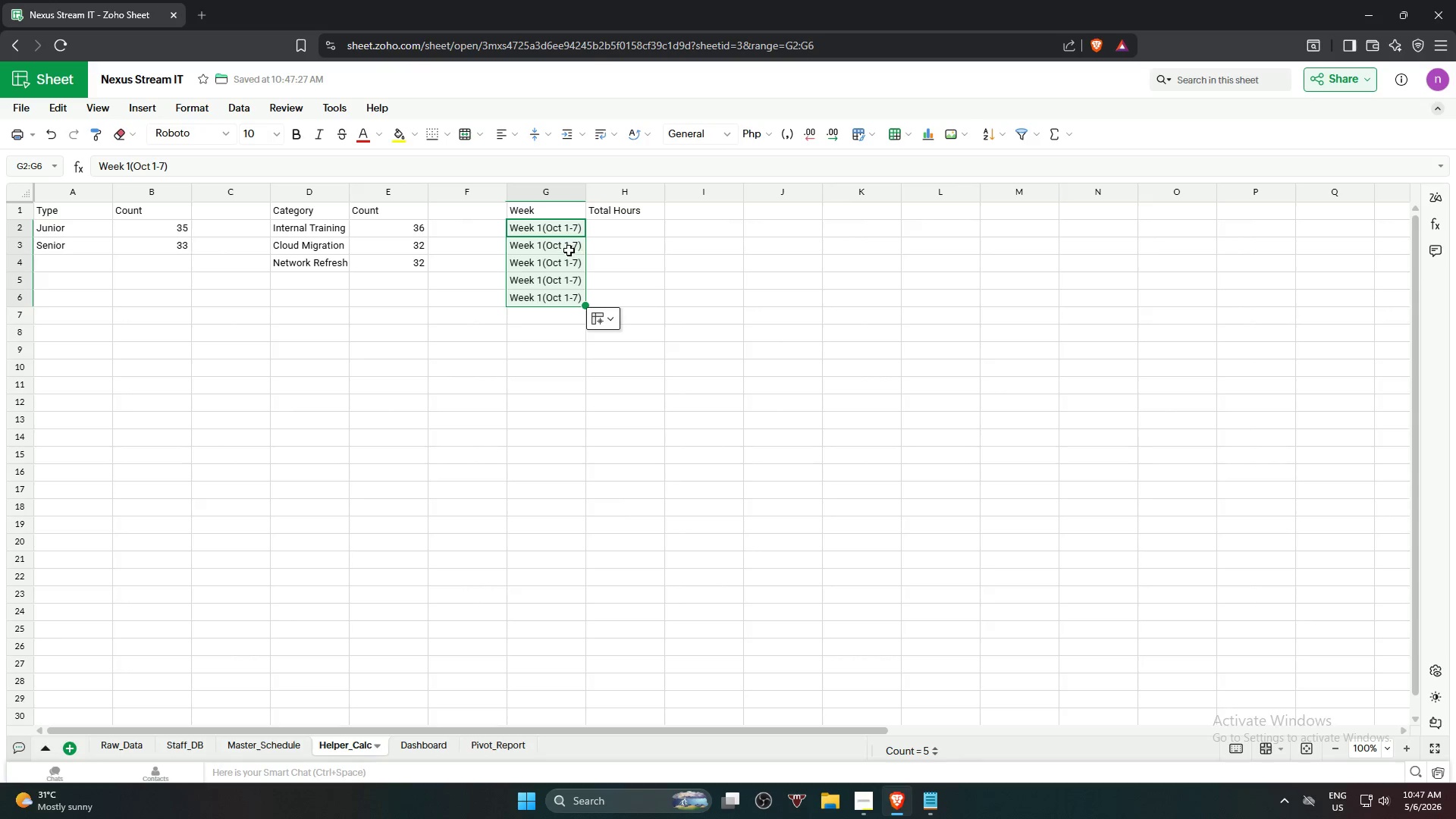 
left_click([559, 244])
 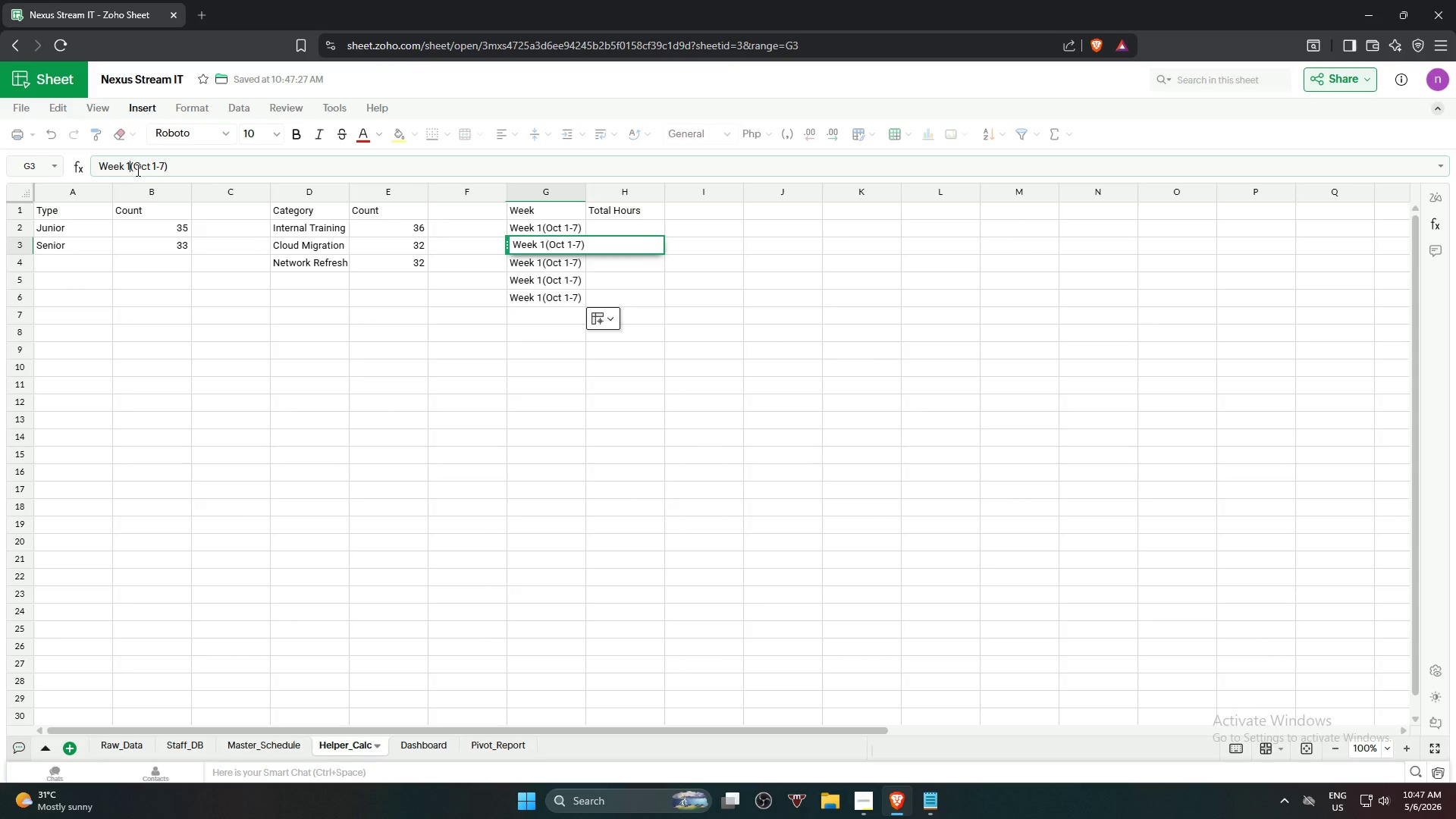 
key(Backspace)
 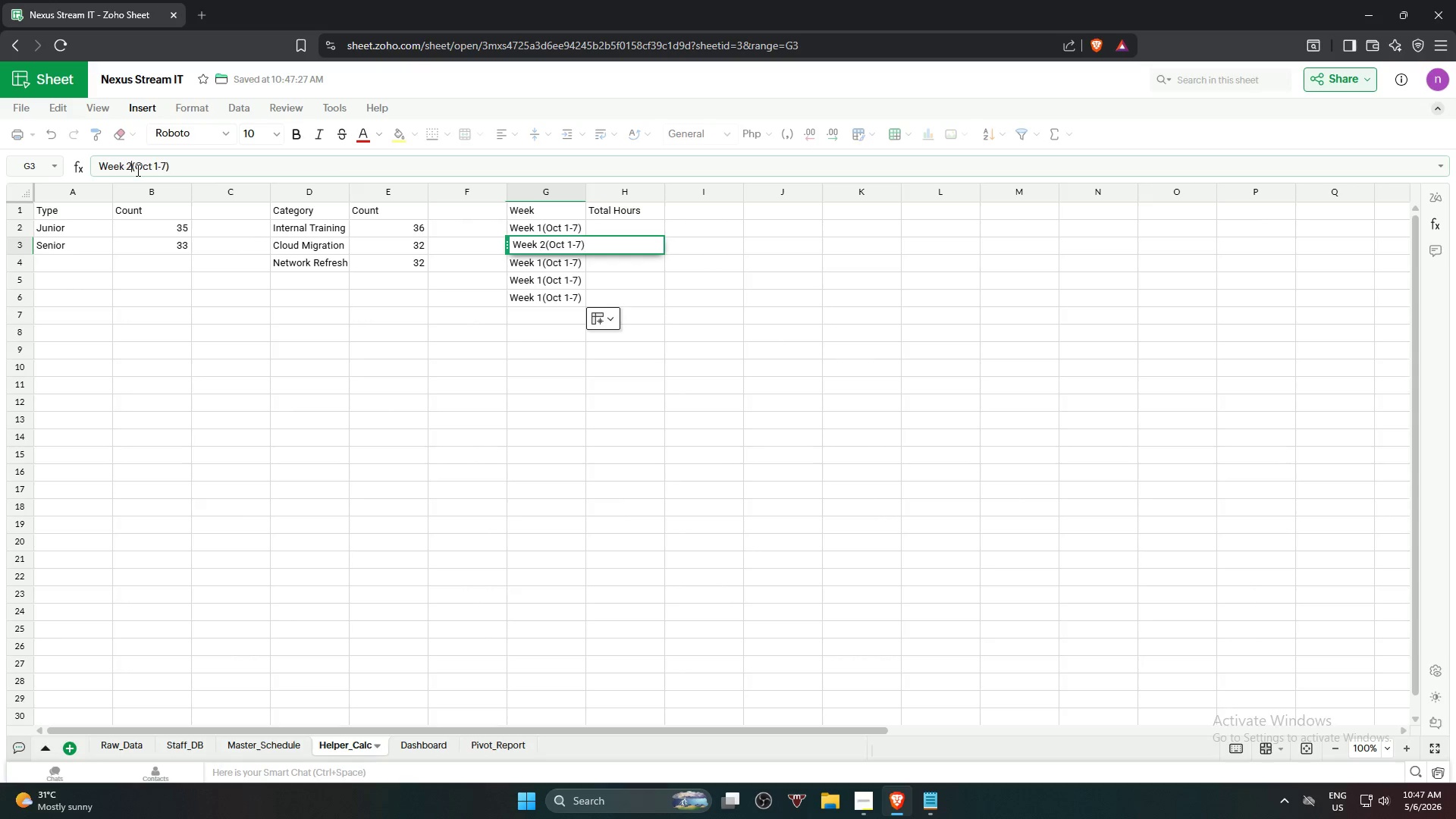 
key(2)
 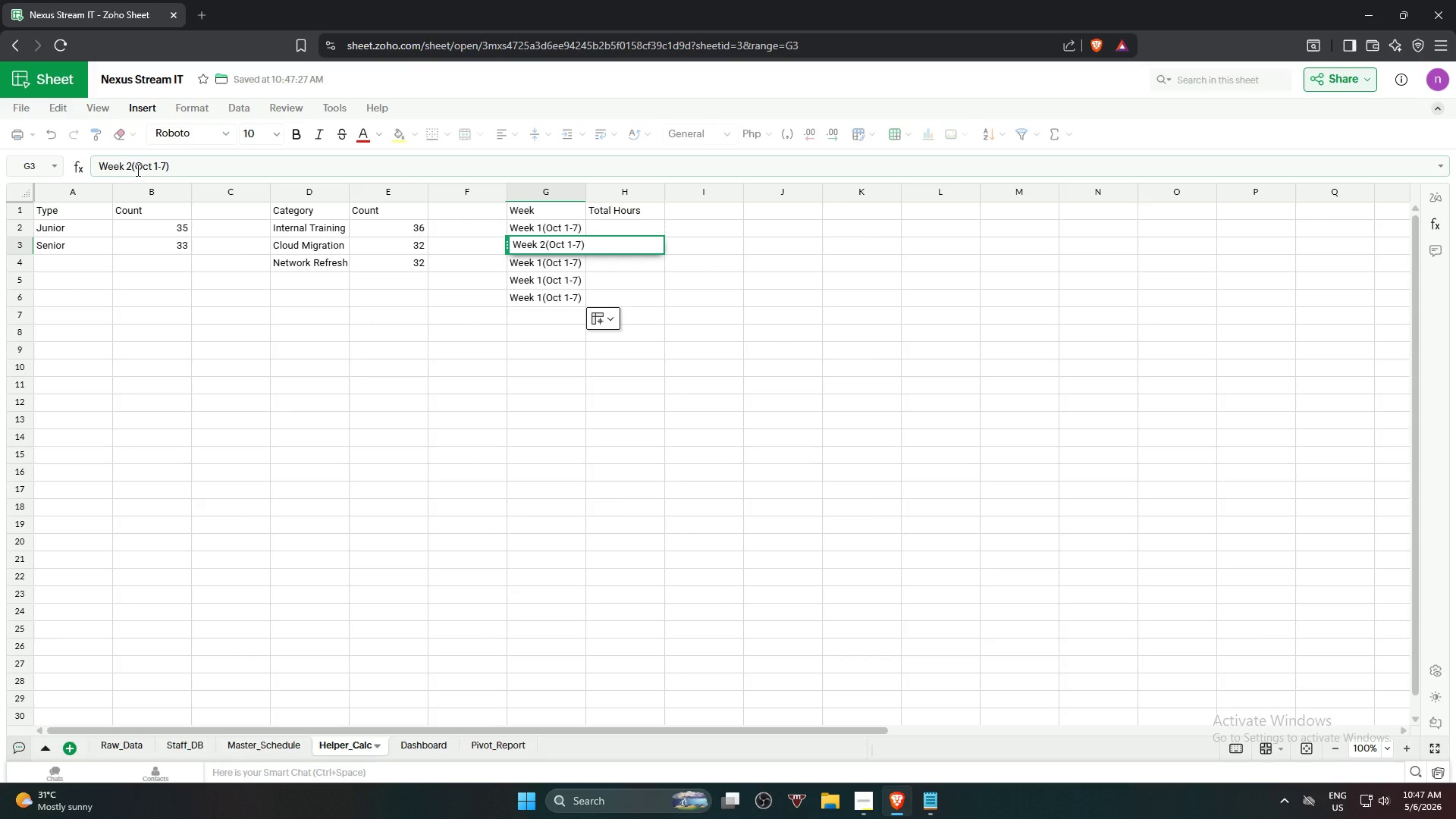 
key(ArrowRight)
 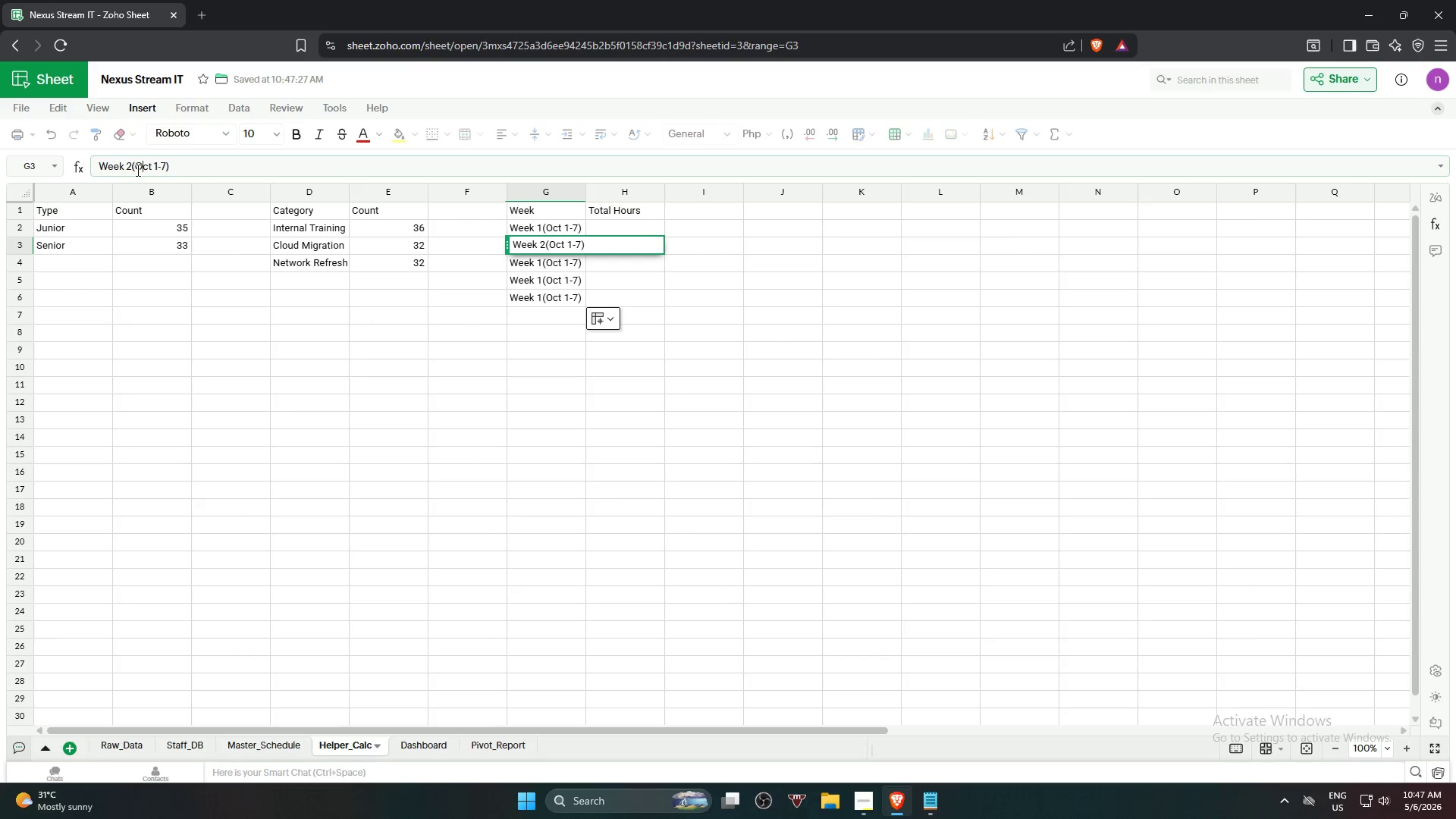 
key(ArrowRight)
 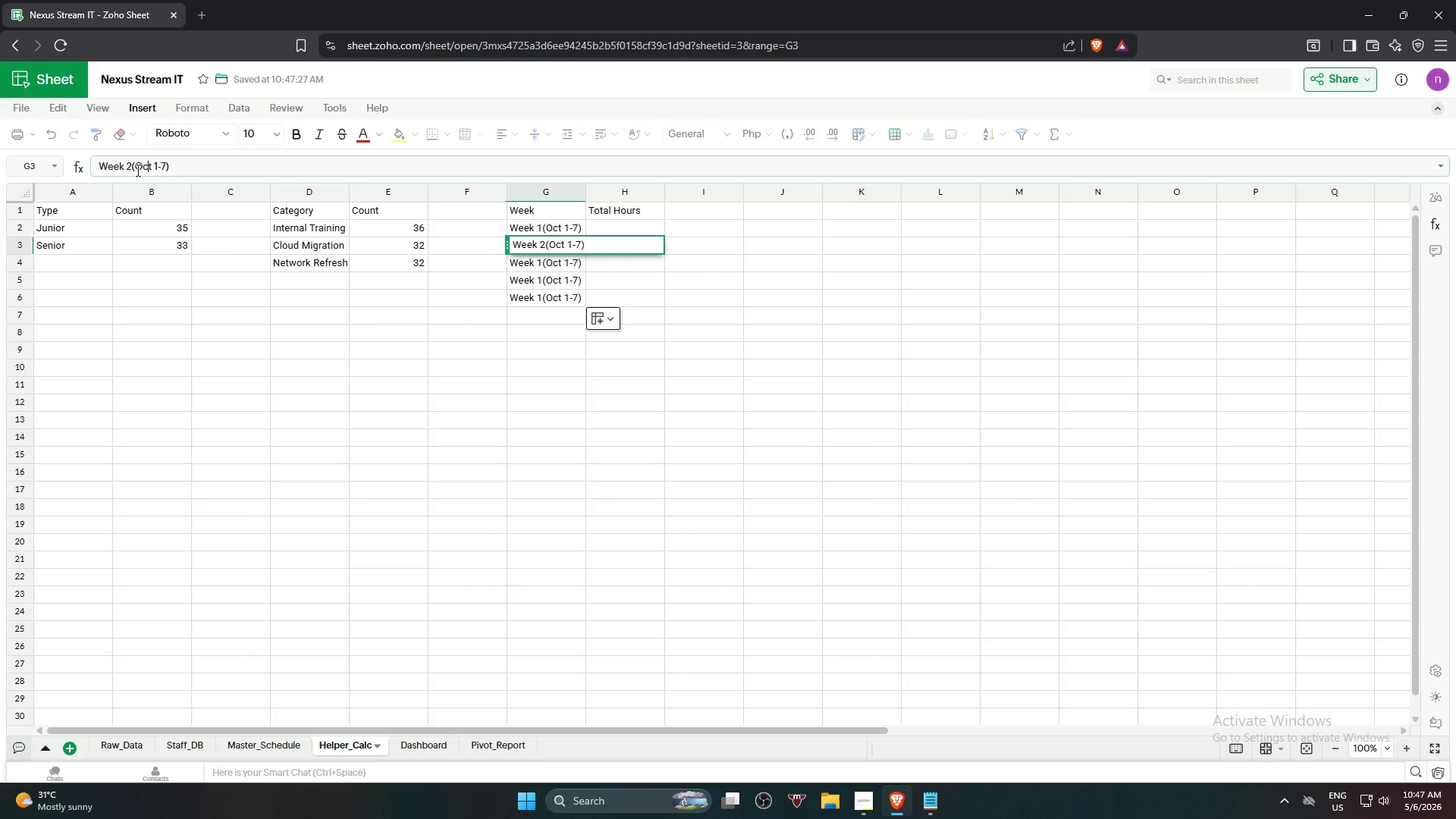 
key(ArrowRight)
 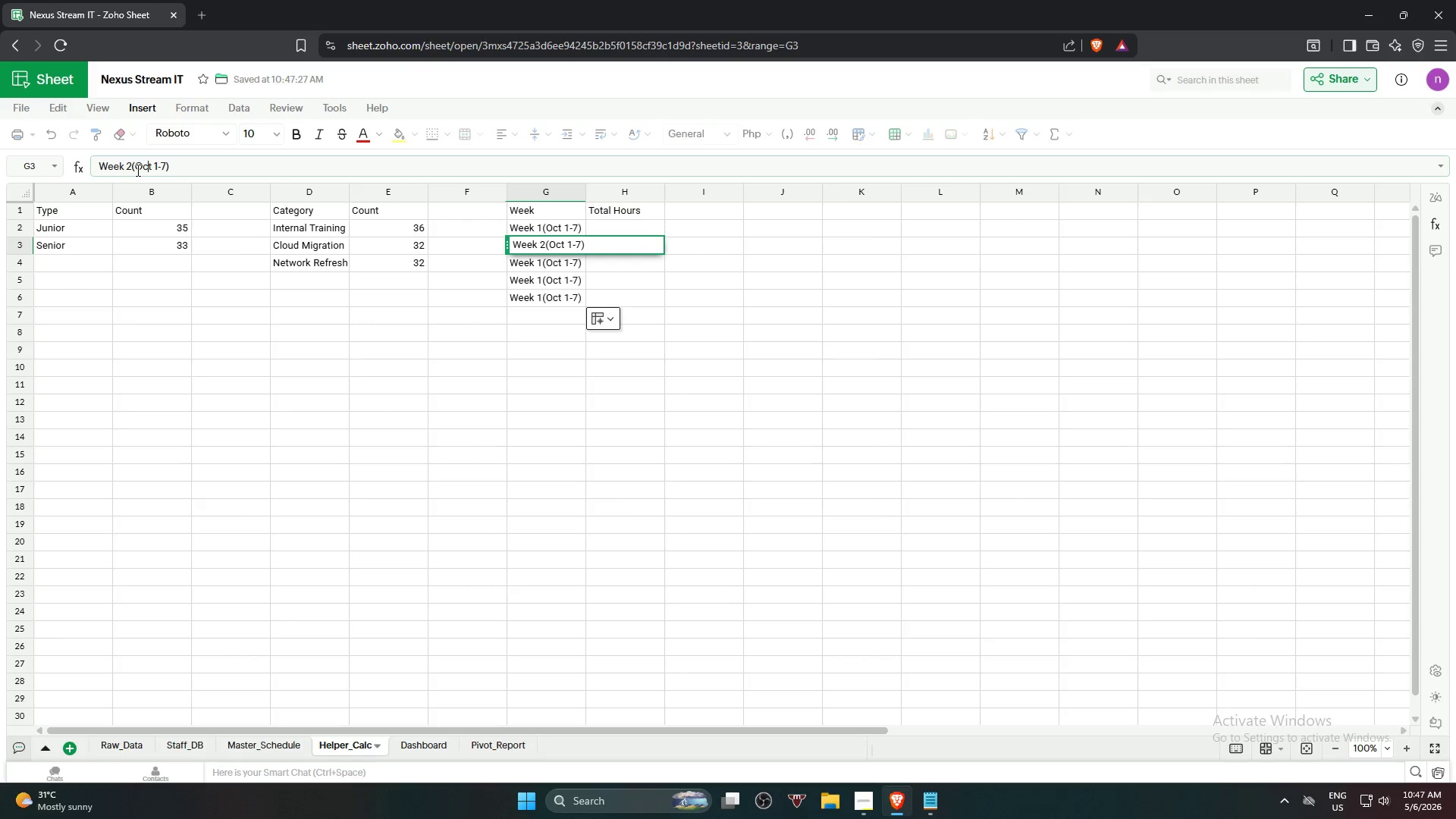 
key(ArrowRight)
 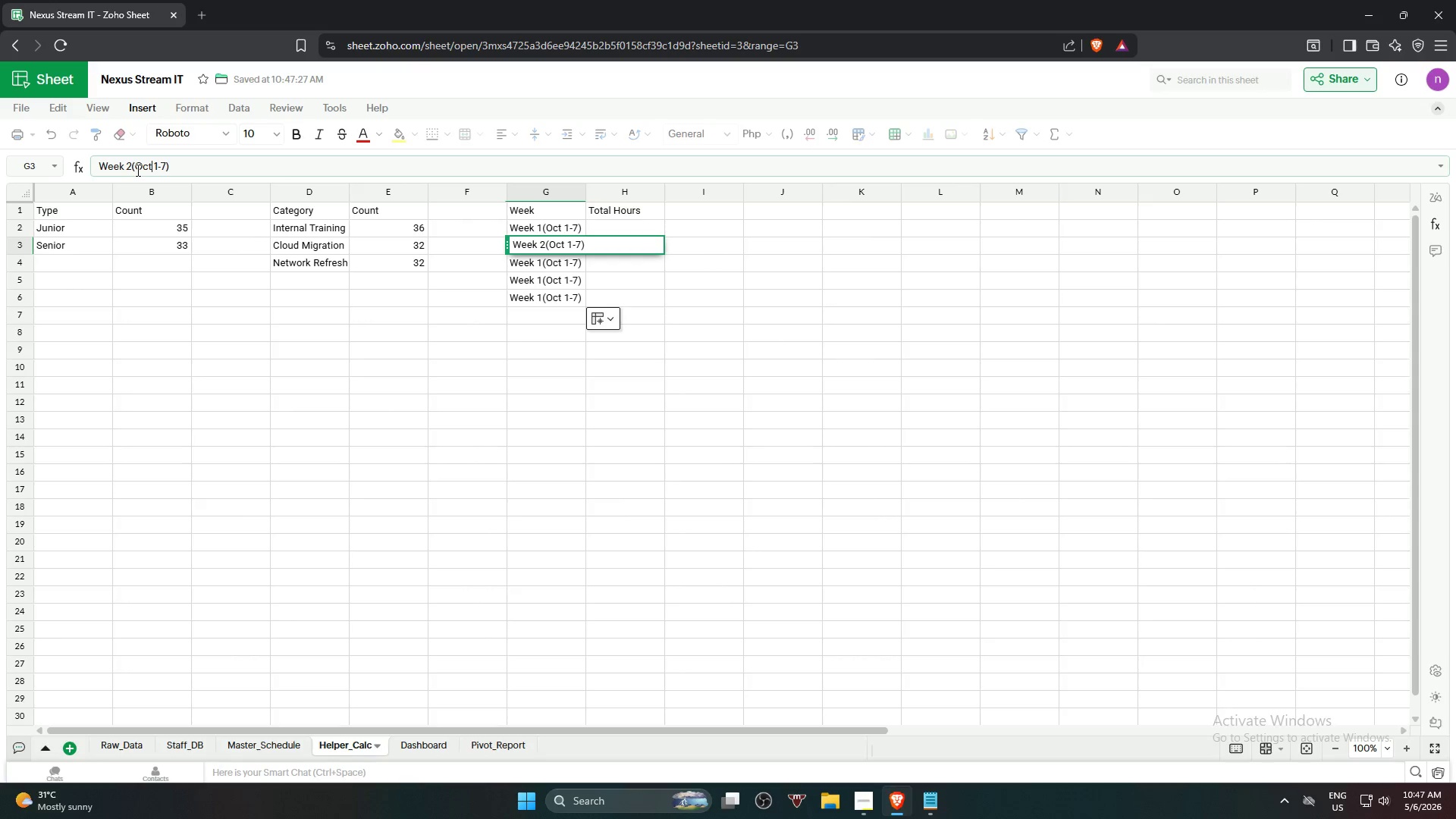 
key(ArrowRight)
 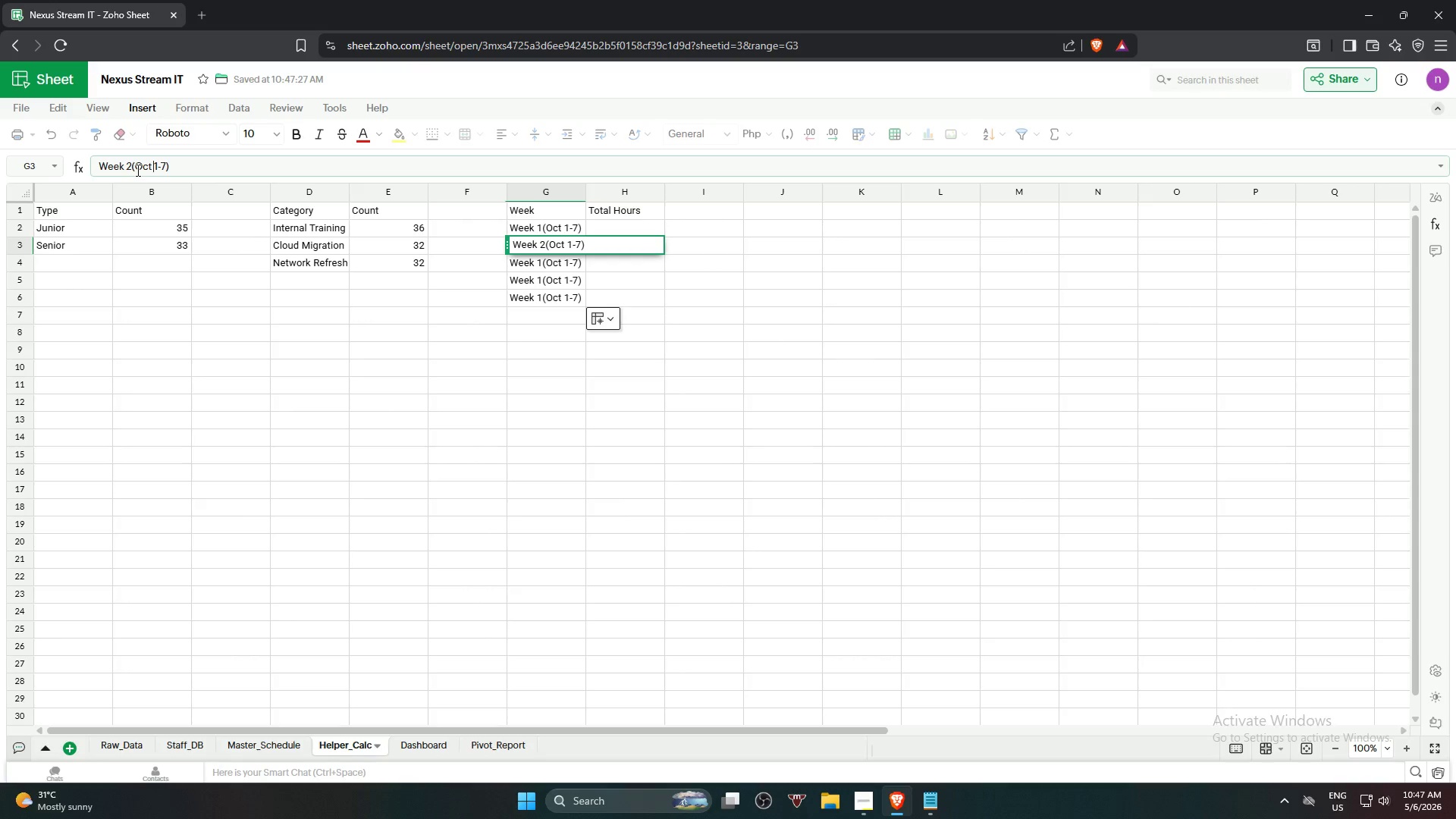 
key(ArrowRight)
 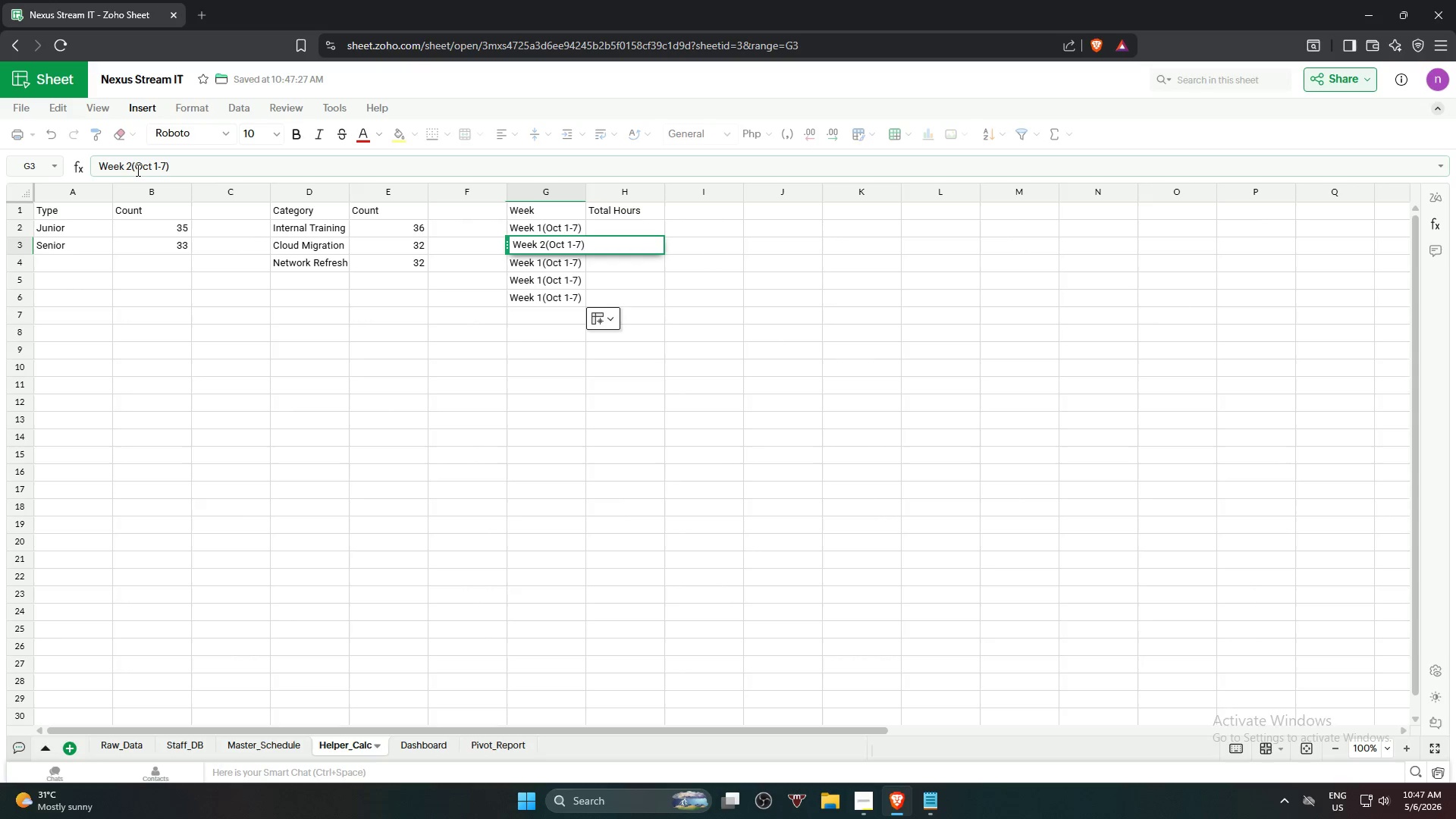 
key(Backspace)
 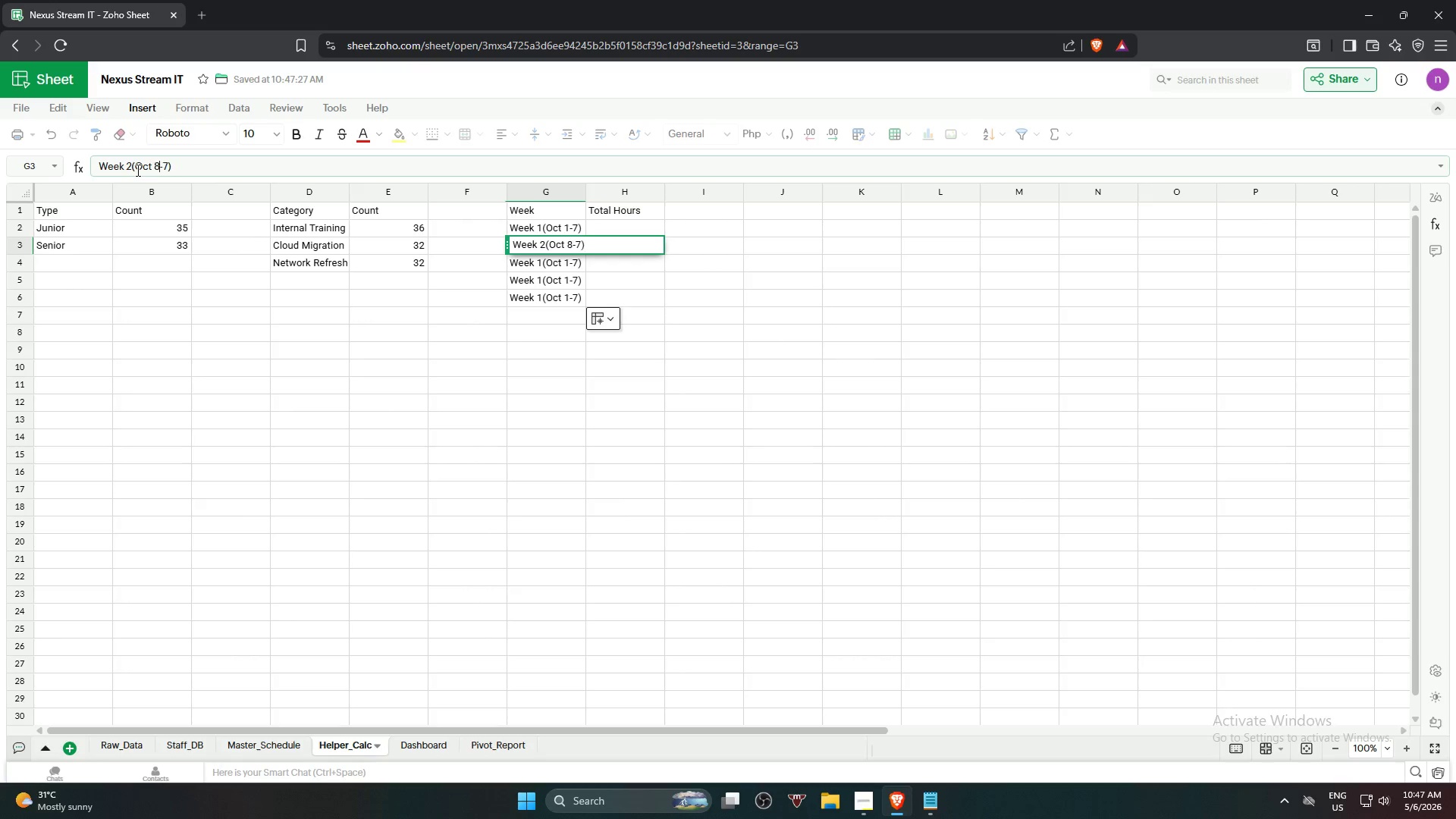 
key(8)
 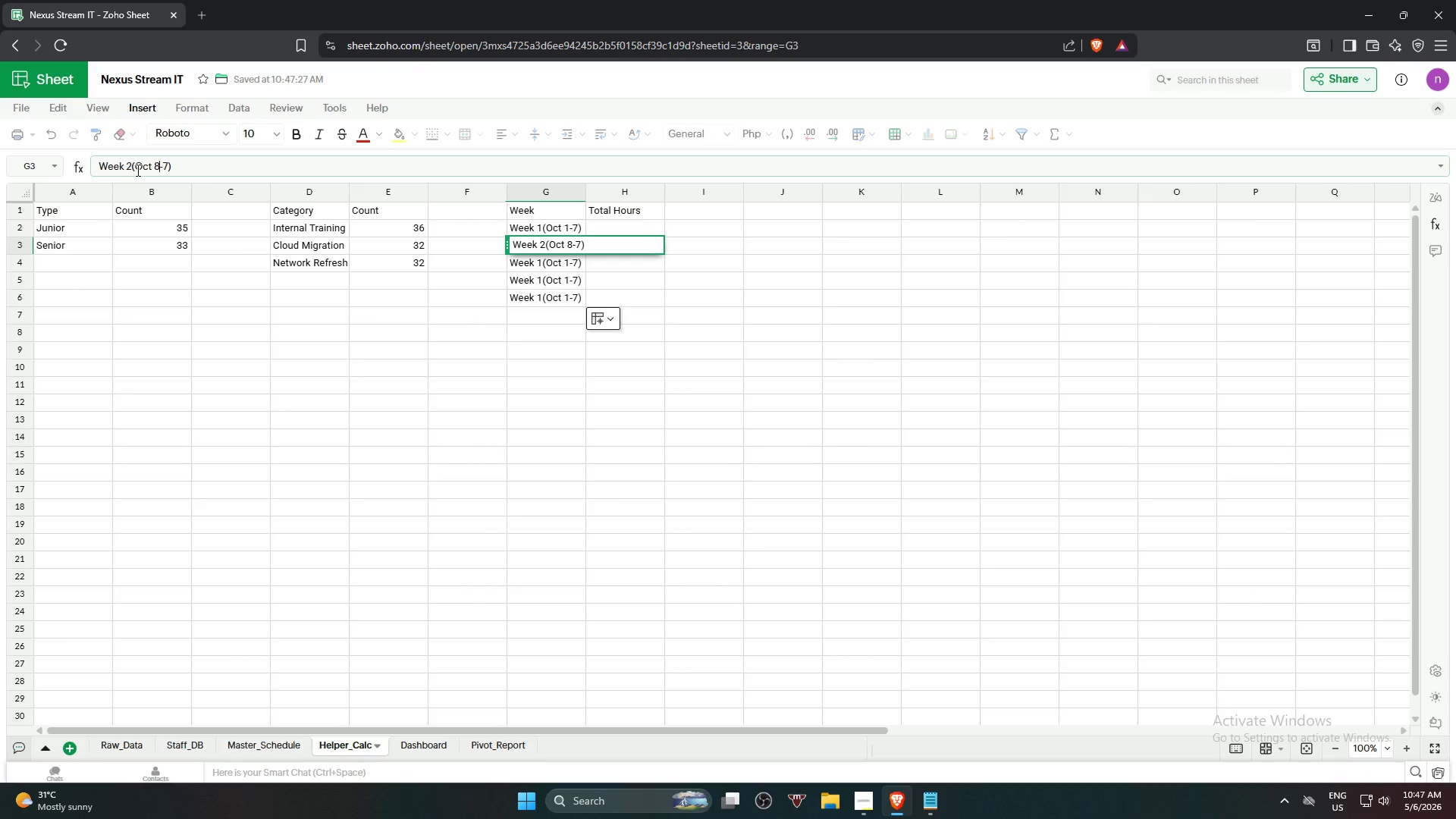 
key(ArrowRight)
 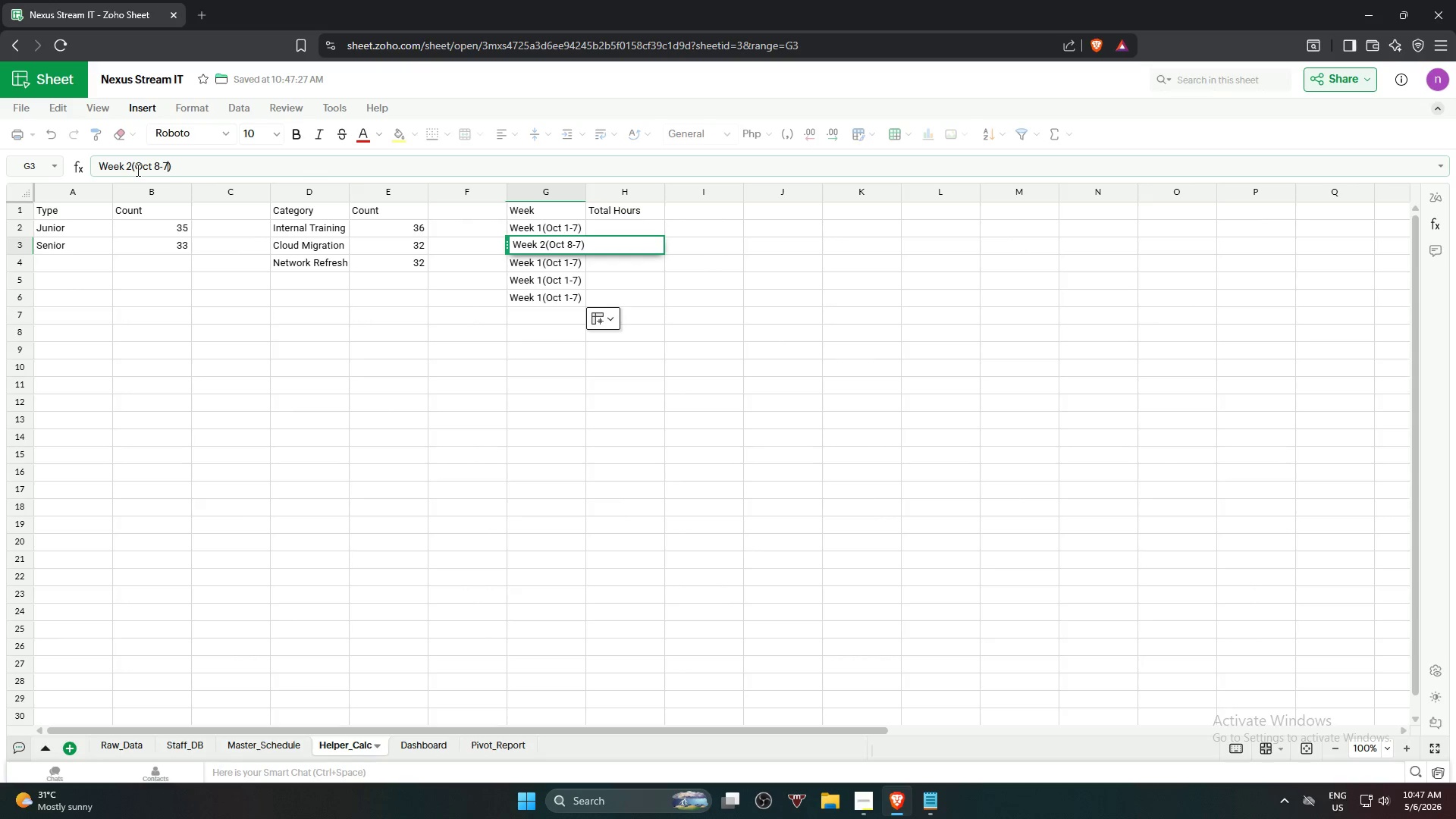 
key(ArrowRight)
 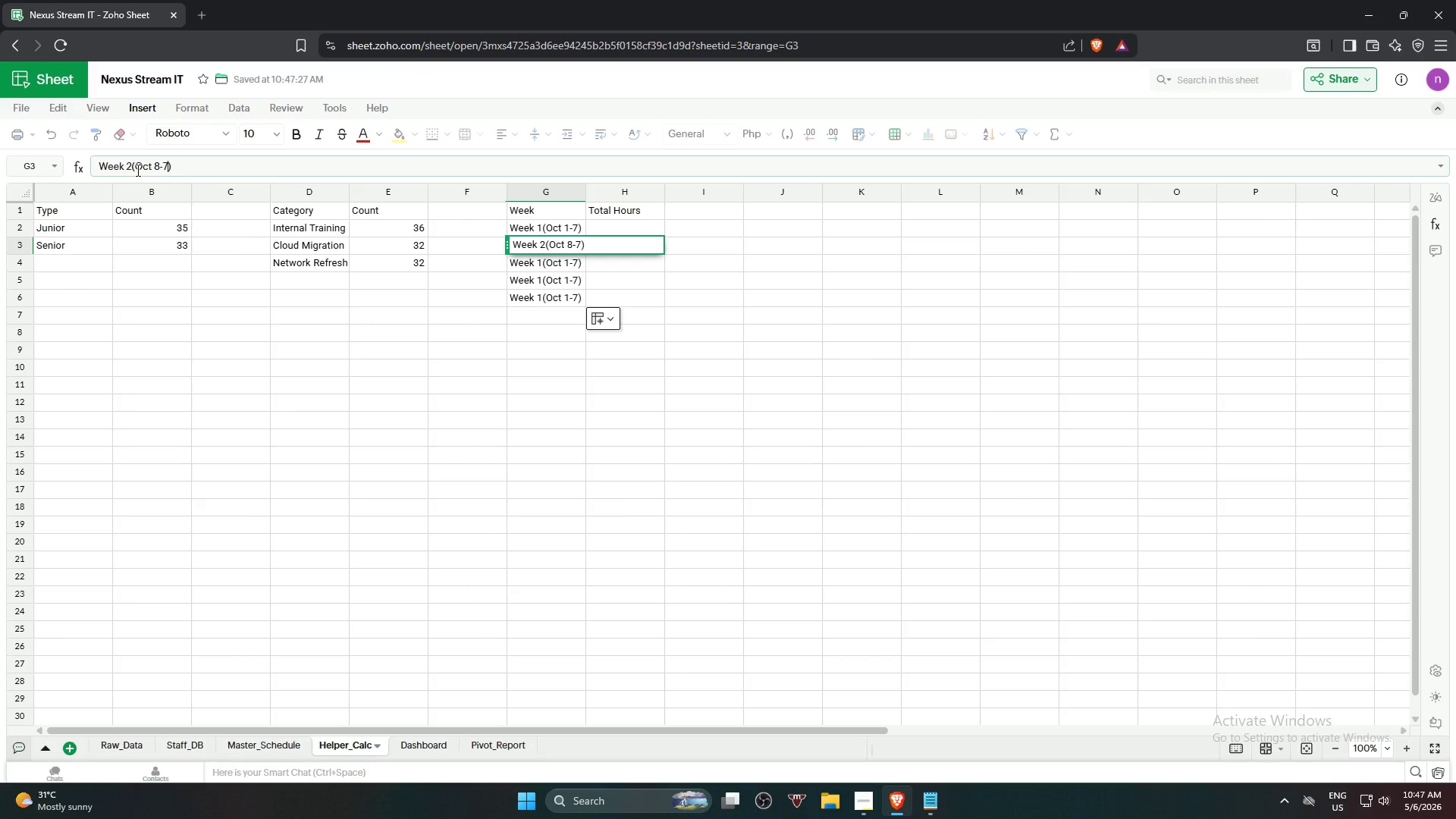 
key(Backspace)
type(14)
 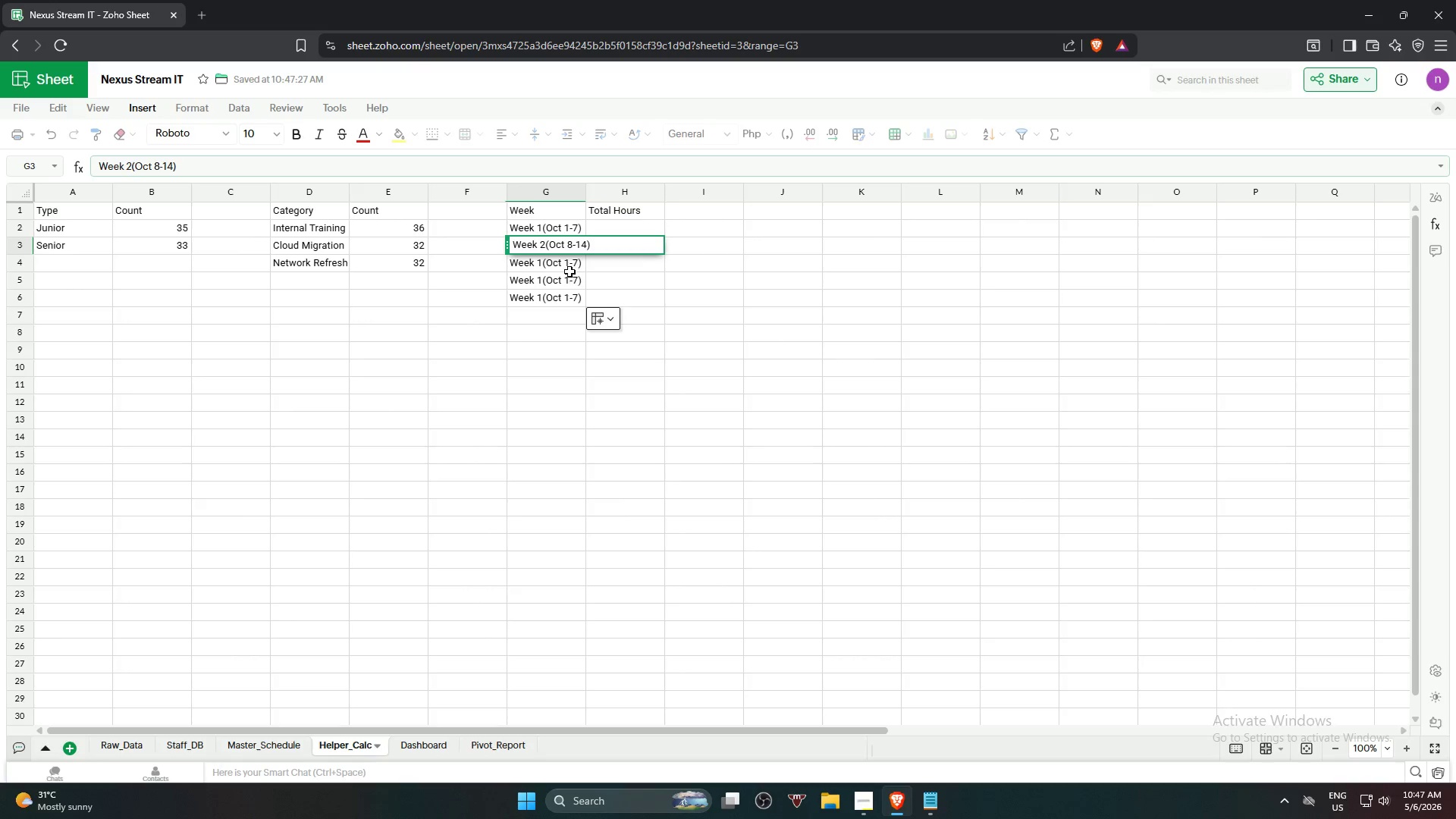 
left_click([561, 262])
 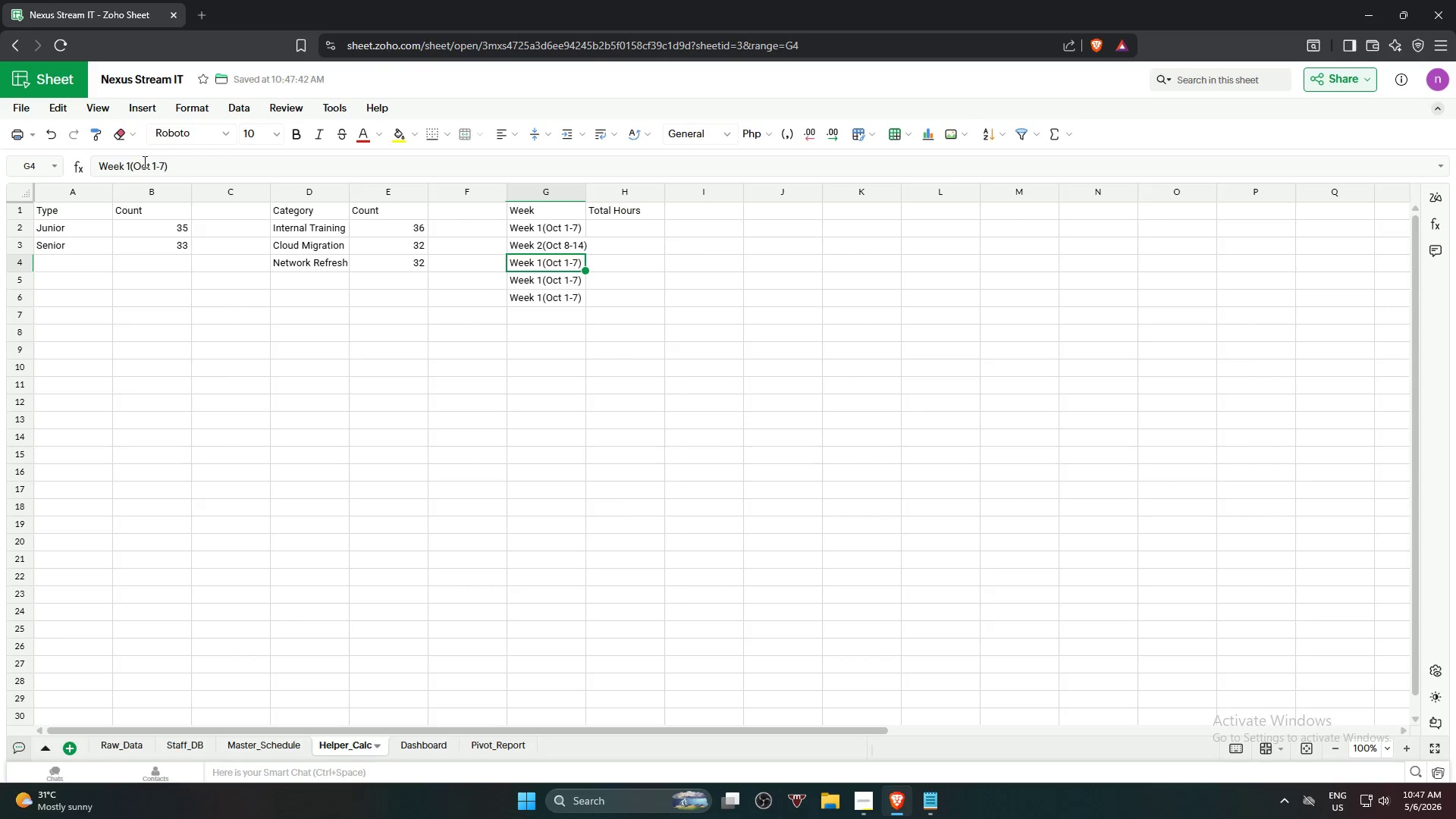 
left_click([127, 158])
 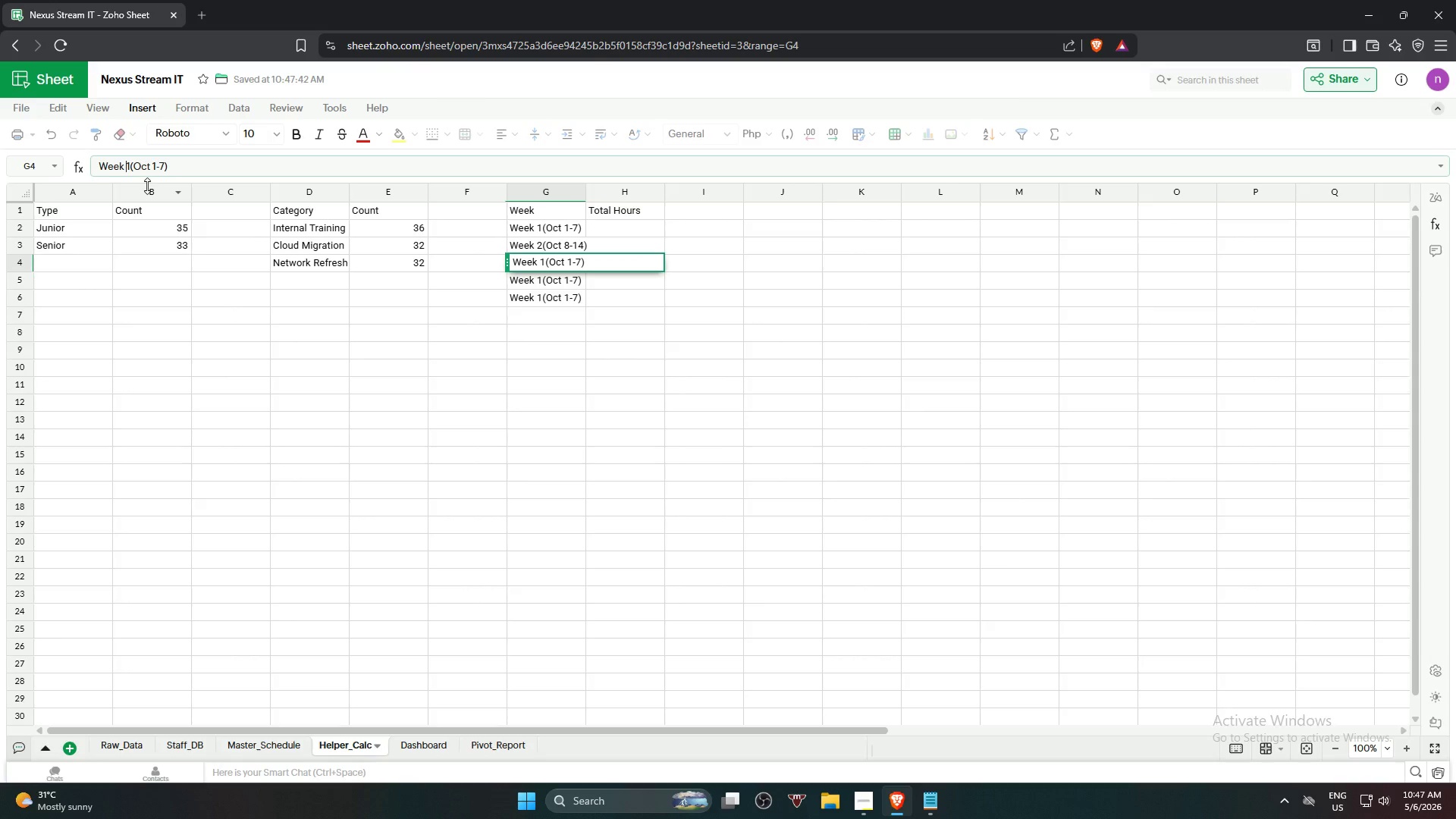 
key(ArrowRight)
 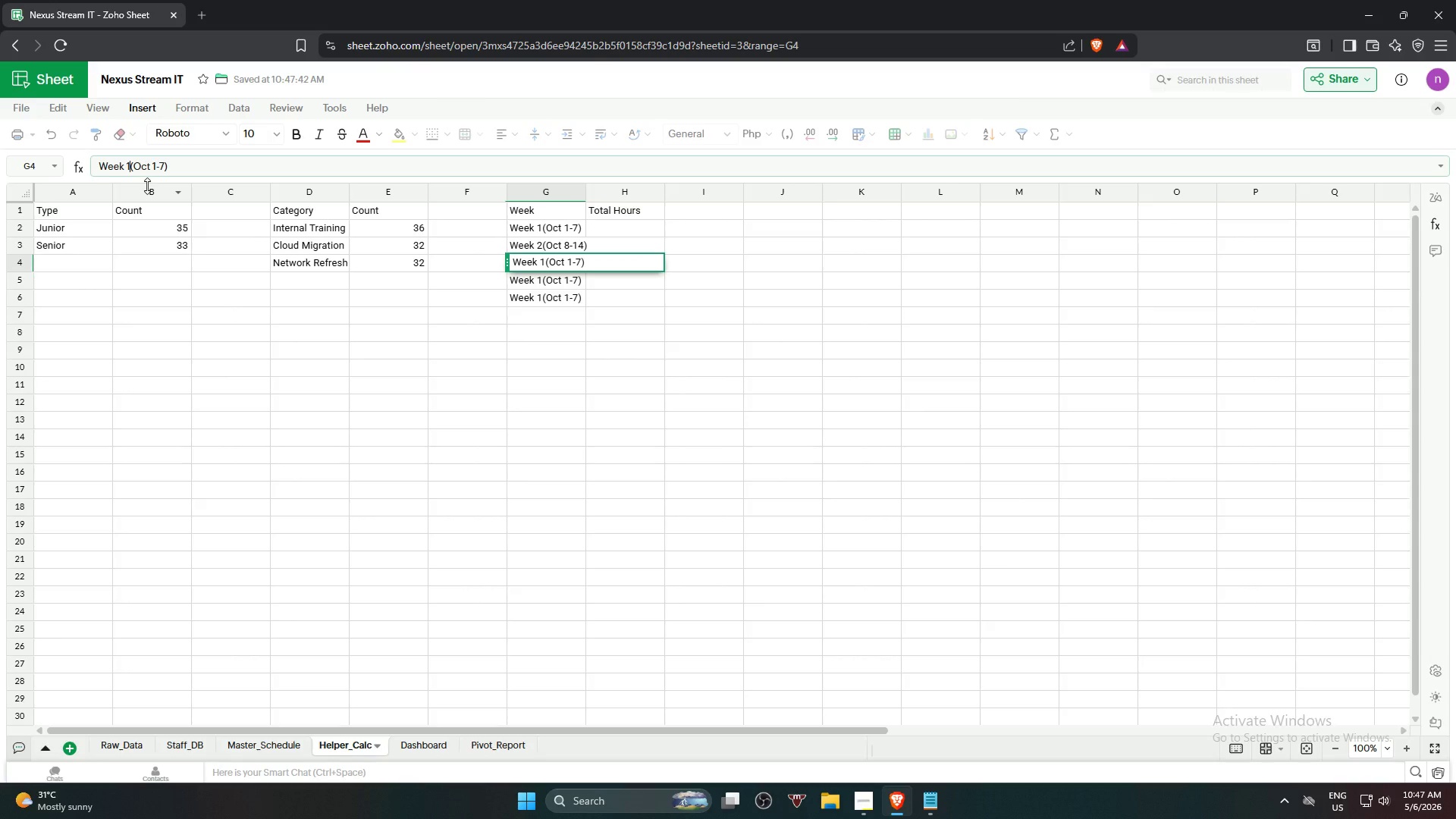 
key(Backspace)
 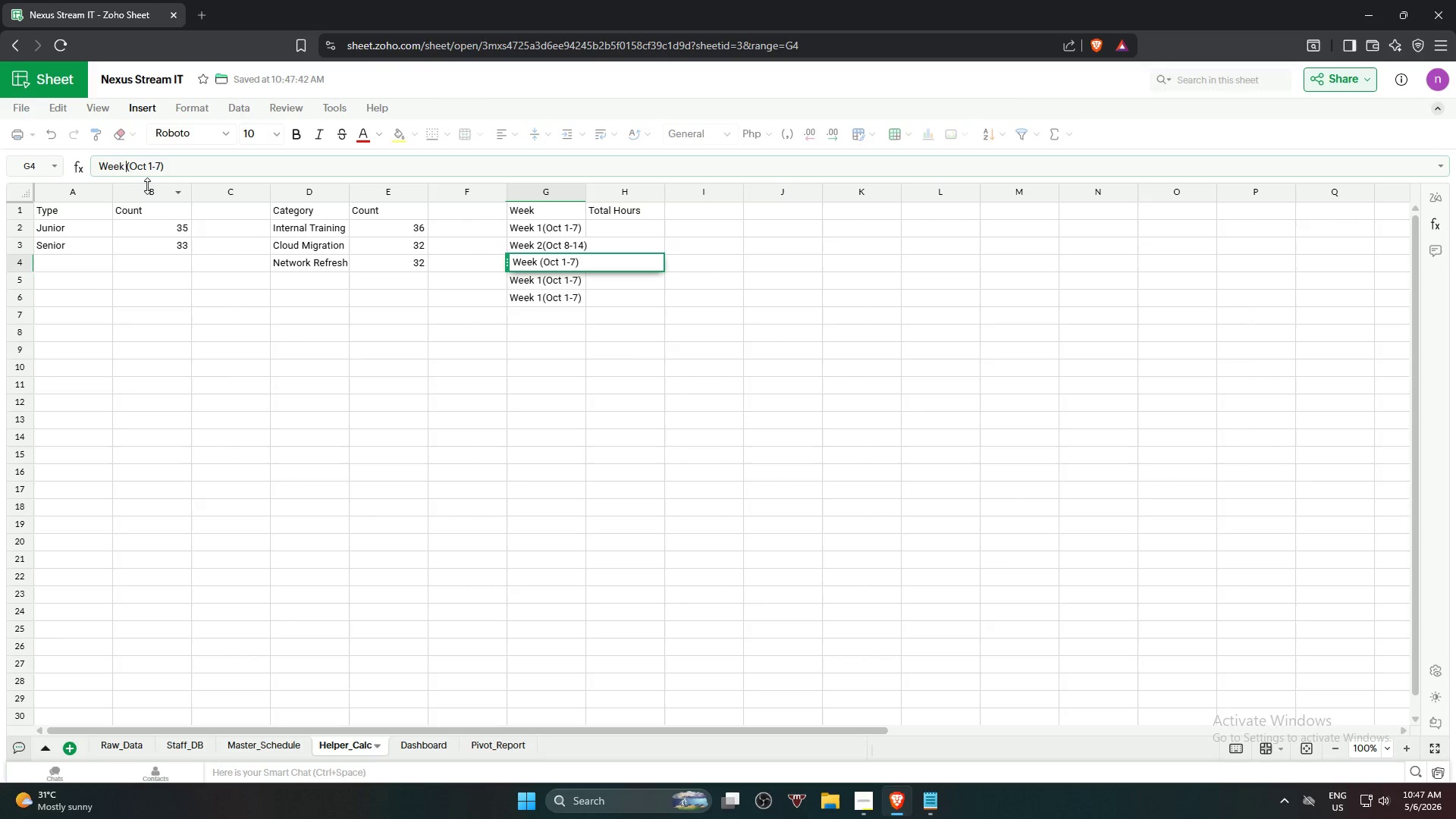 
key(3)
 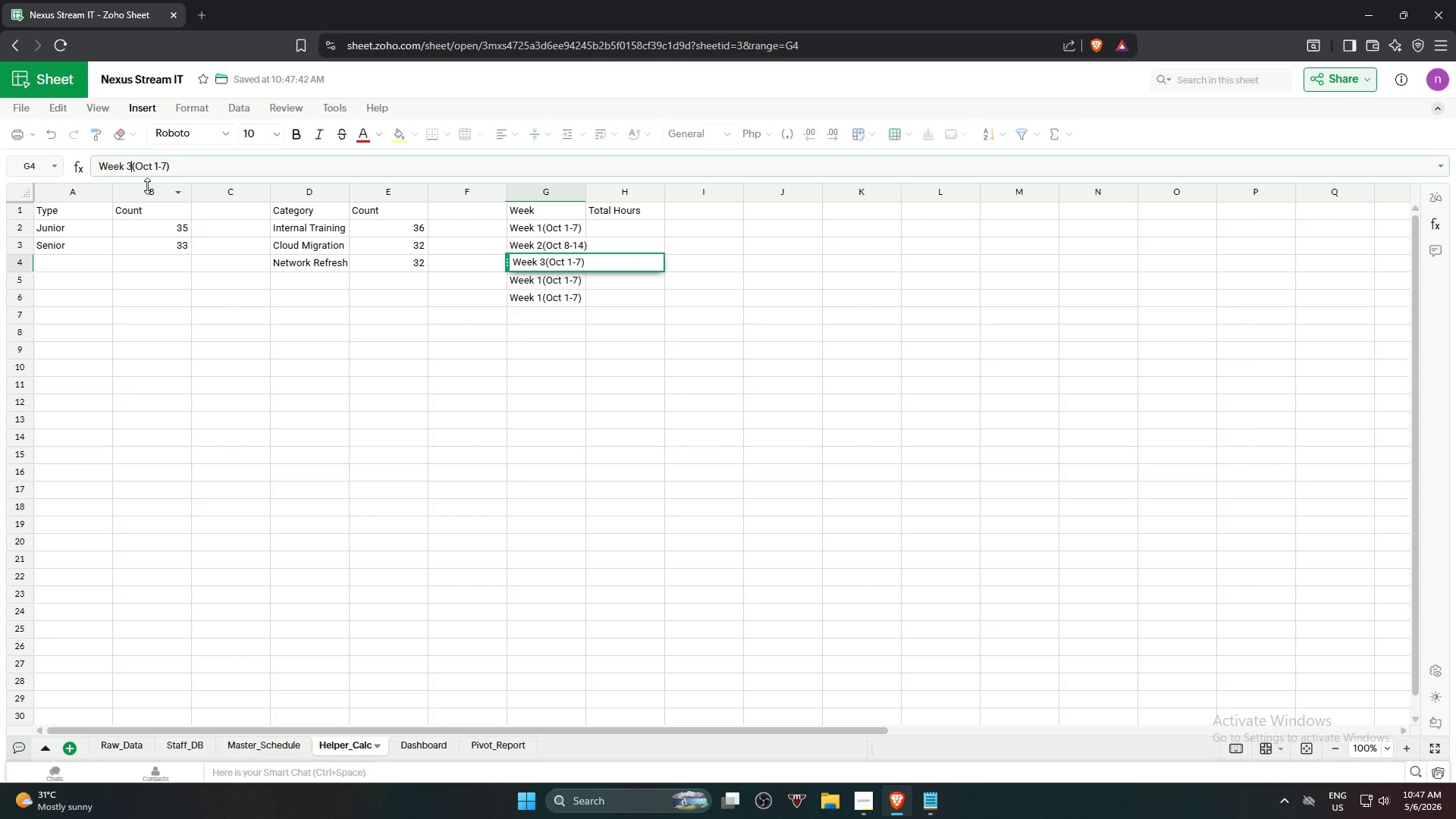 
key(ArrowRight)
 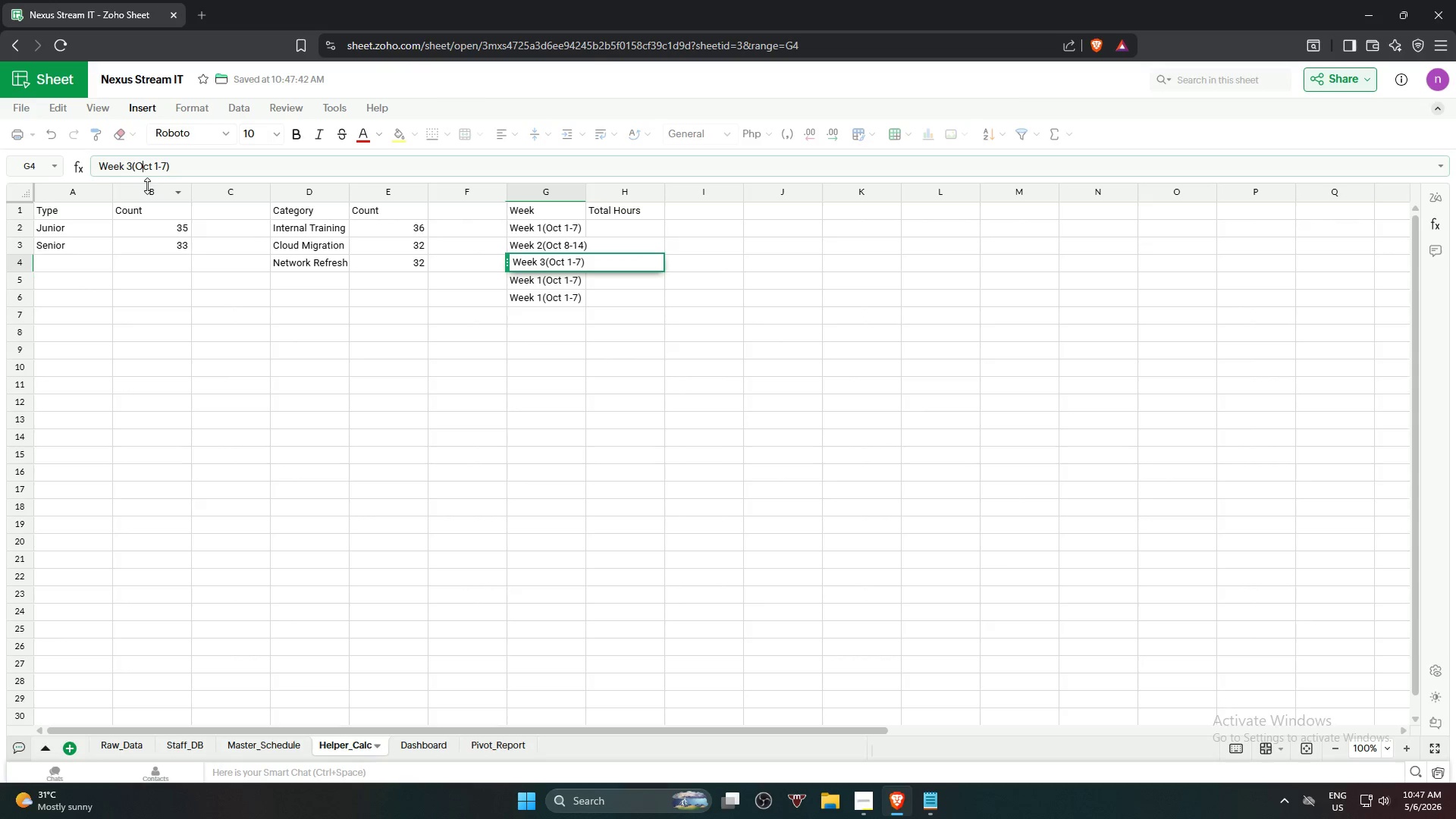 
key(ArrowRight)
 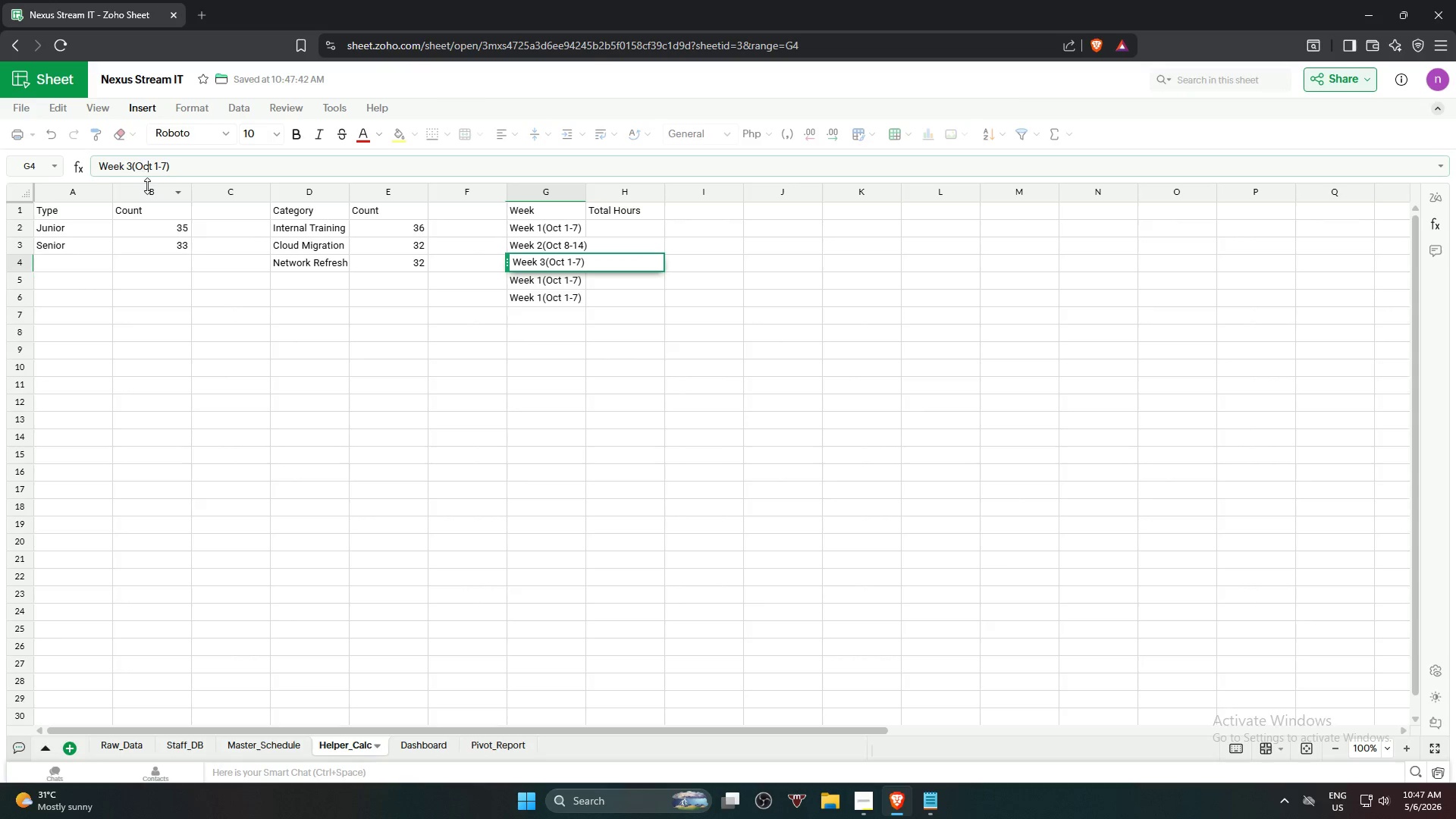 
key(ArrowRight)
 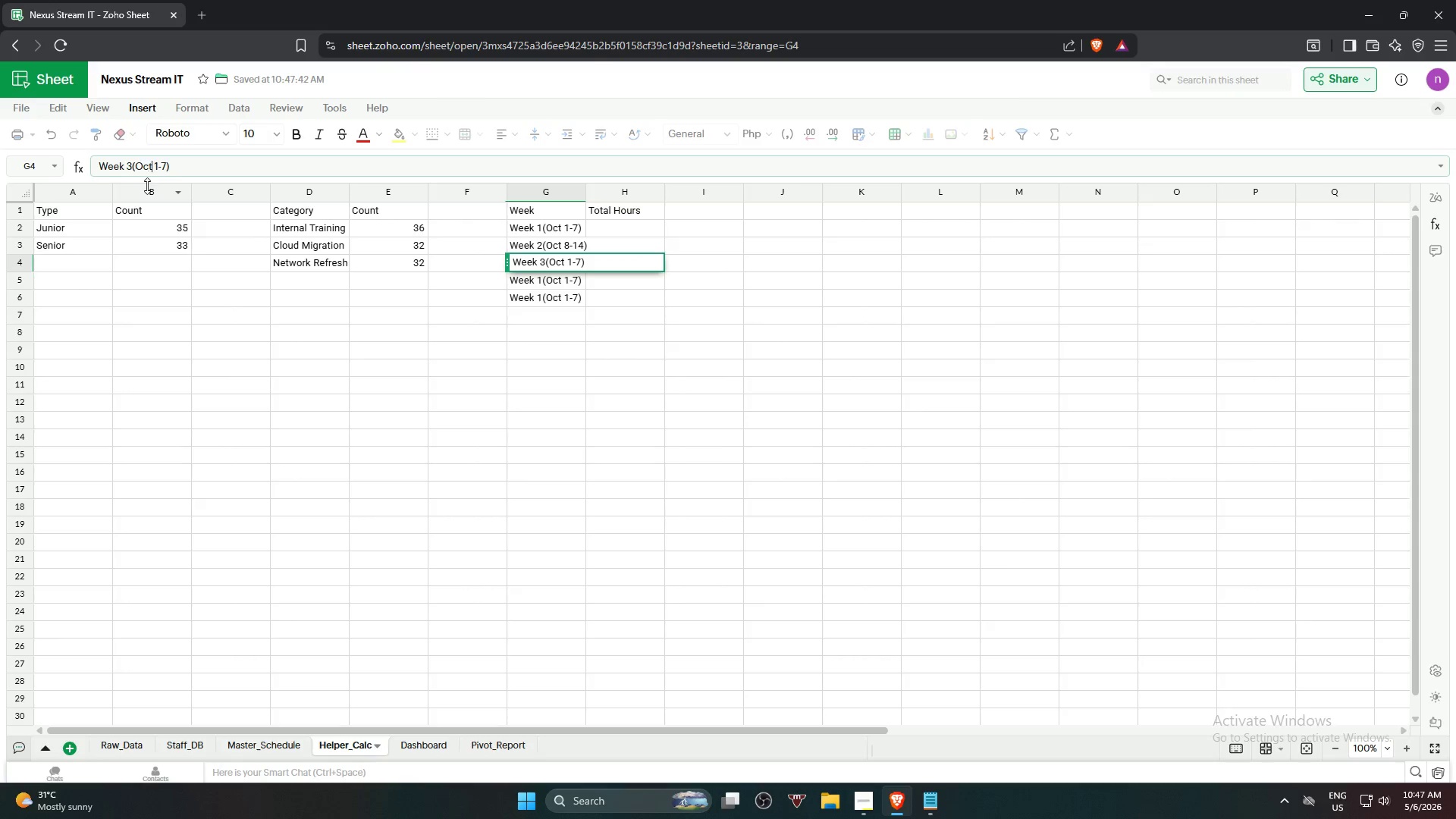 
key(ArrowRight)
 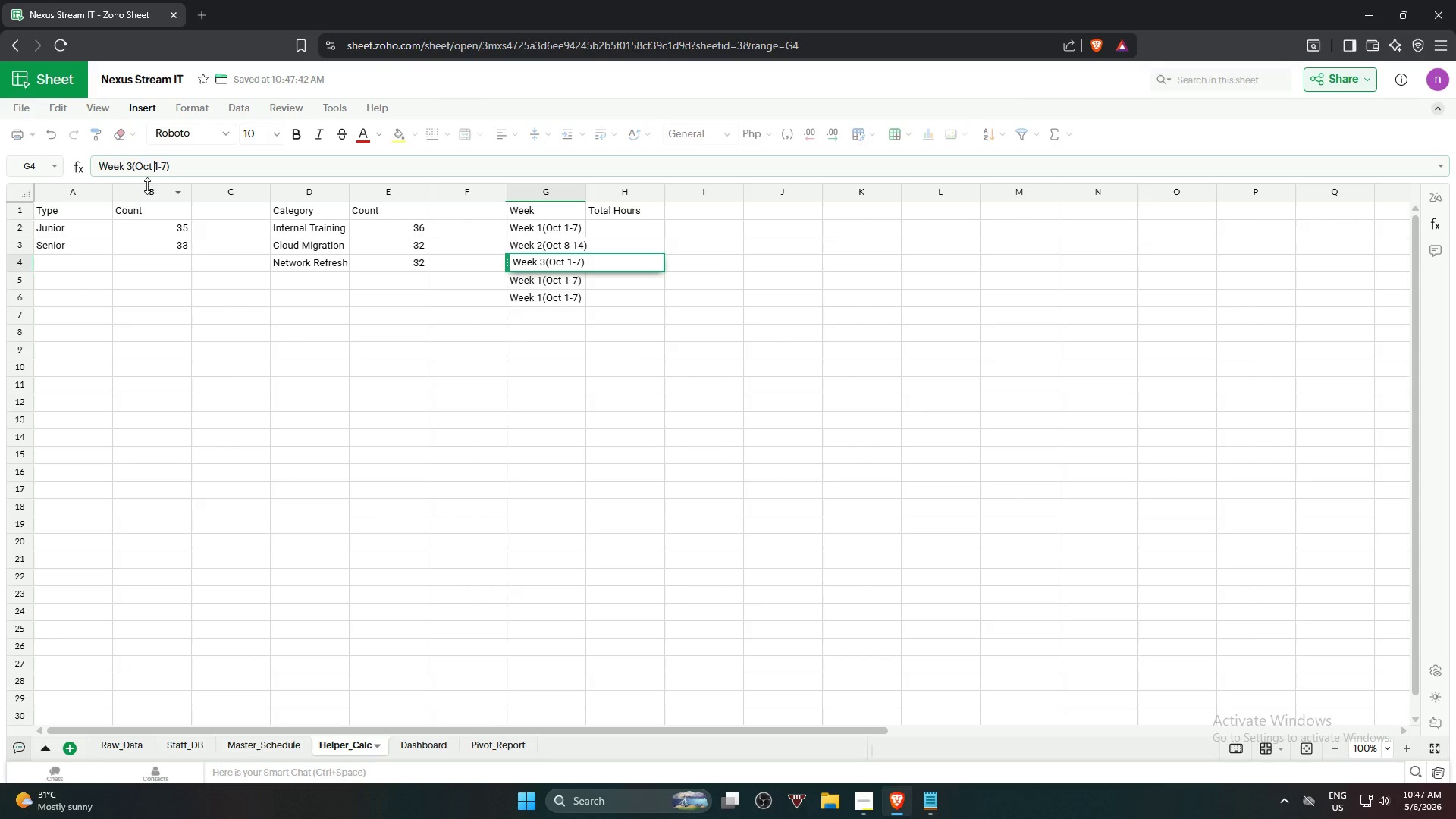 
key(ArrowRight)
 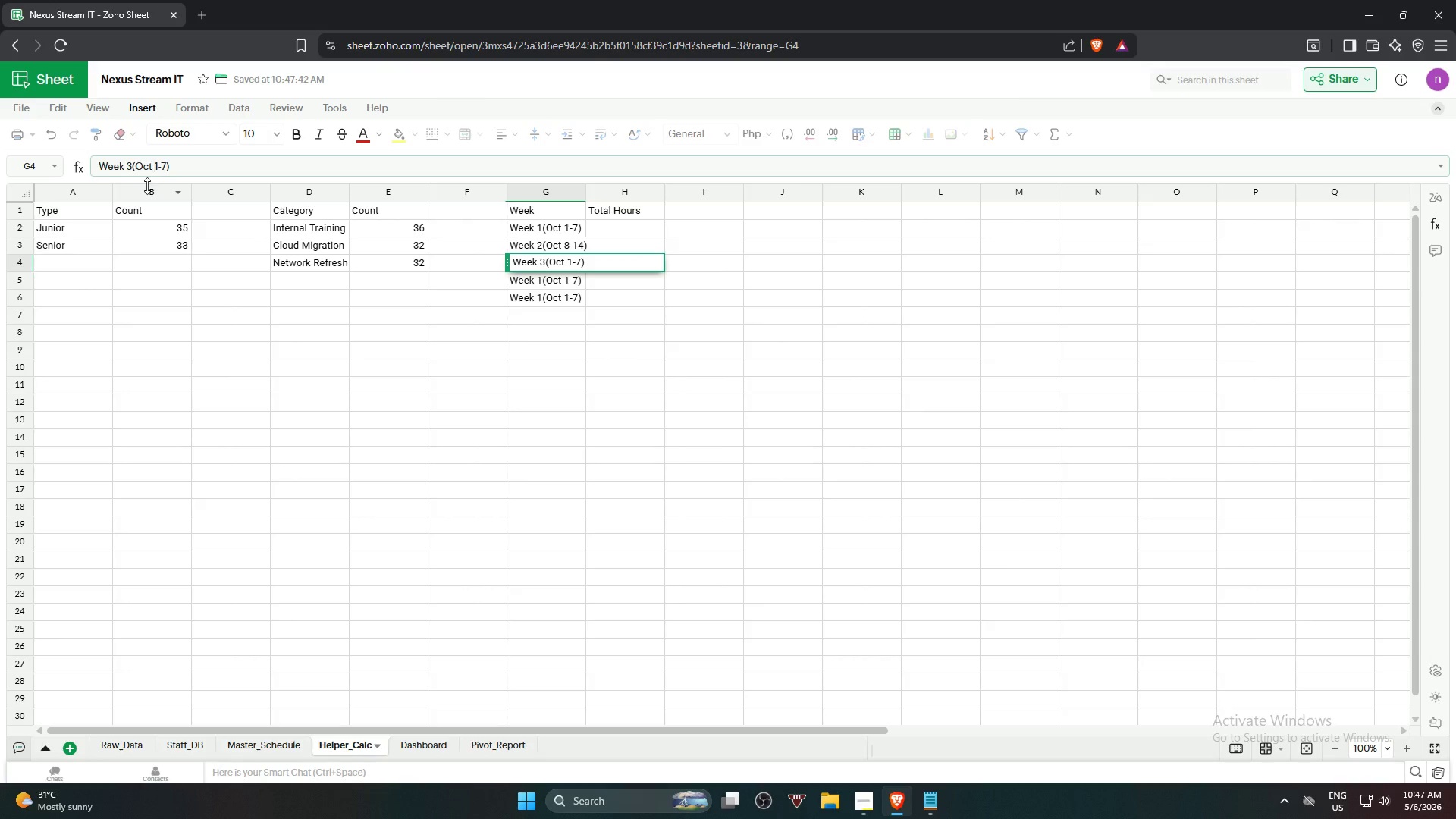 
key(ArrowRight)
 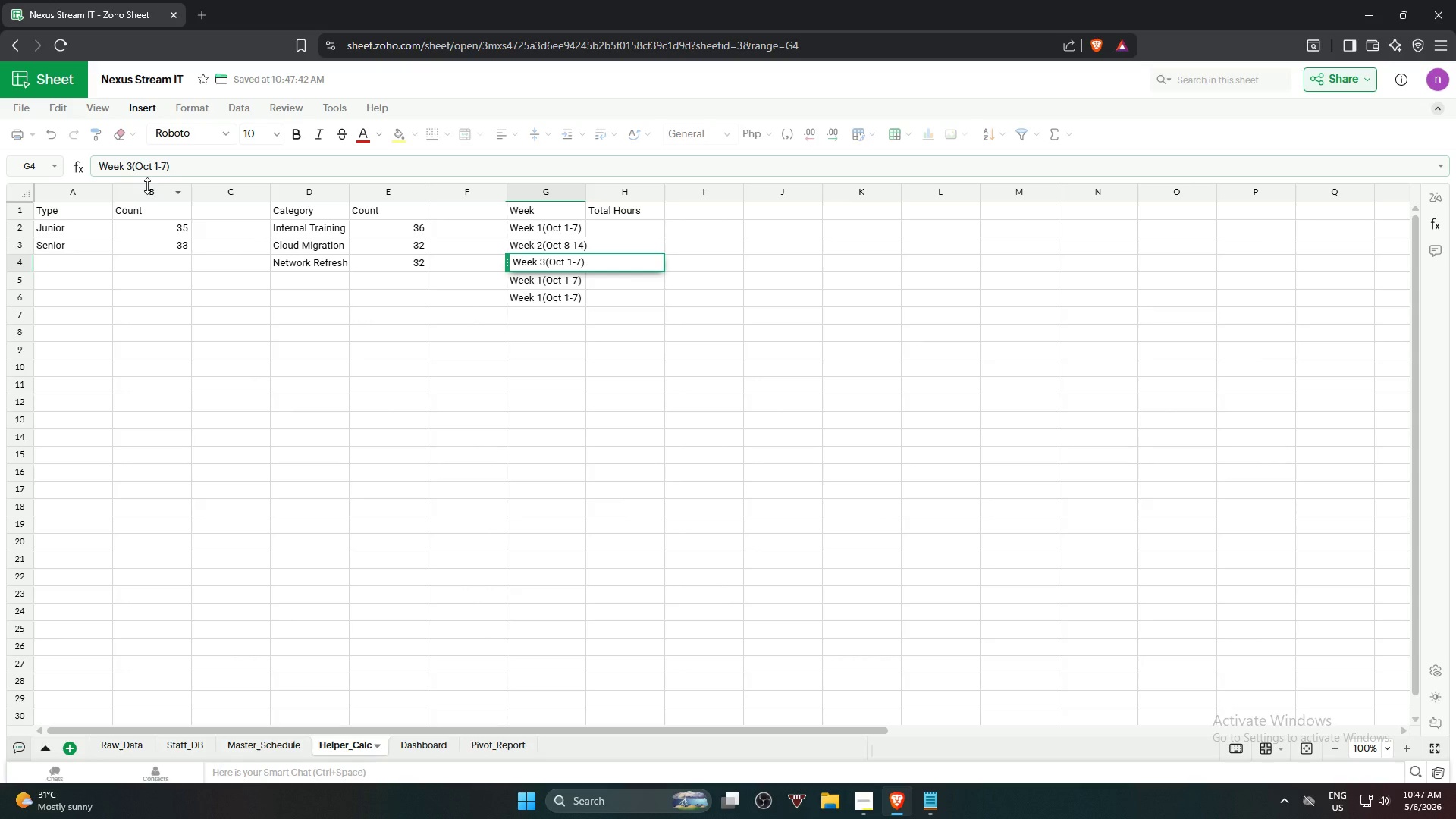 
key(Backspace)
type(15)
 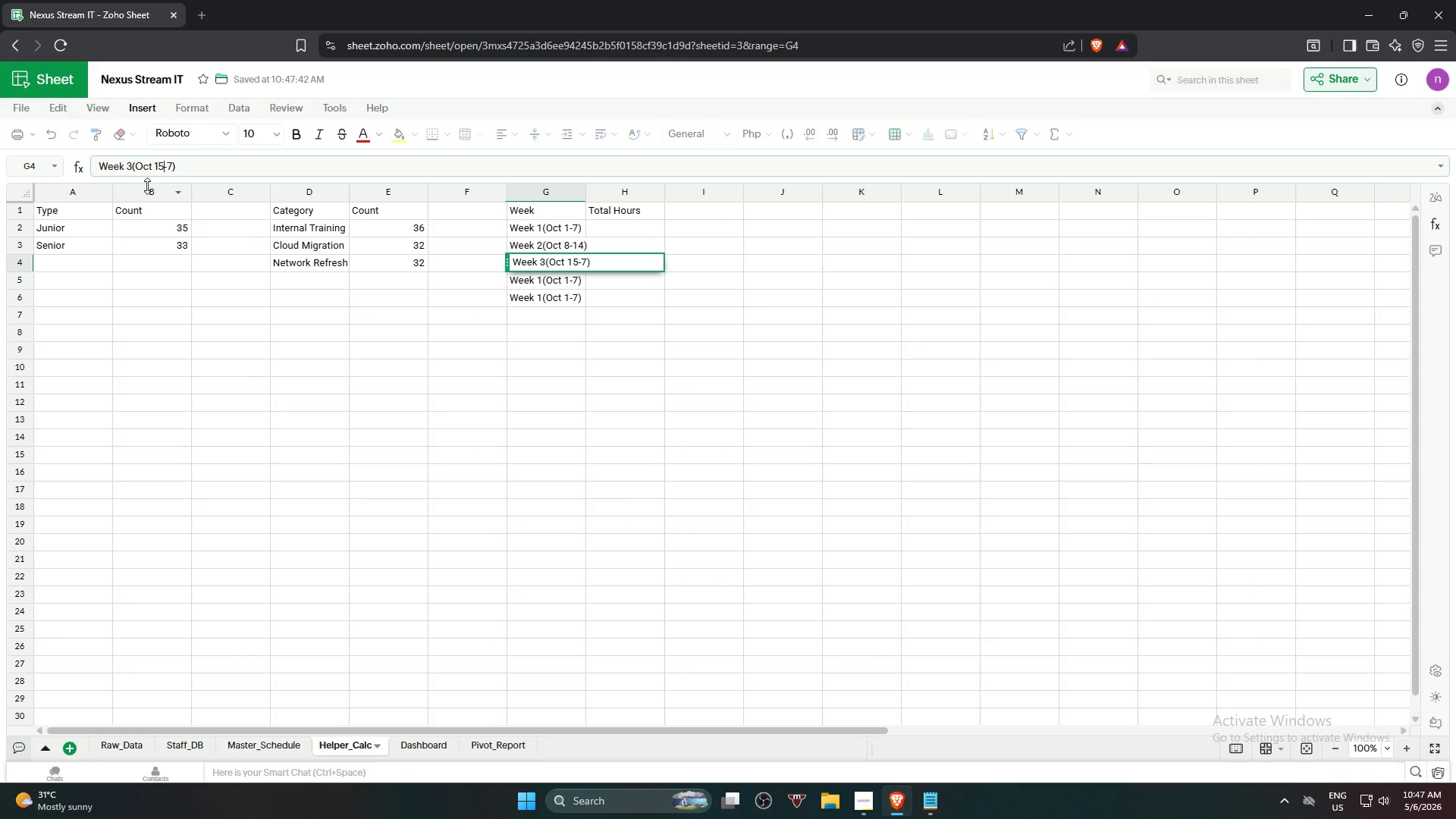 
key(ArrowRight)
 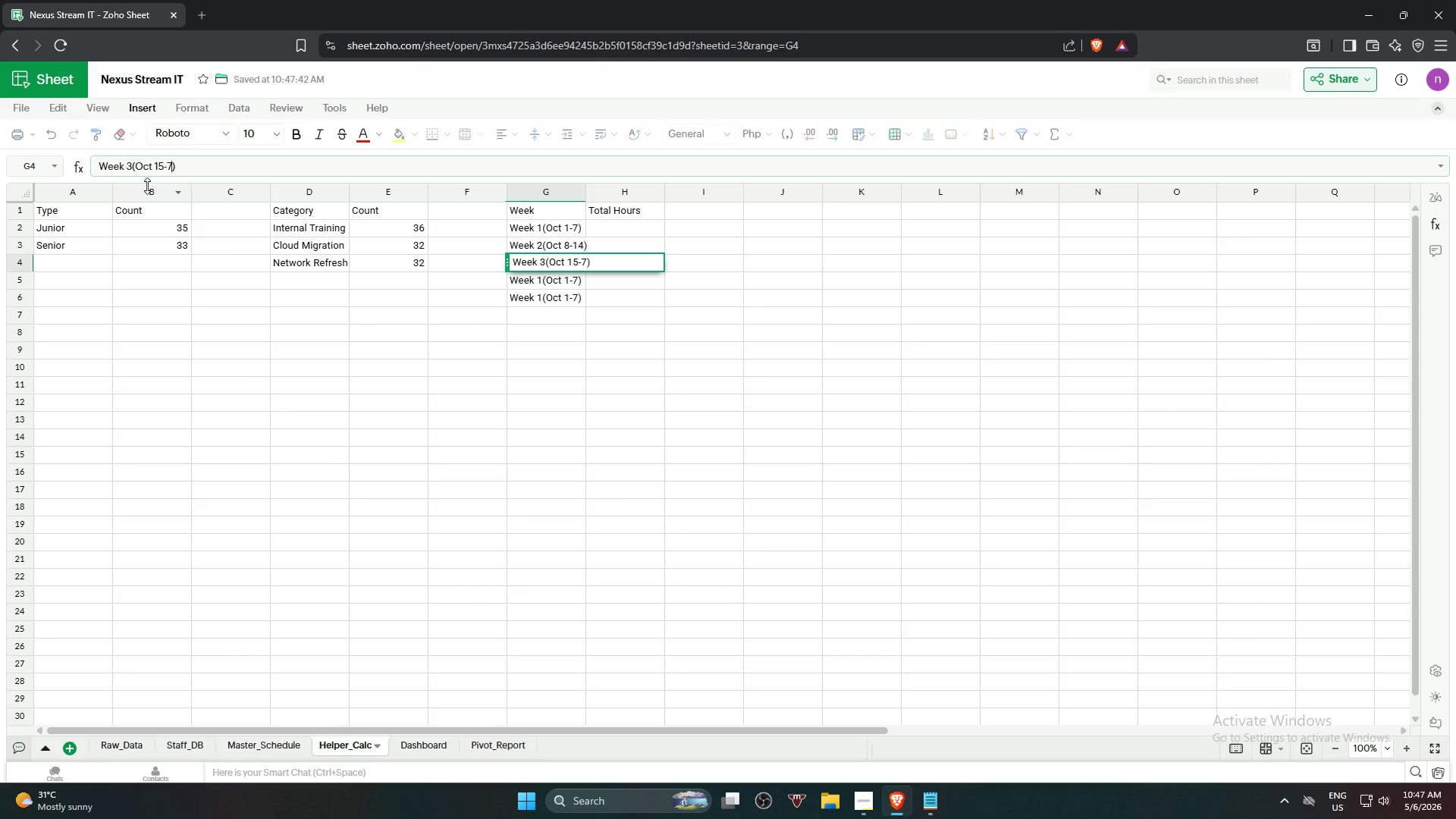 
key(ArrowRight)
 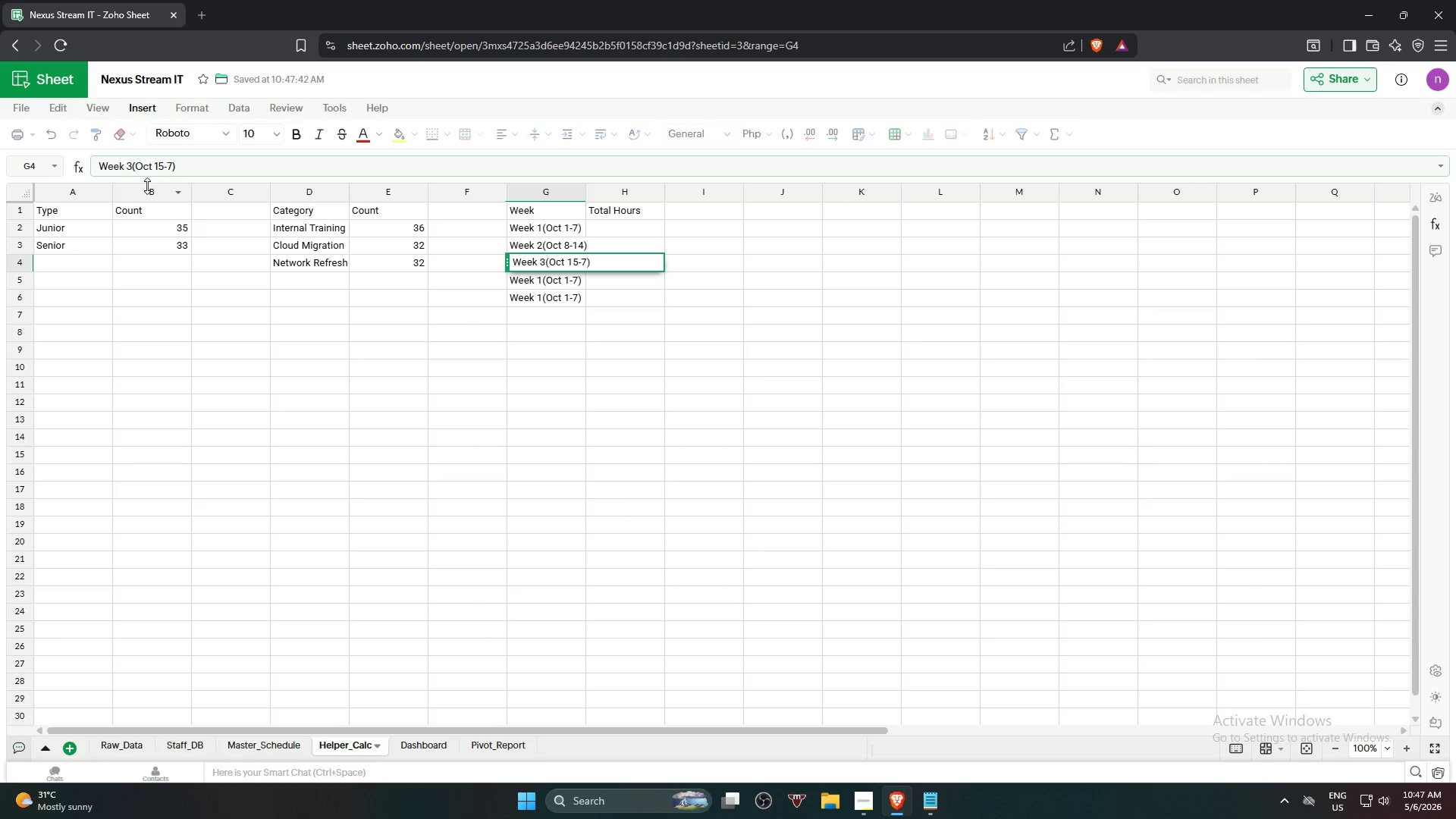 
key(Backspace)
type(21)
 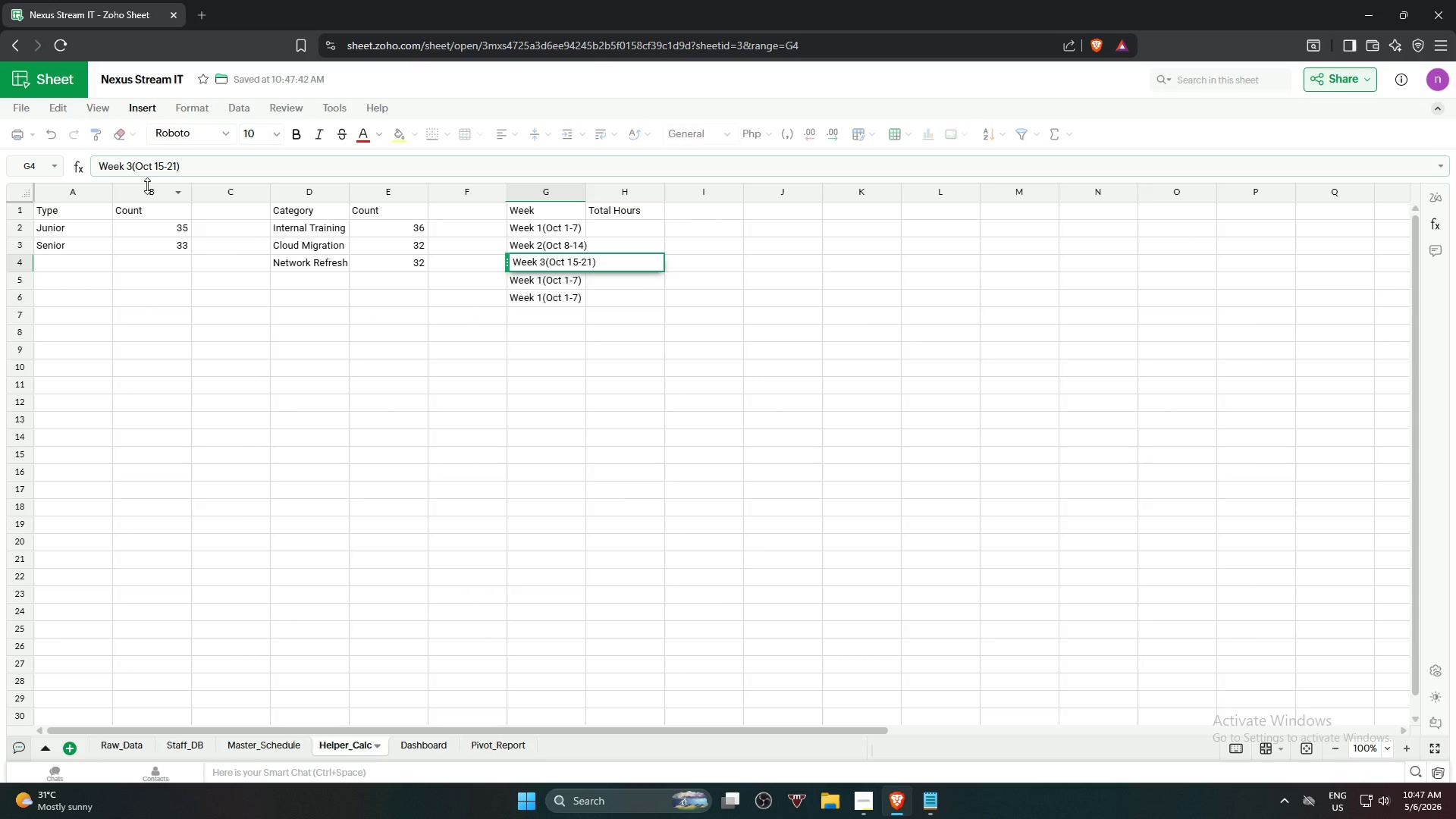 
key(Enter)
 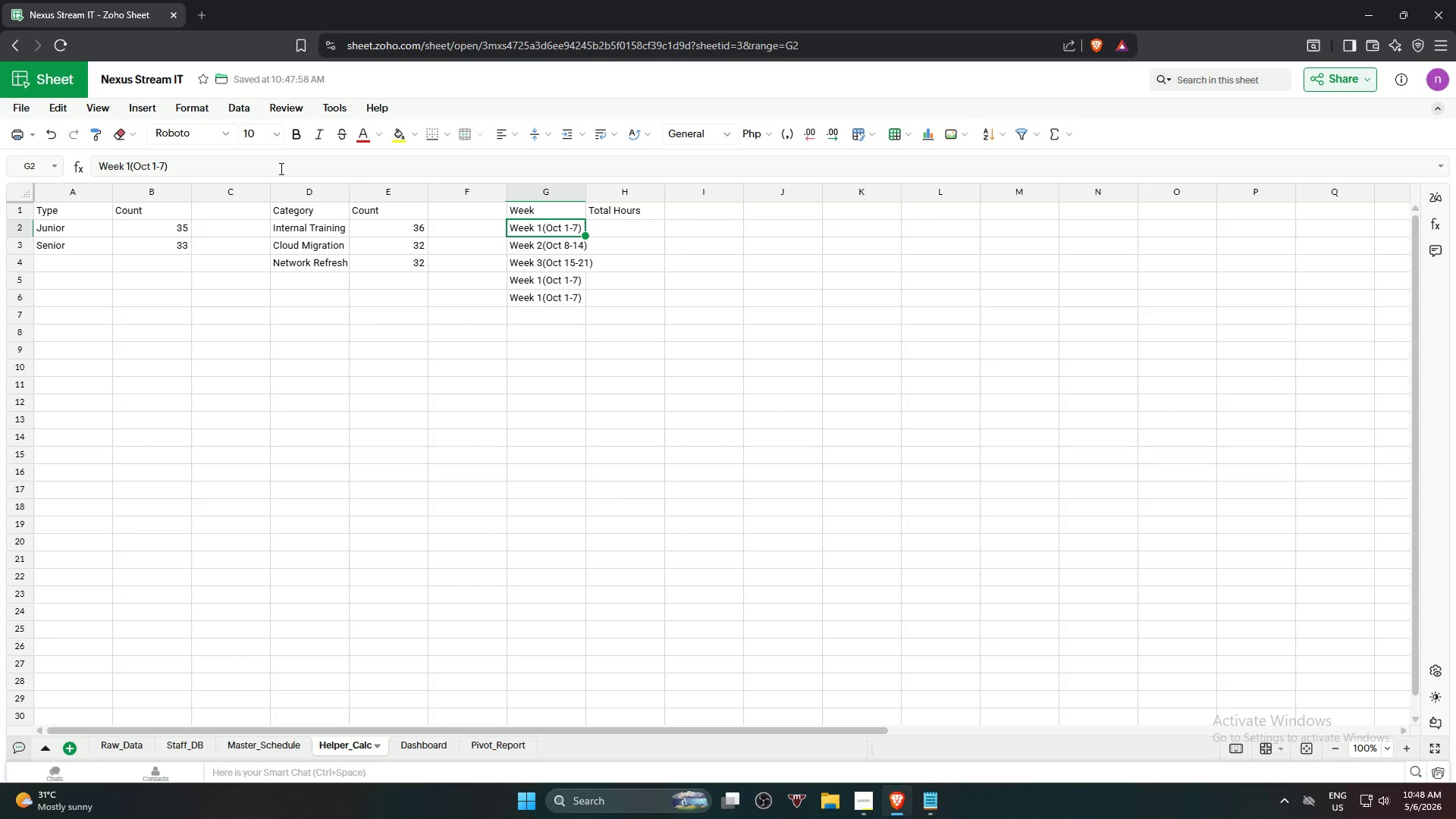 
left_click([130, 167])
 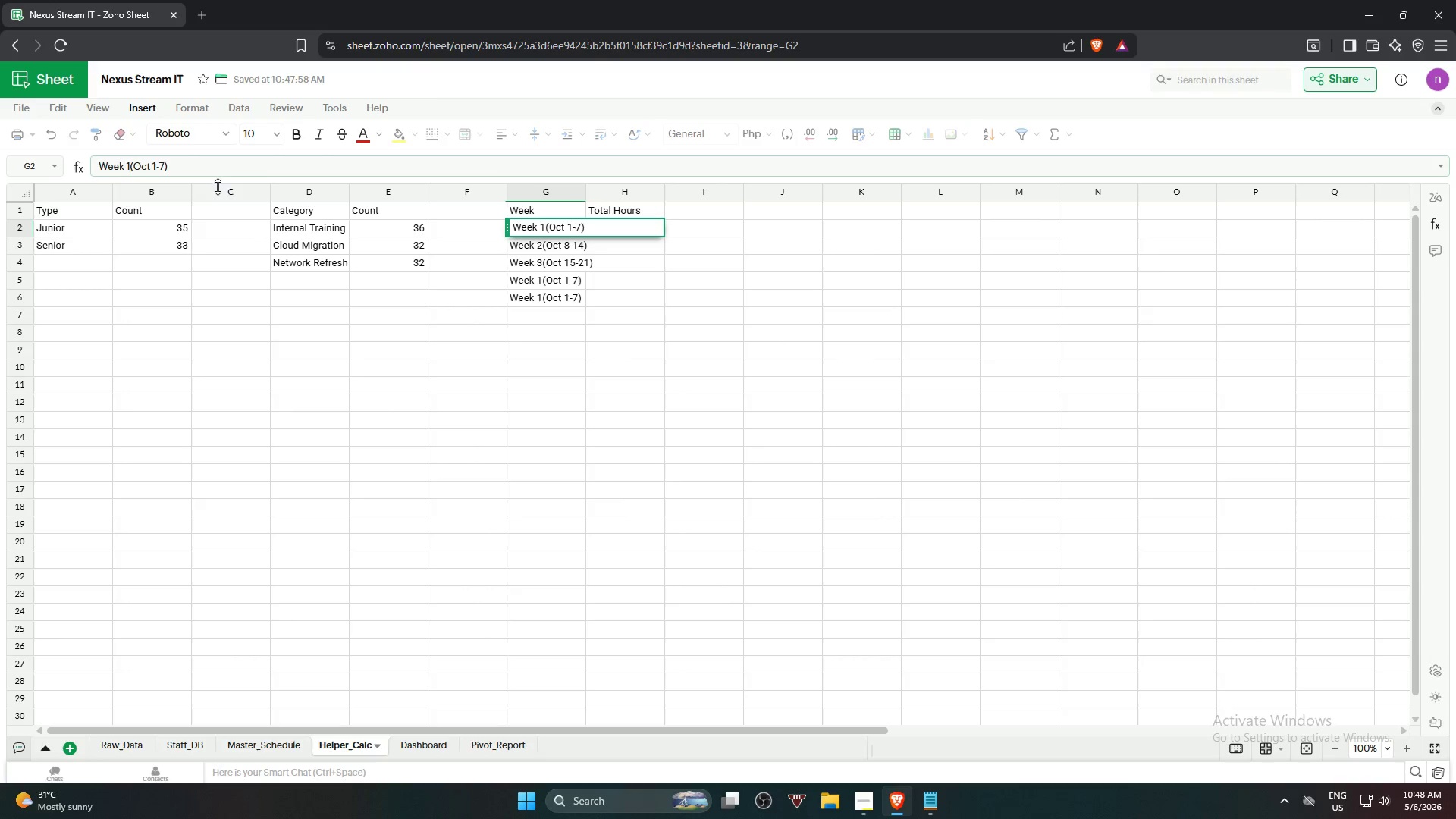 
key(Space)
 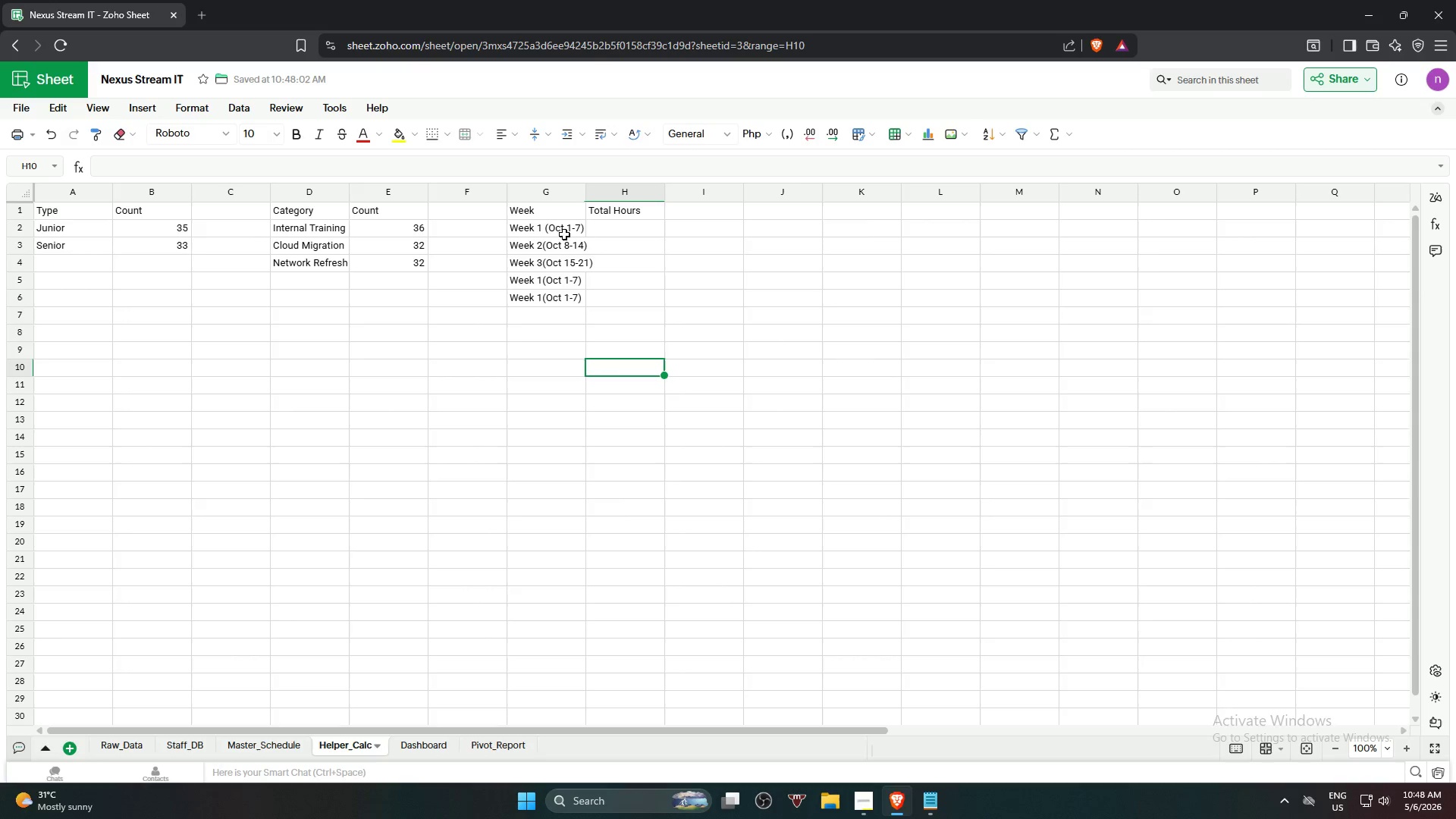 
left_click([559, 246])
 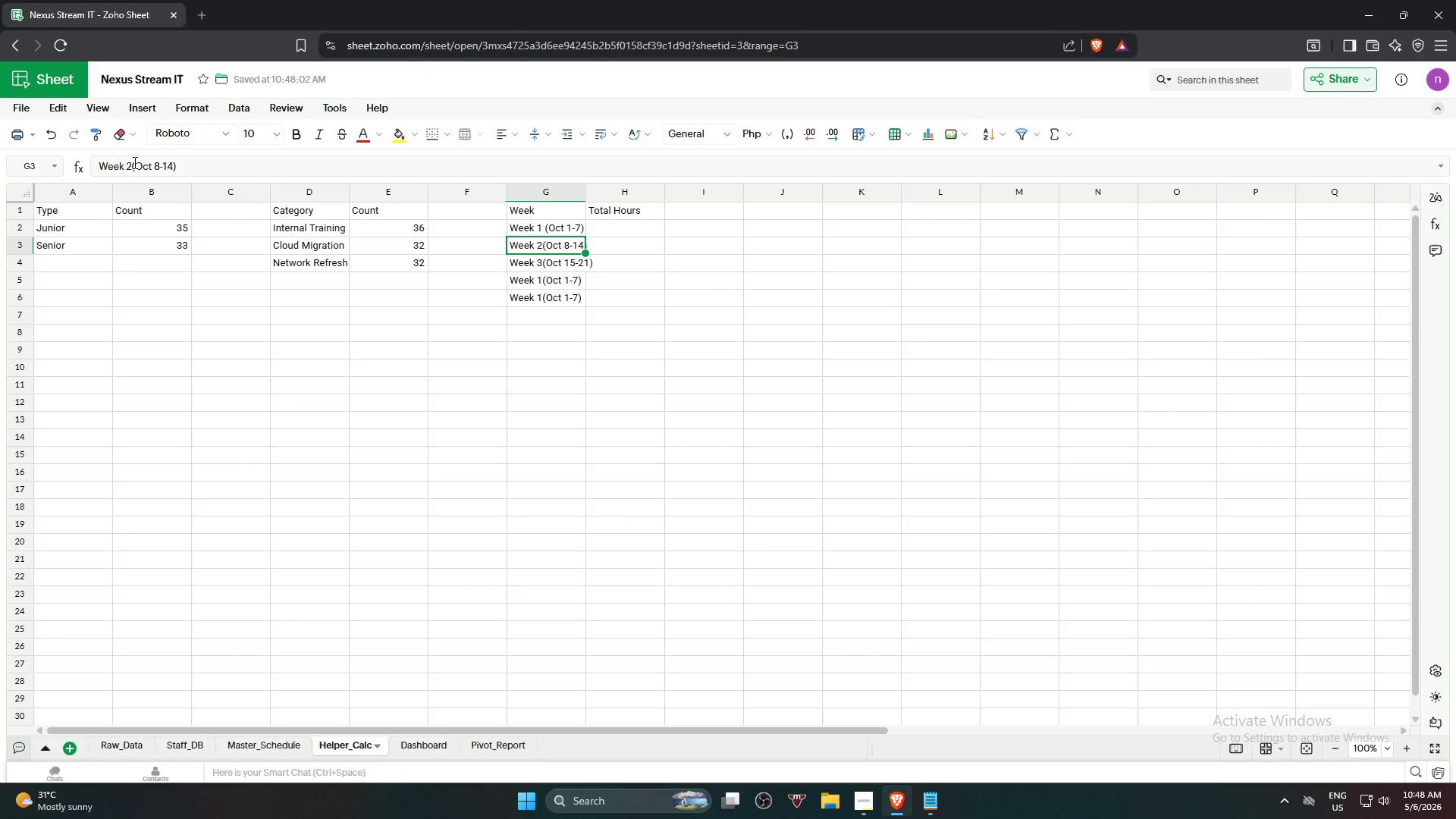 
left_click([130, 163])
 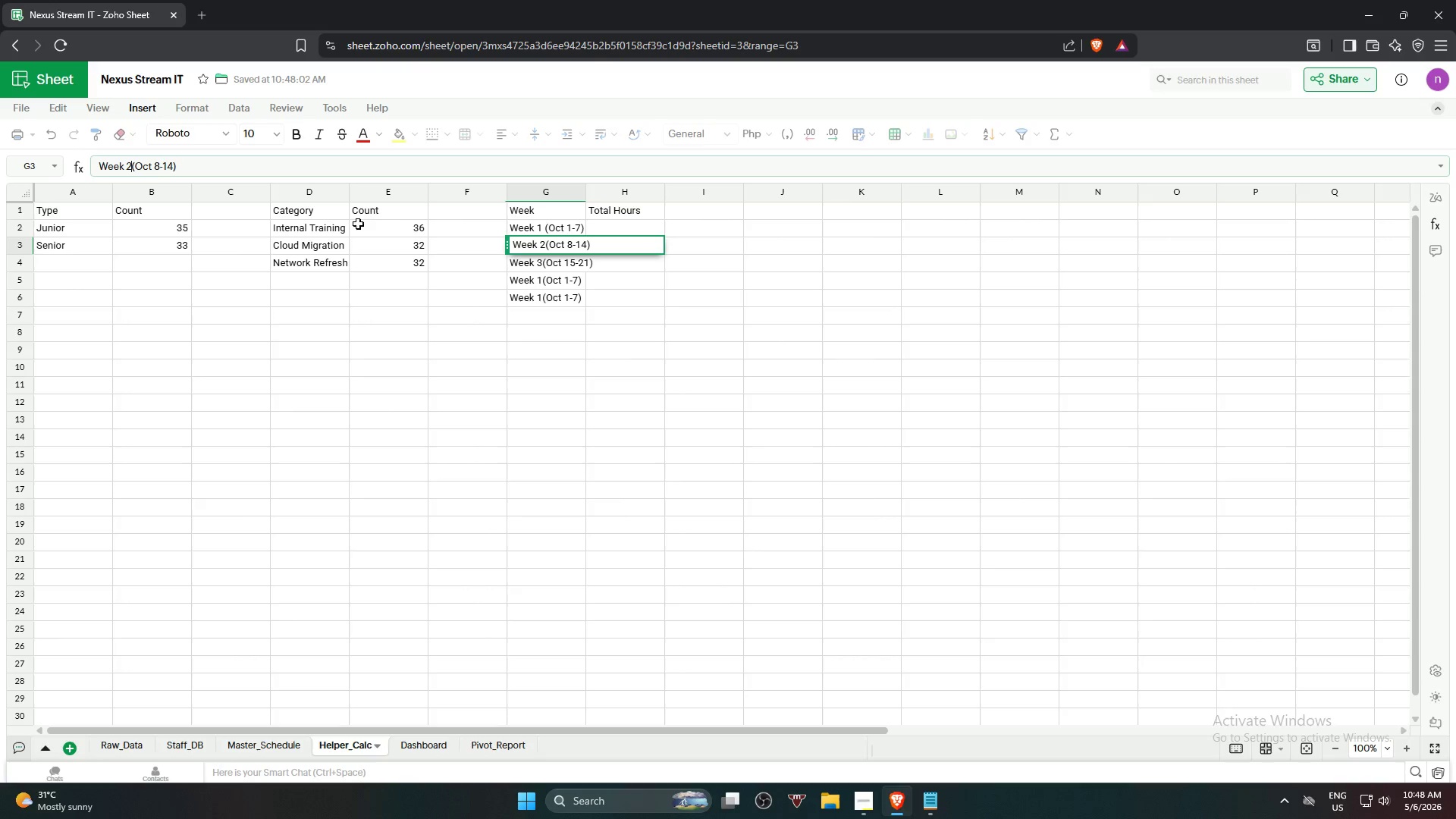 
key(Space)
 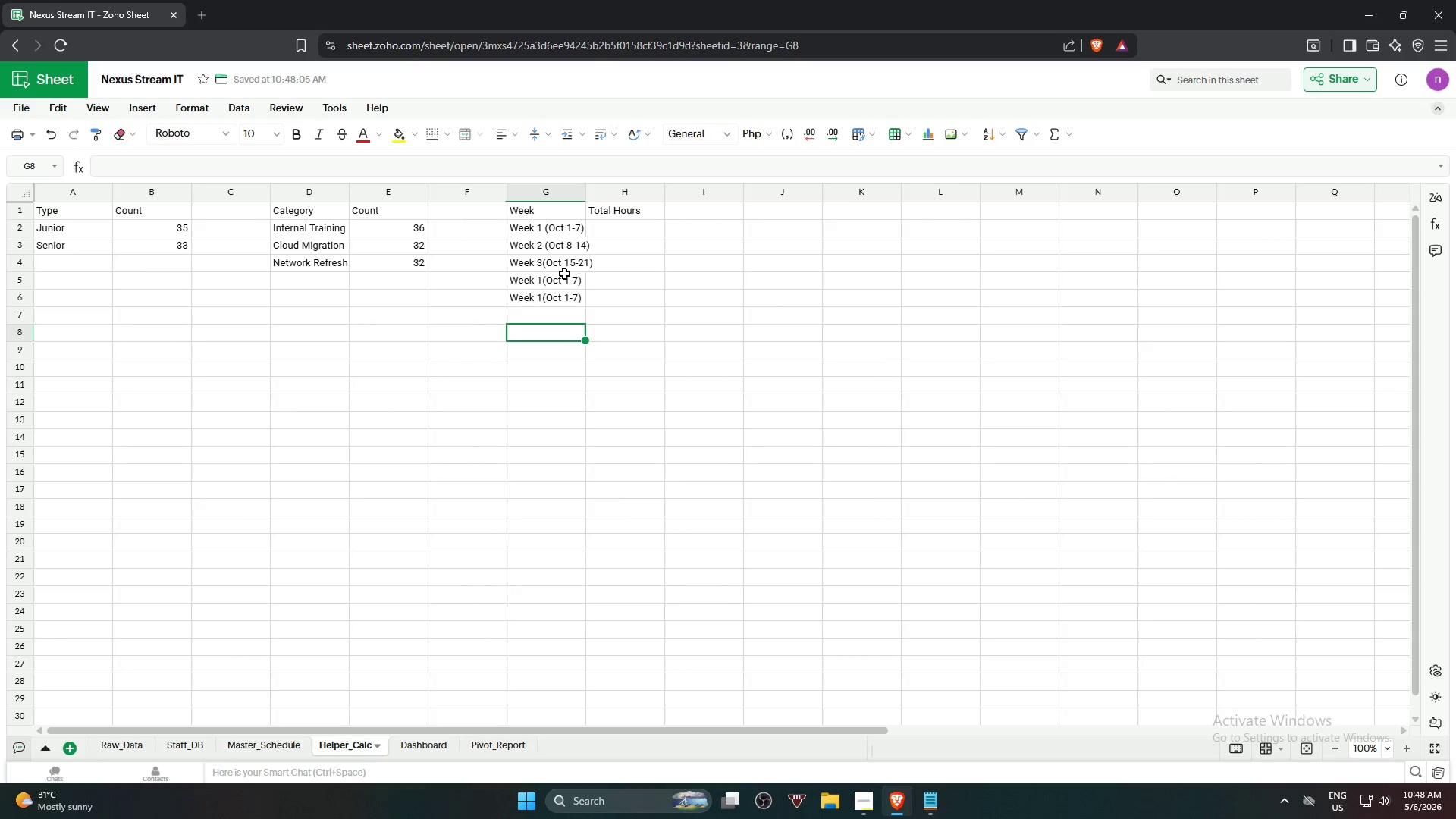 
left_click([563, 268])
 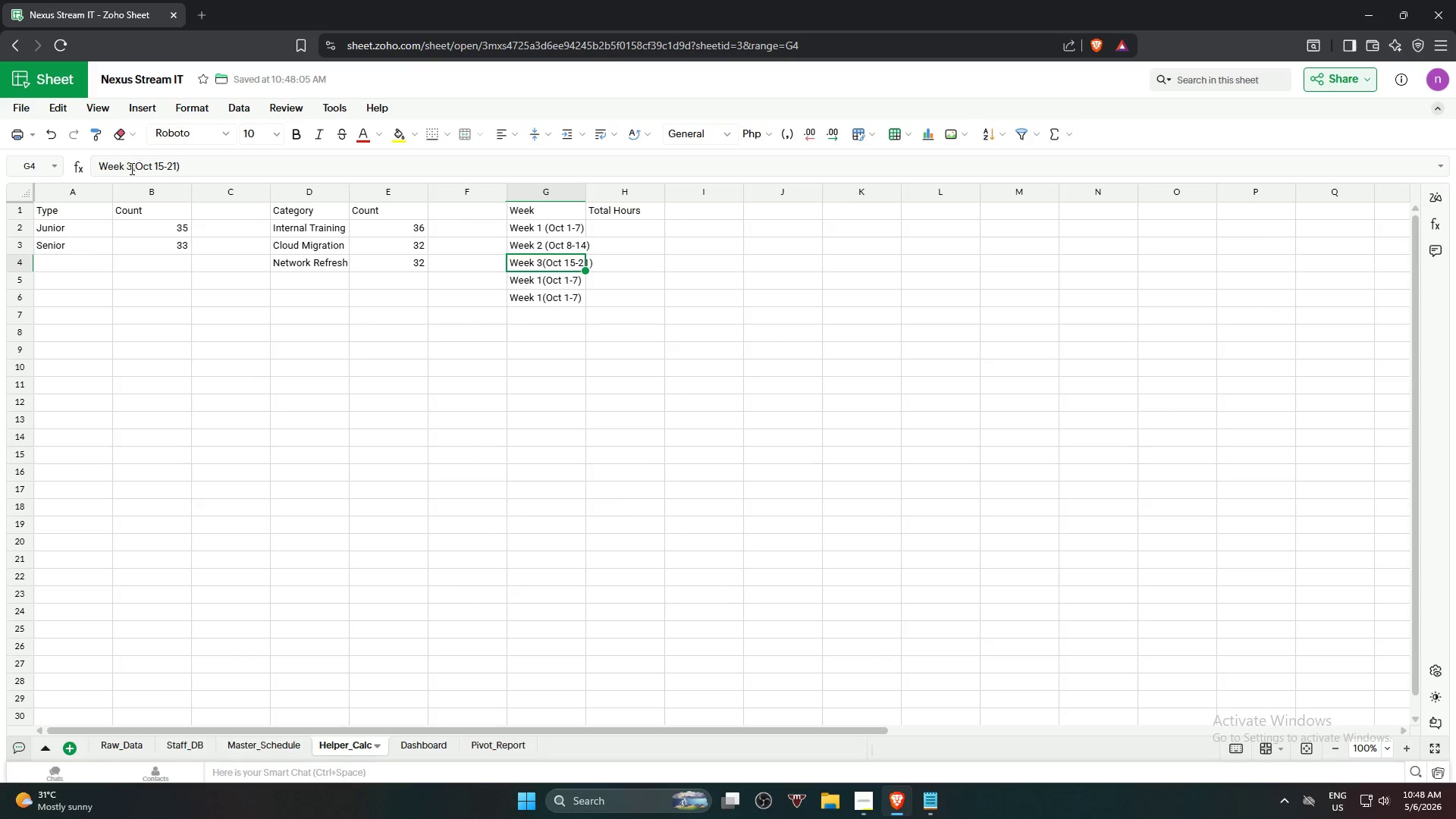 
left_click([130, 168])
 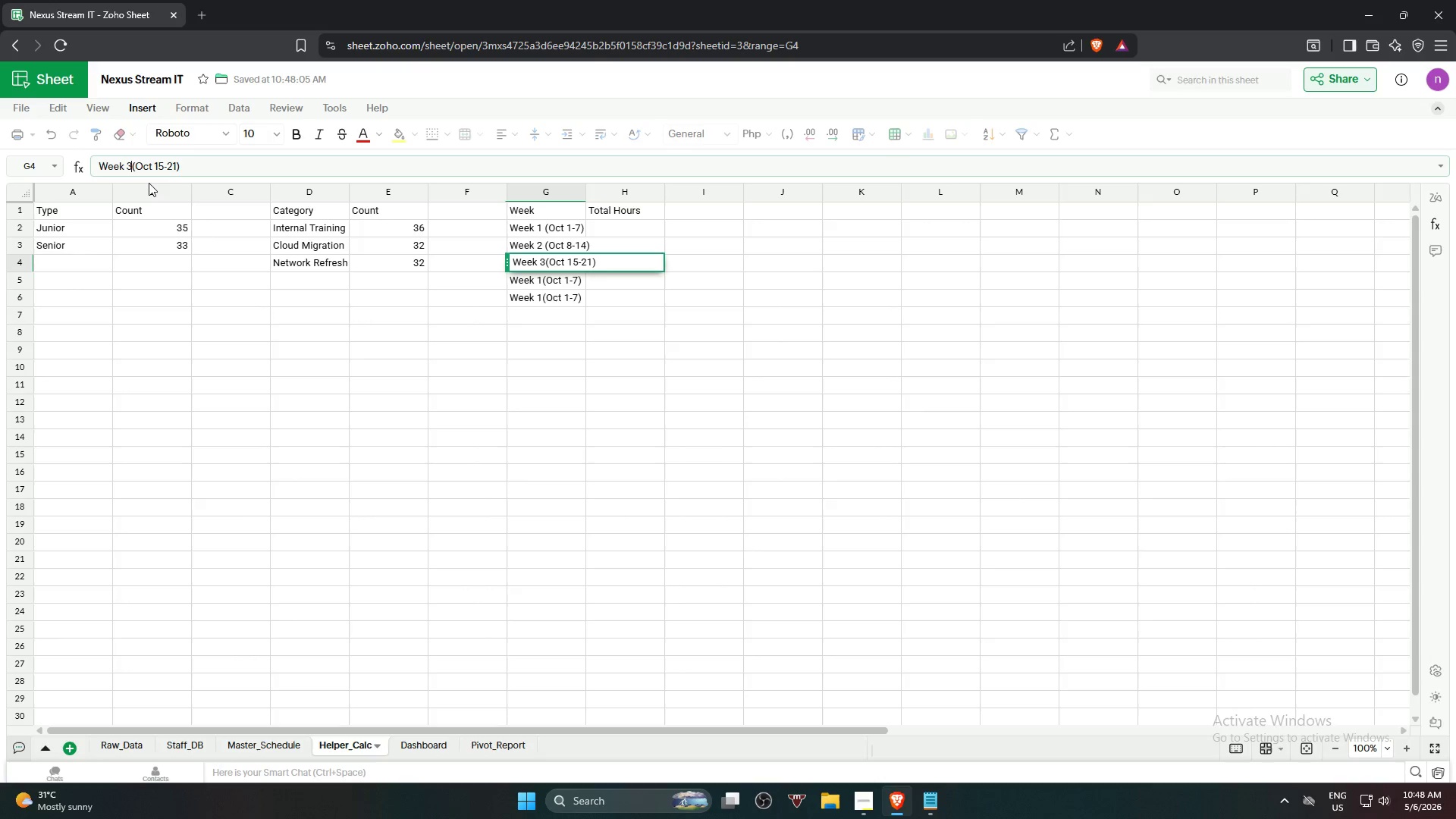 
key(Space)
 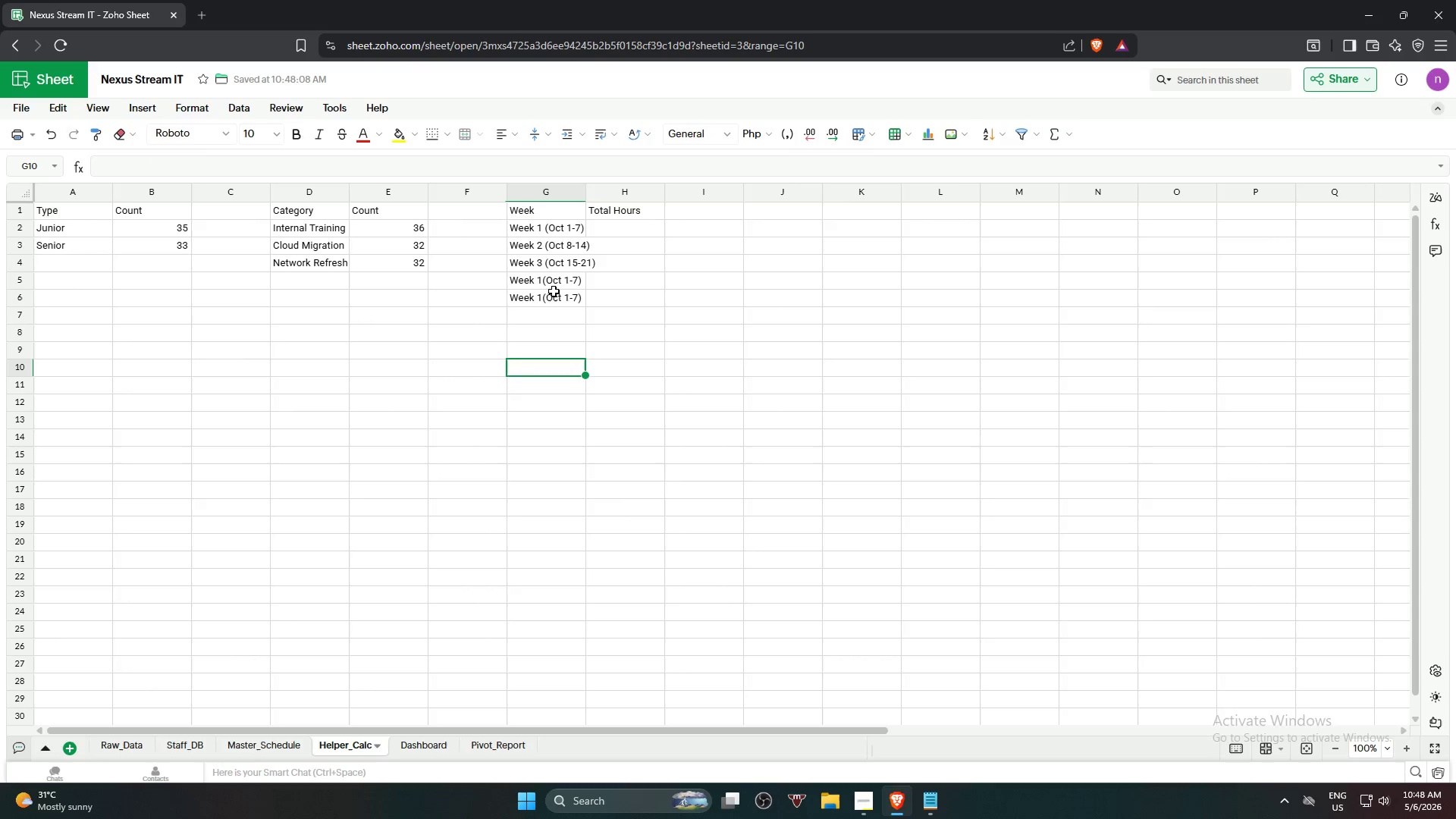 
left_click([557, 278])
 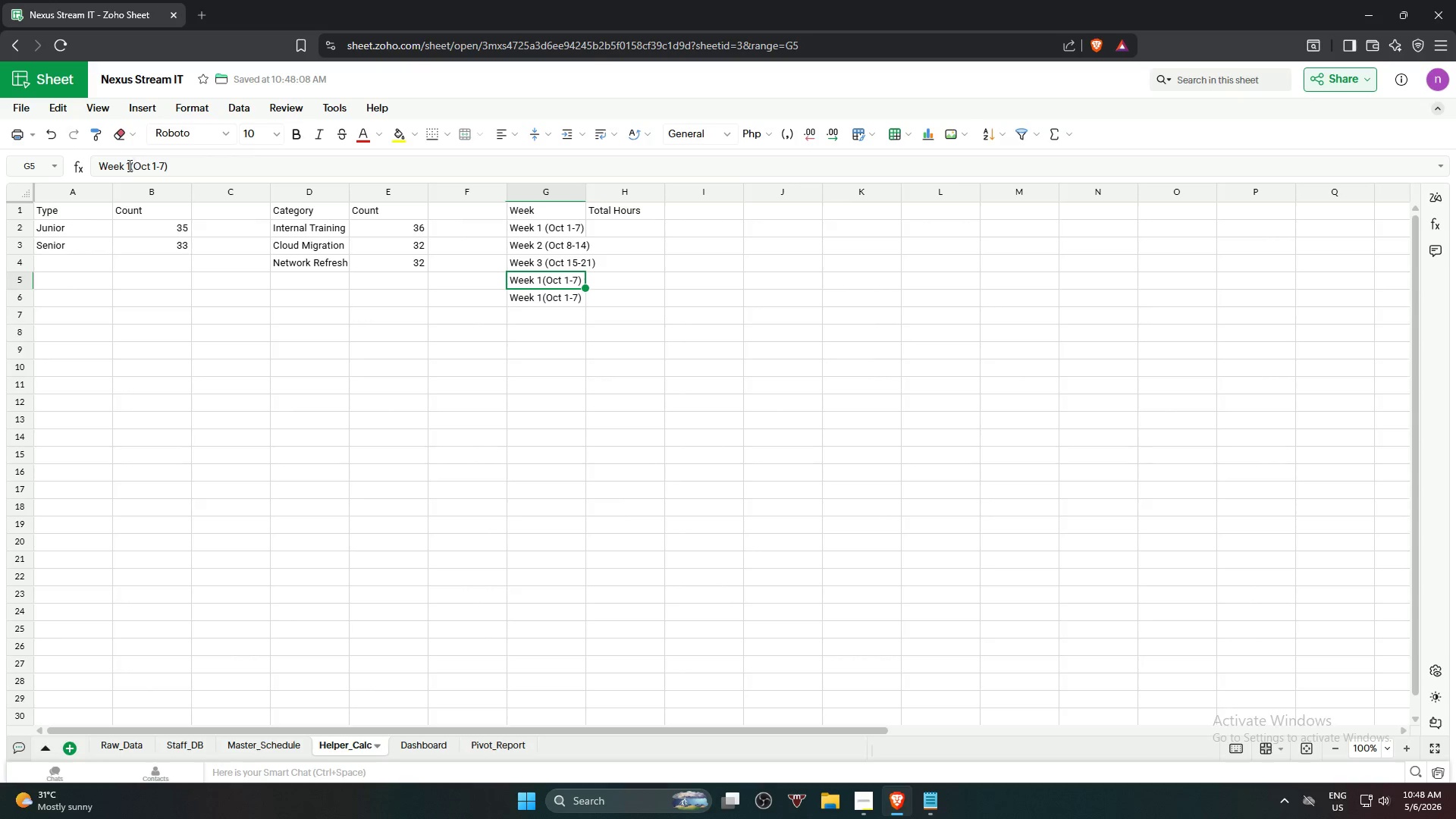 
left_click([128, 165])
 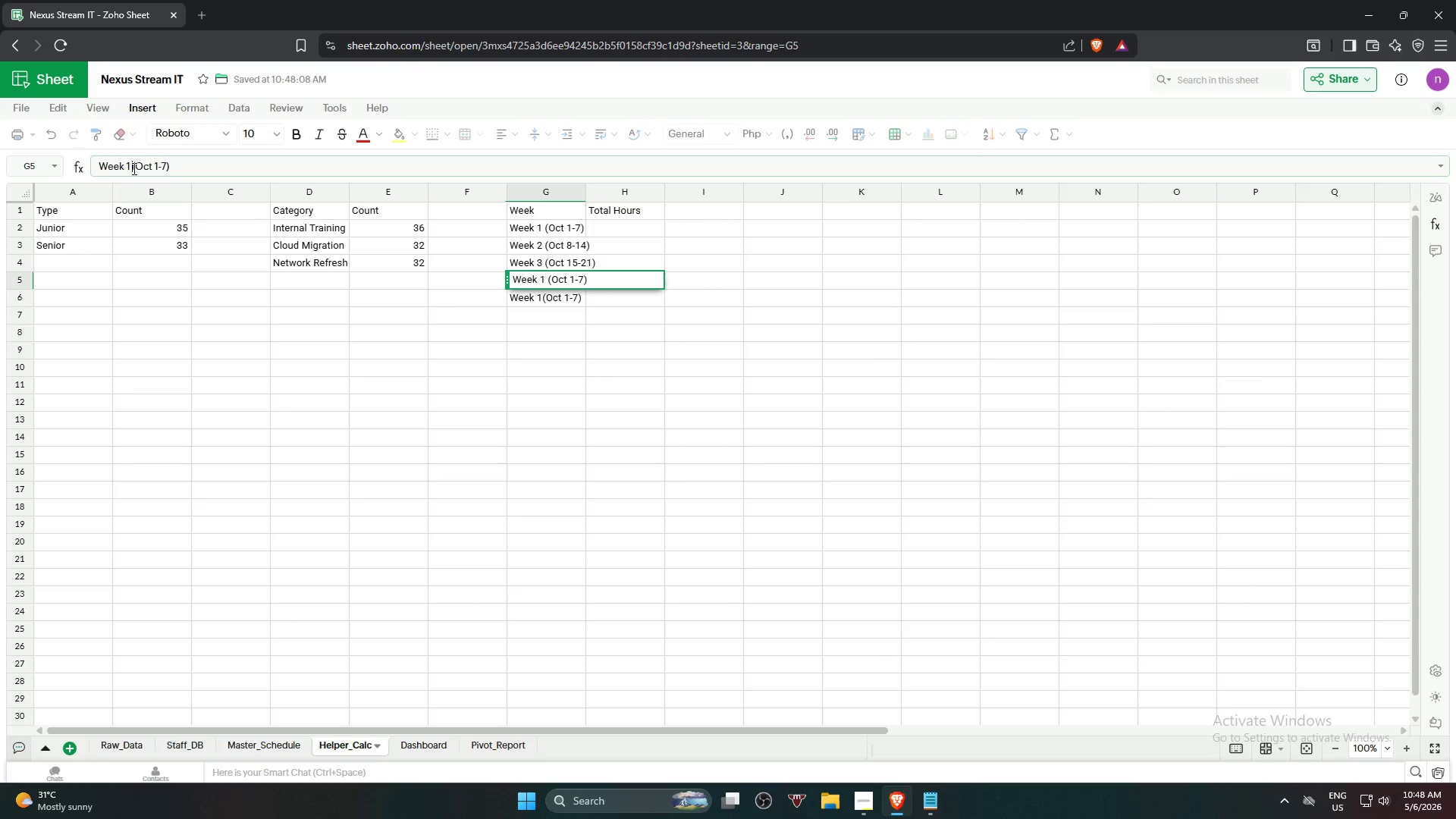 
key(Space)
 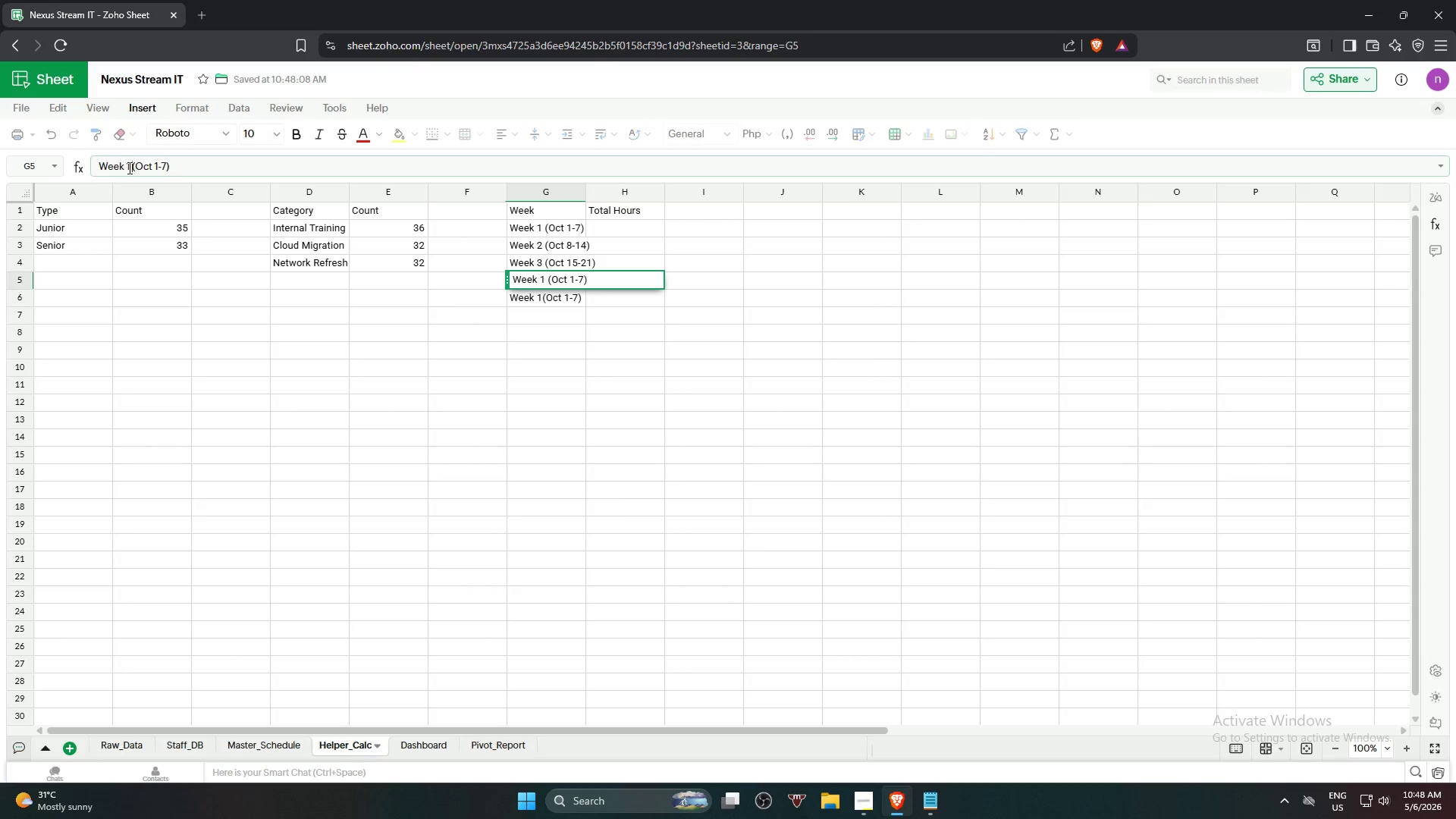 
left_click([130, 168])
 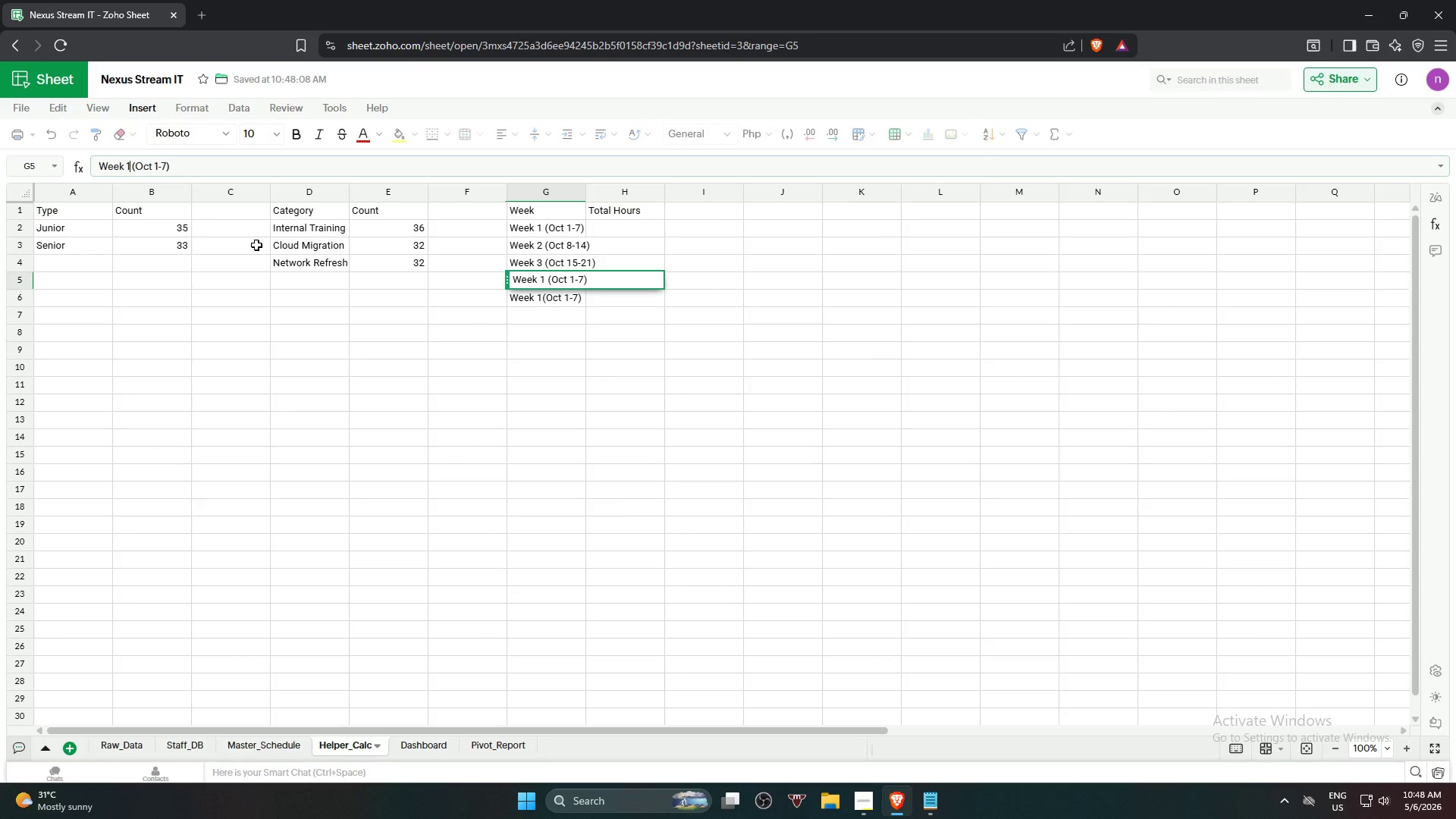 
key(Backspace)
 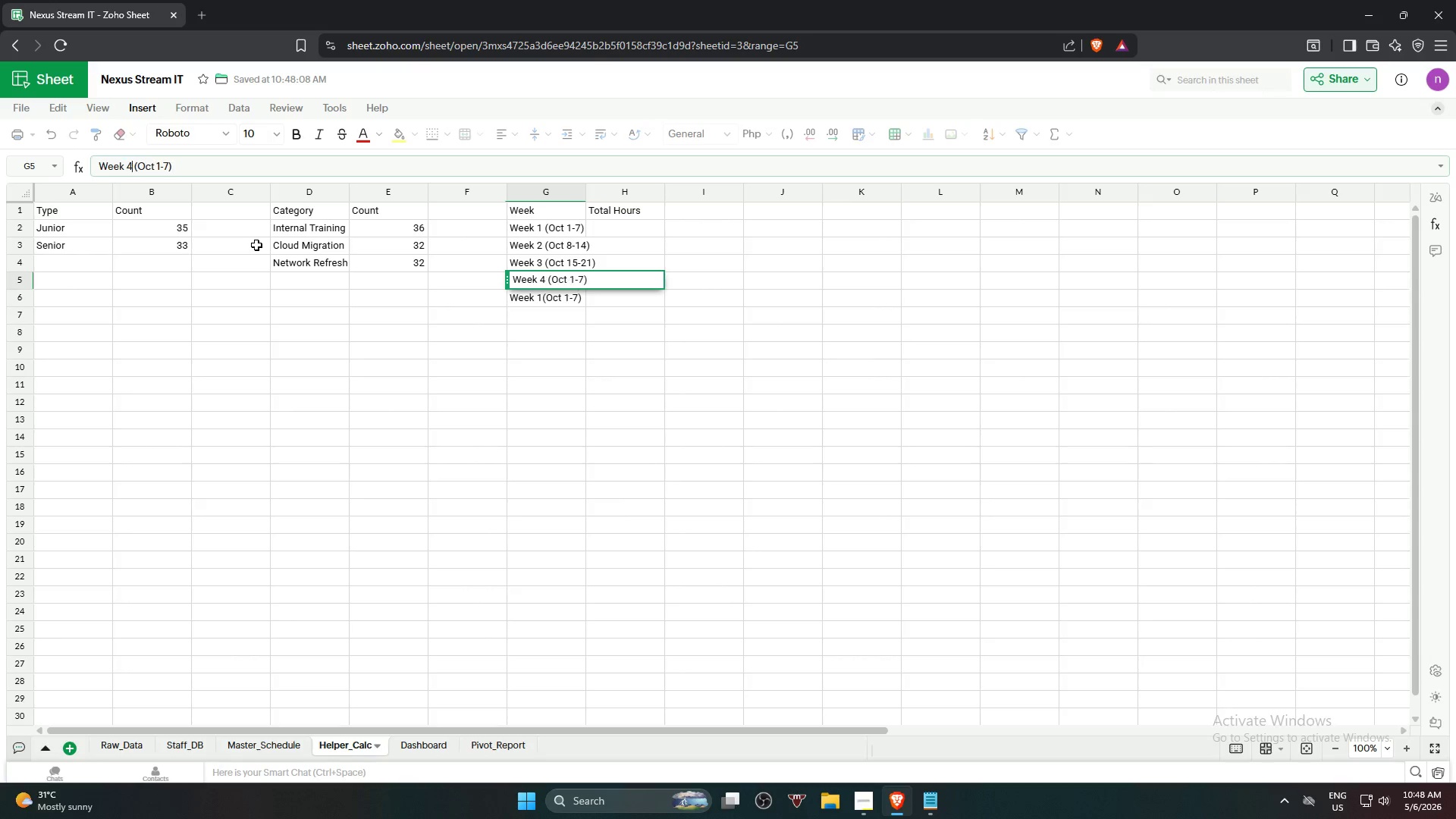 
key(4)
 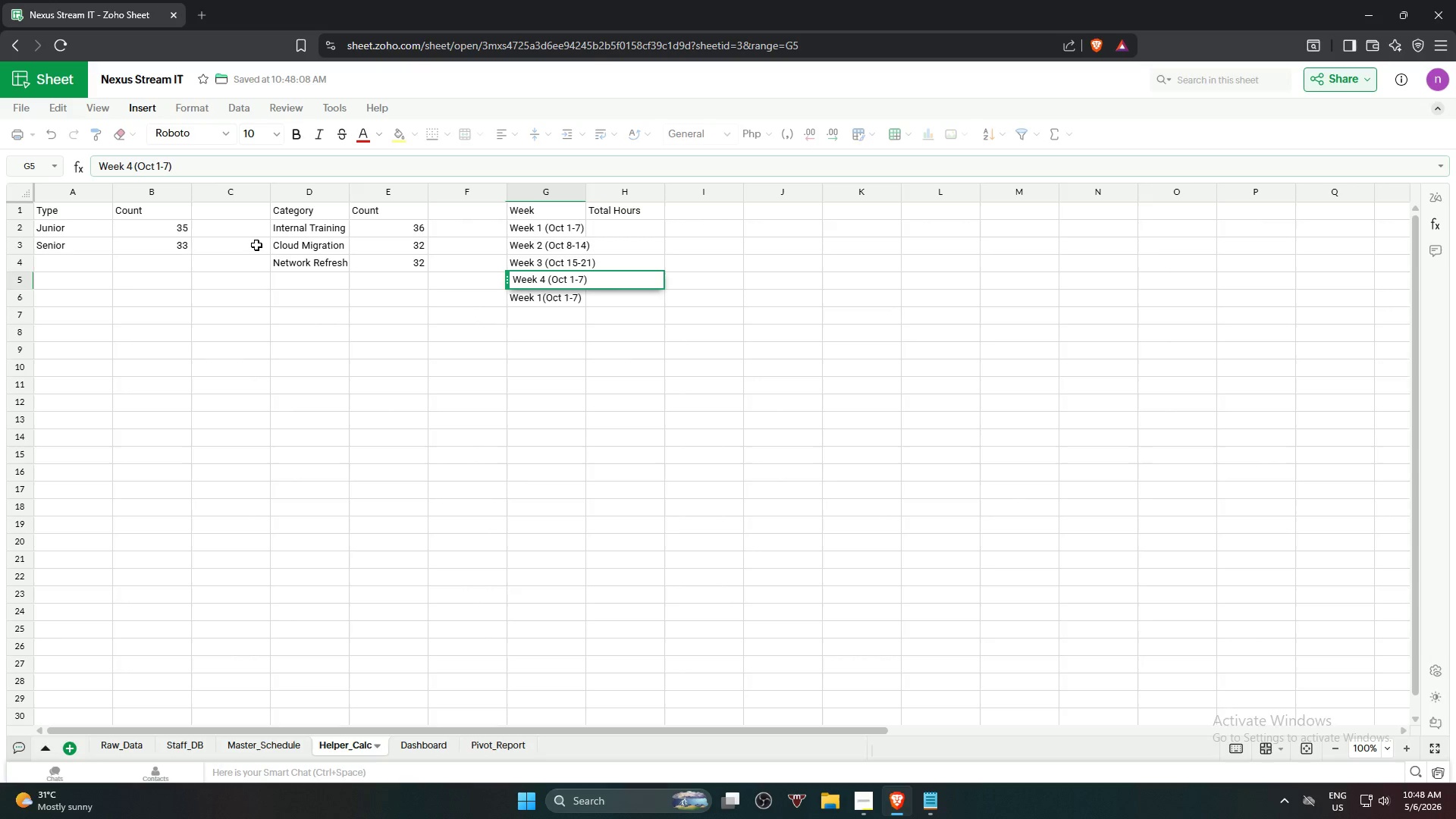 
hold_key(key=ArrowRight, duration=0.53)
 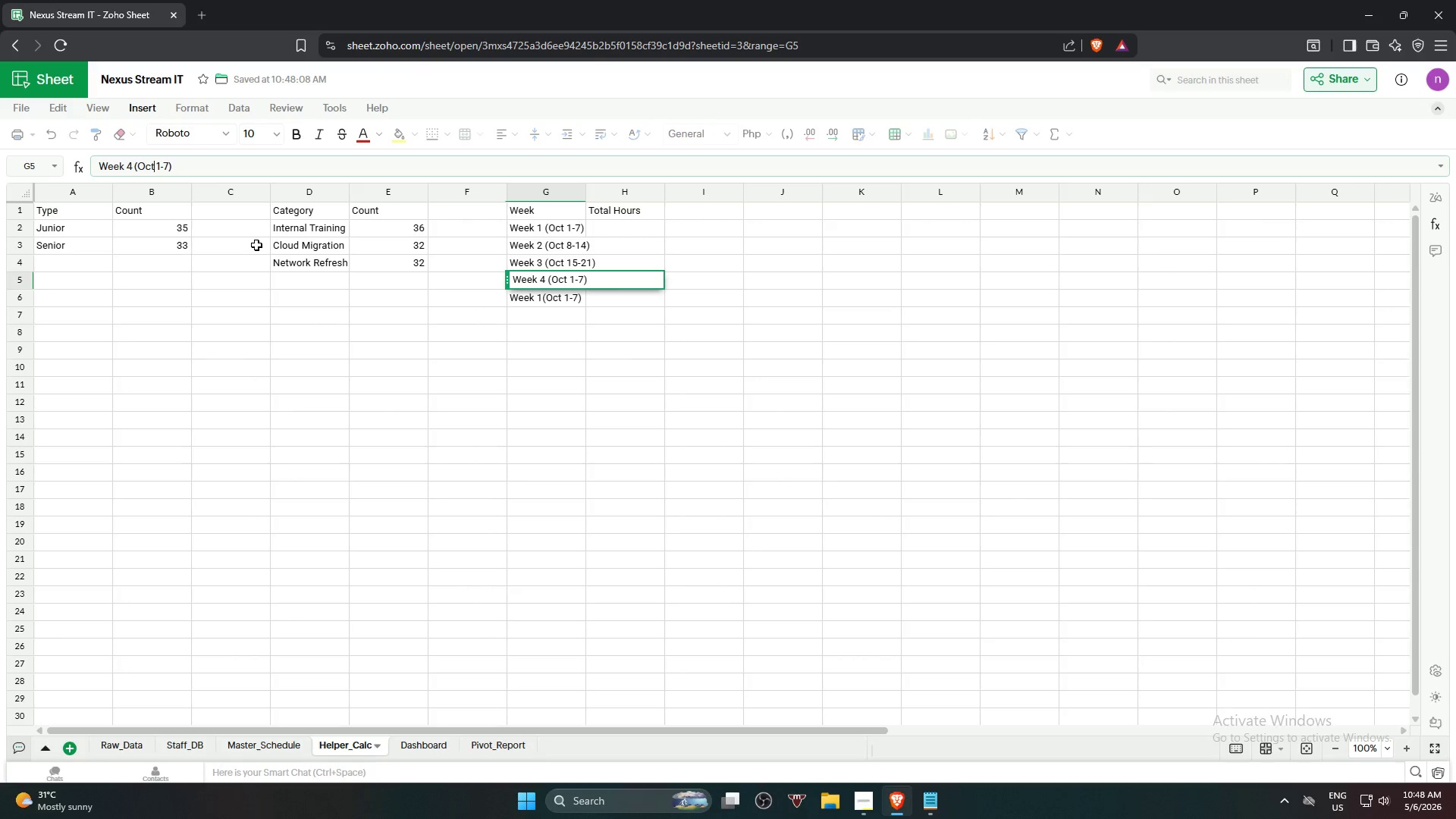 
hold_key(key=ArrowRight, duration=0.41)
 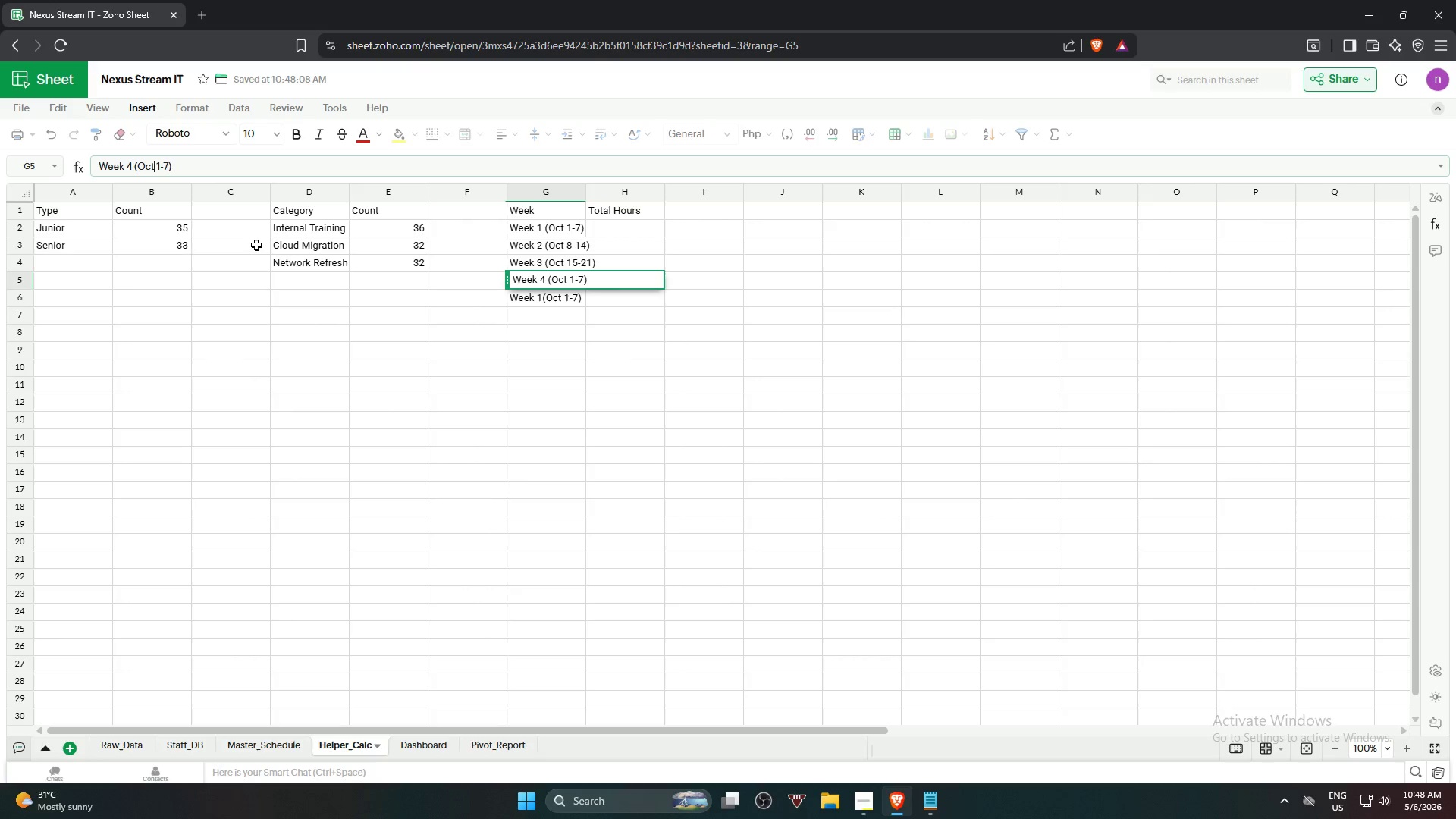 
key(ArrowRight)
 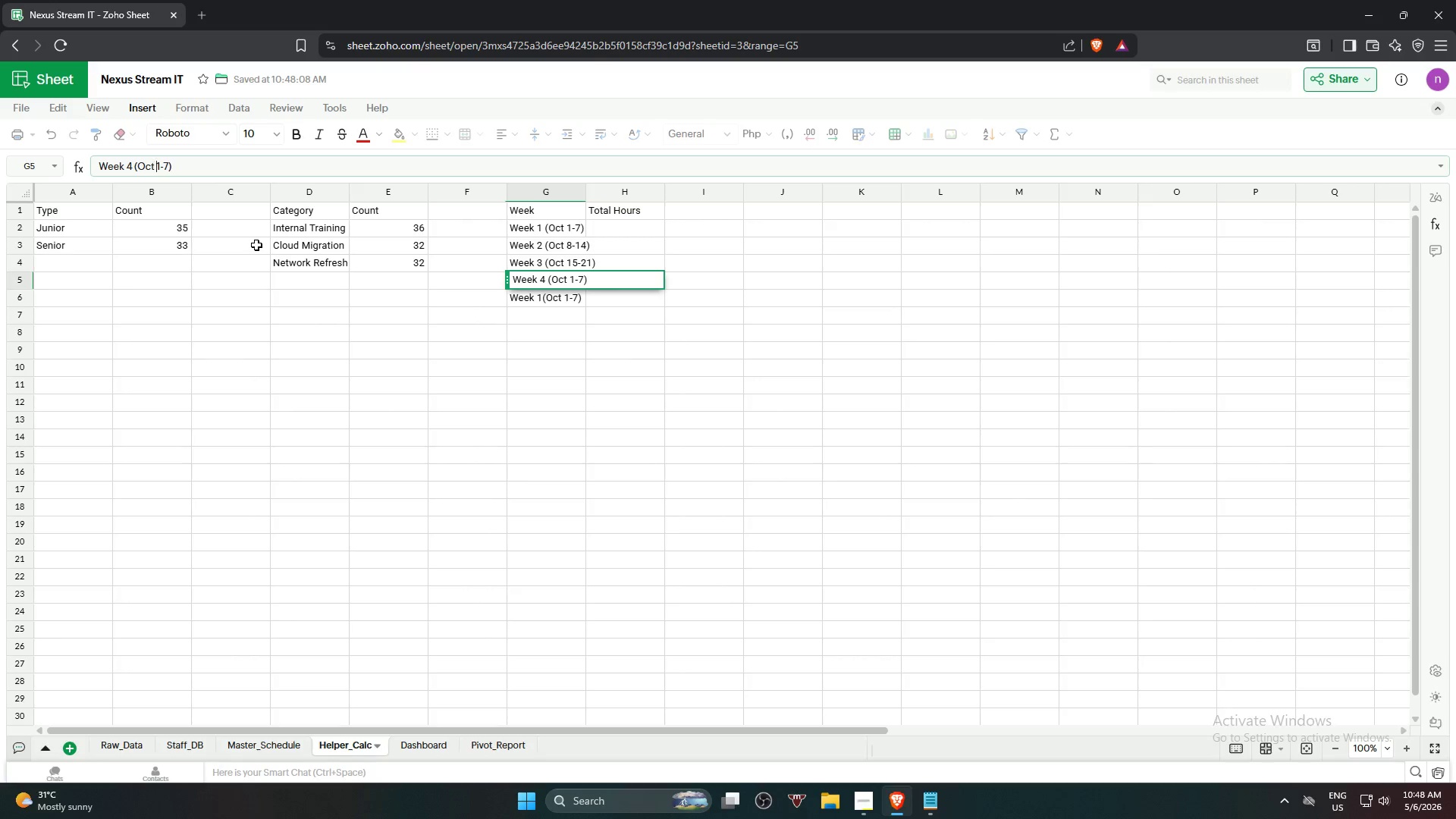 
key(ArrowRight)
 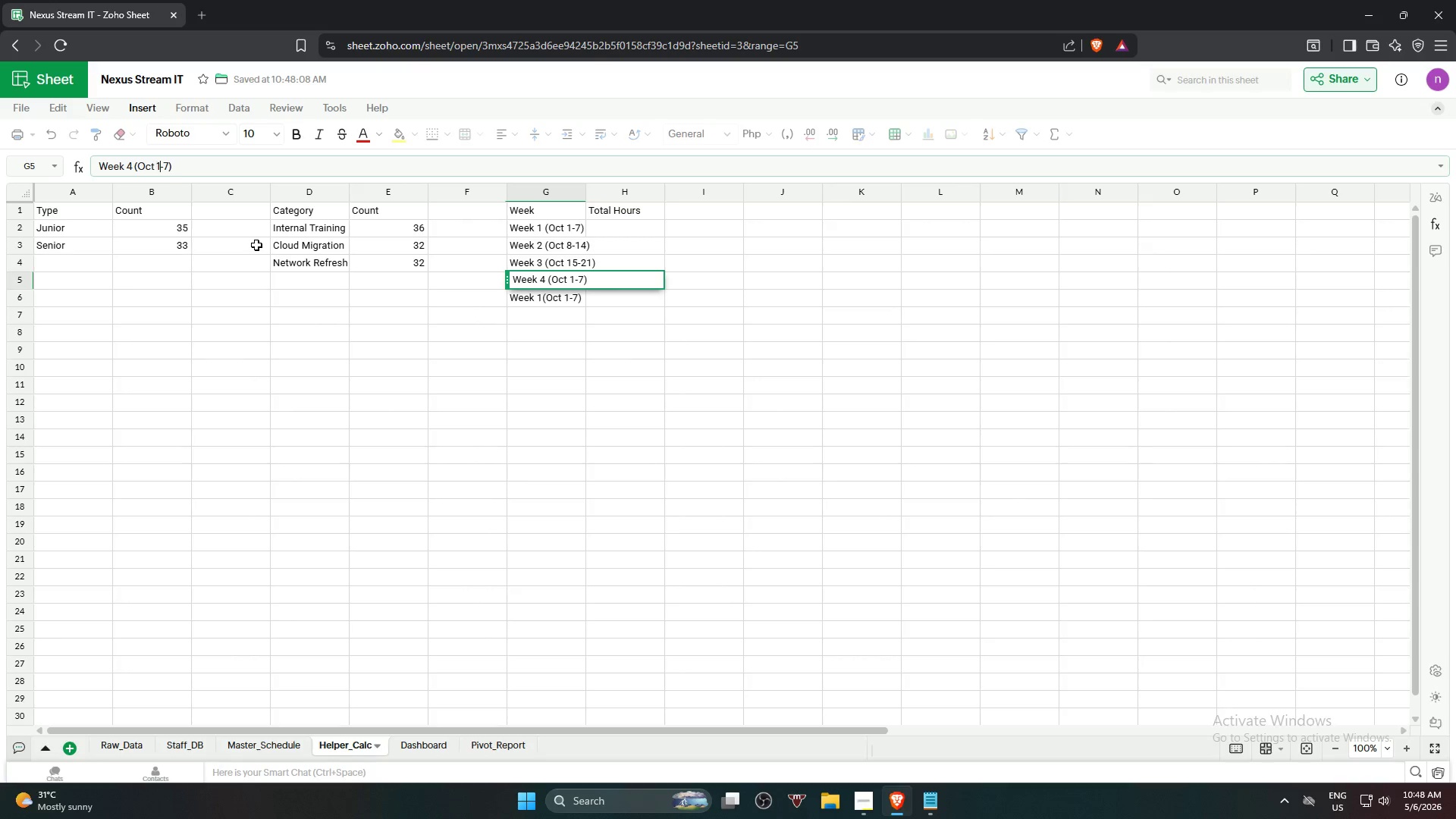 
key(ArrowRight)
 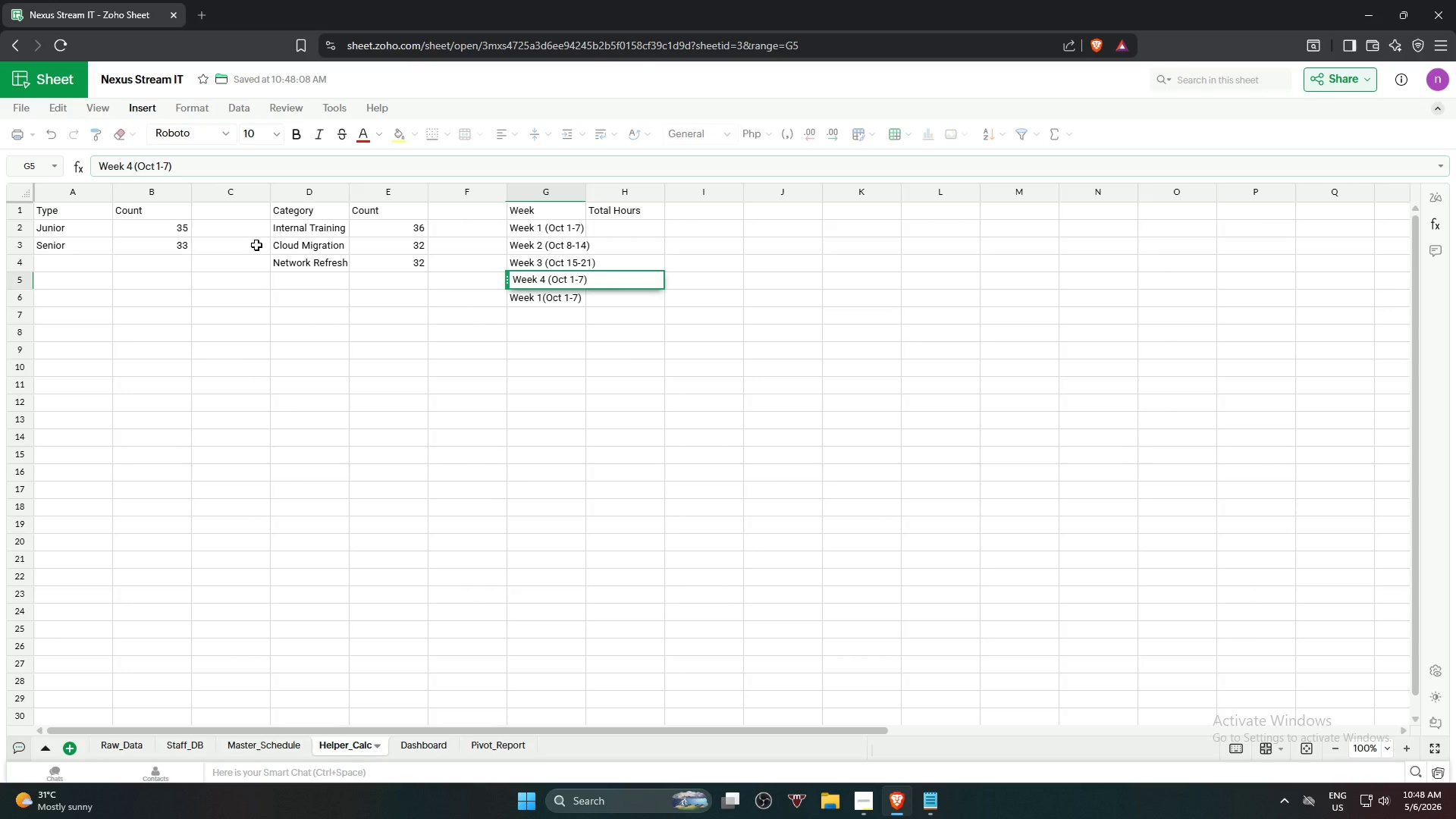 
key(Backspace)
 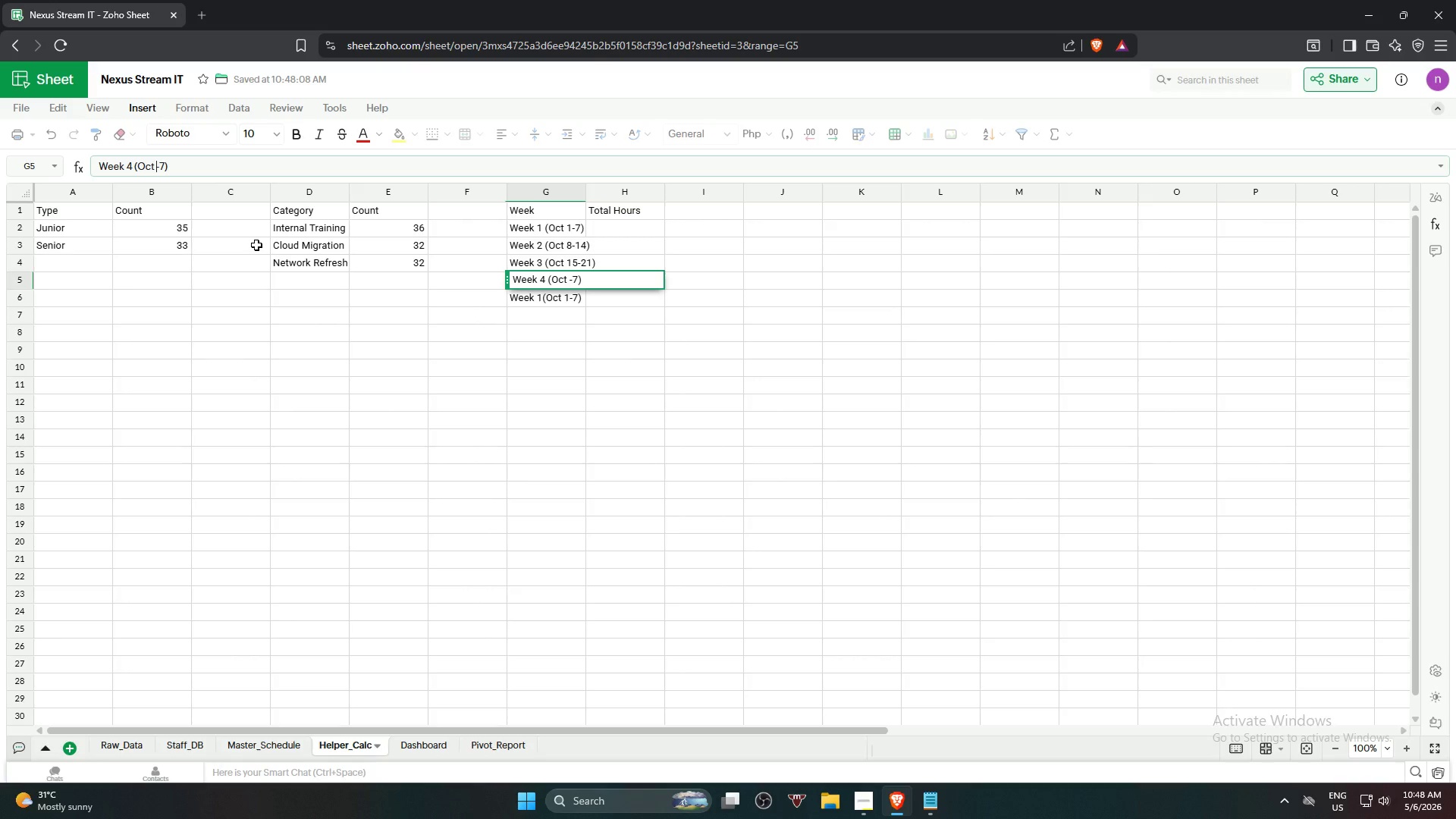 
type(22)
 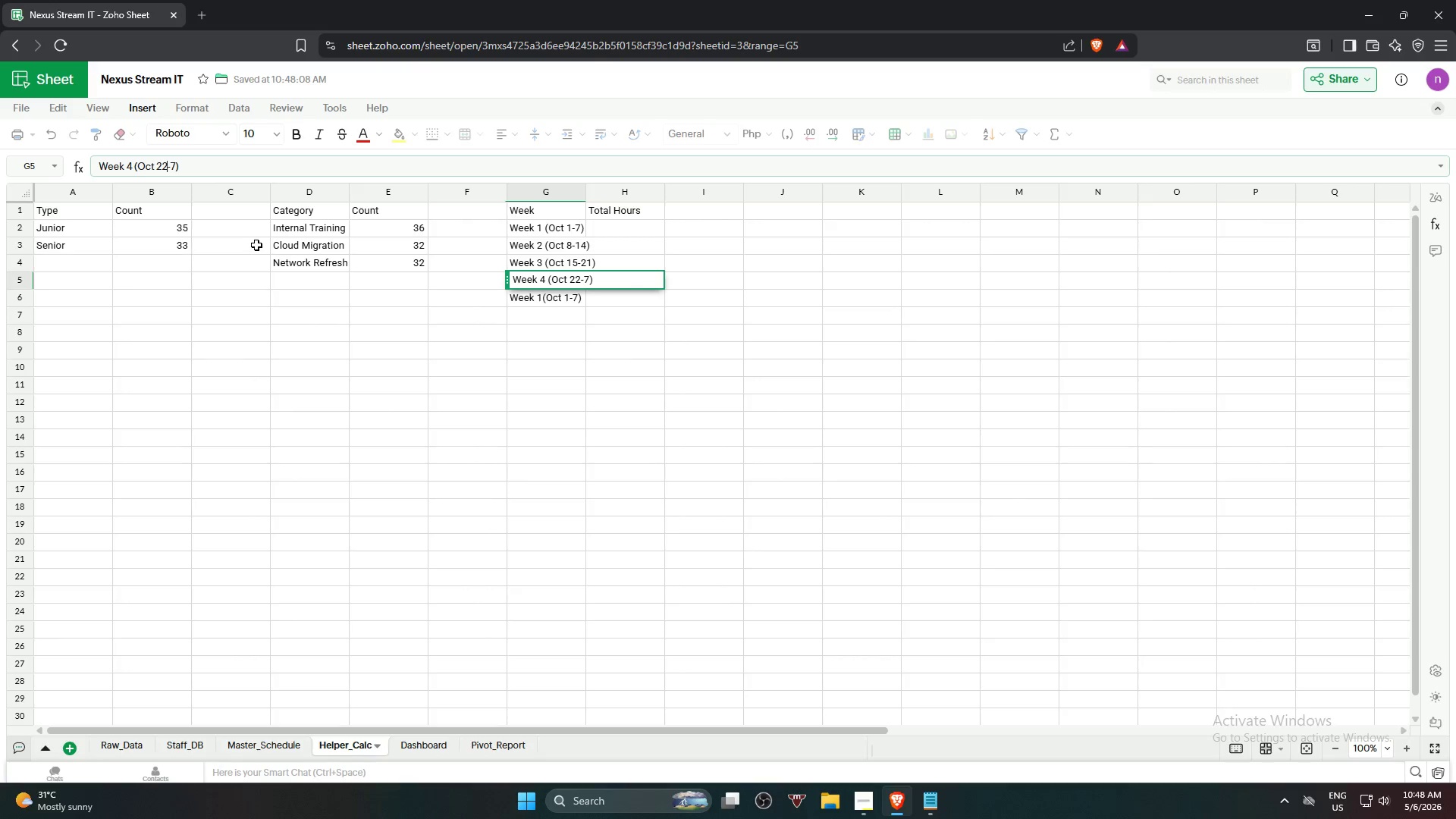 
key(ArrowRight)
 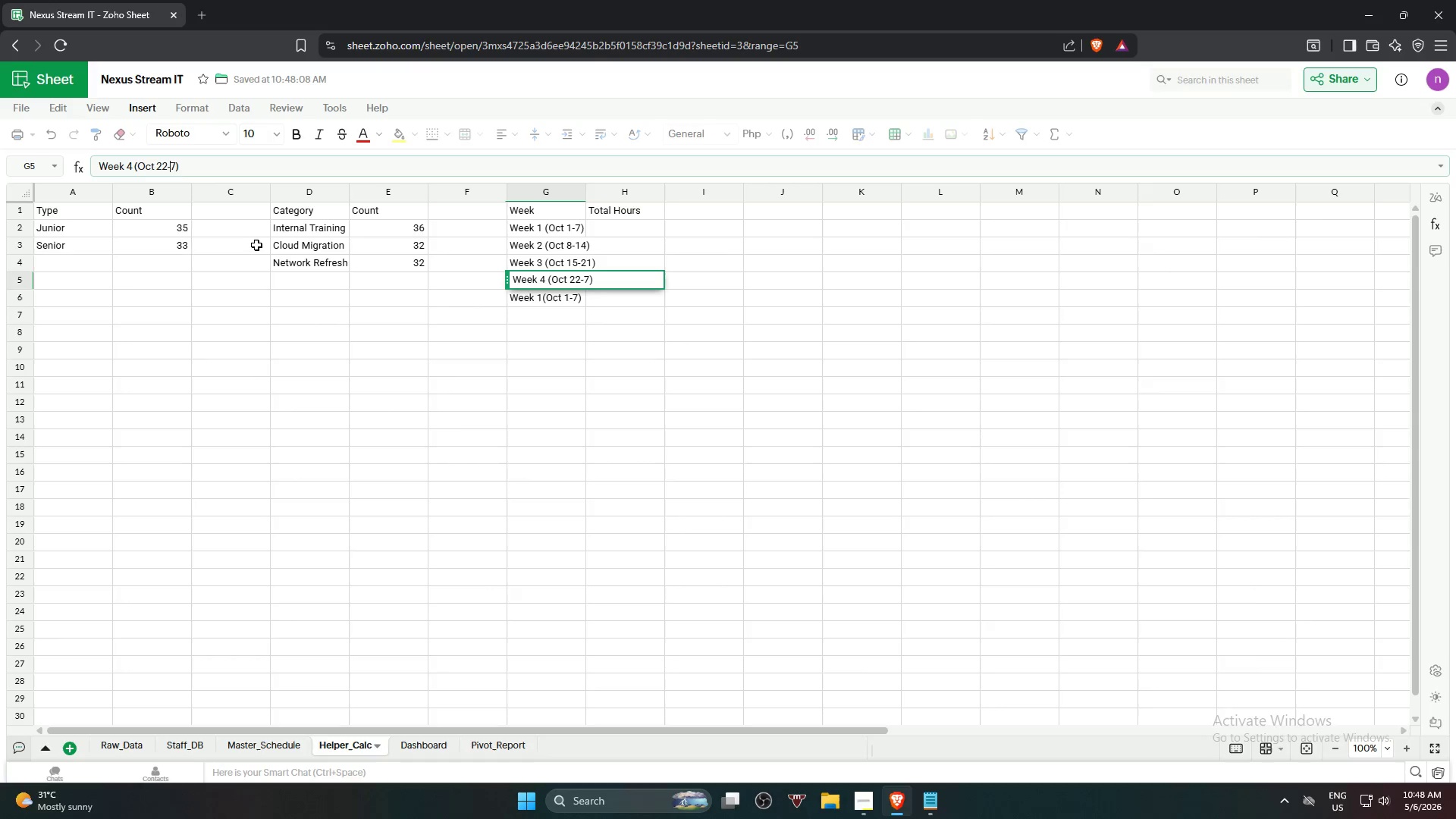 
key(ArrowRight)
 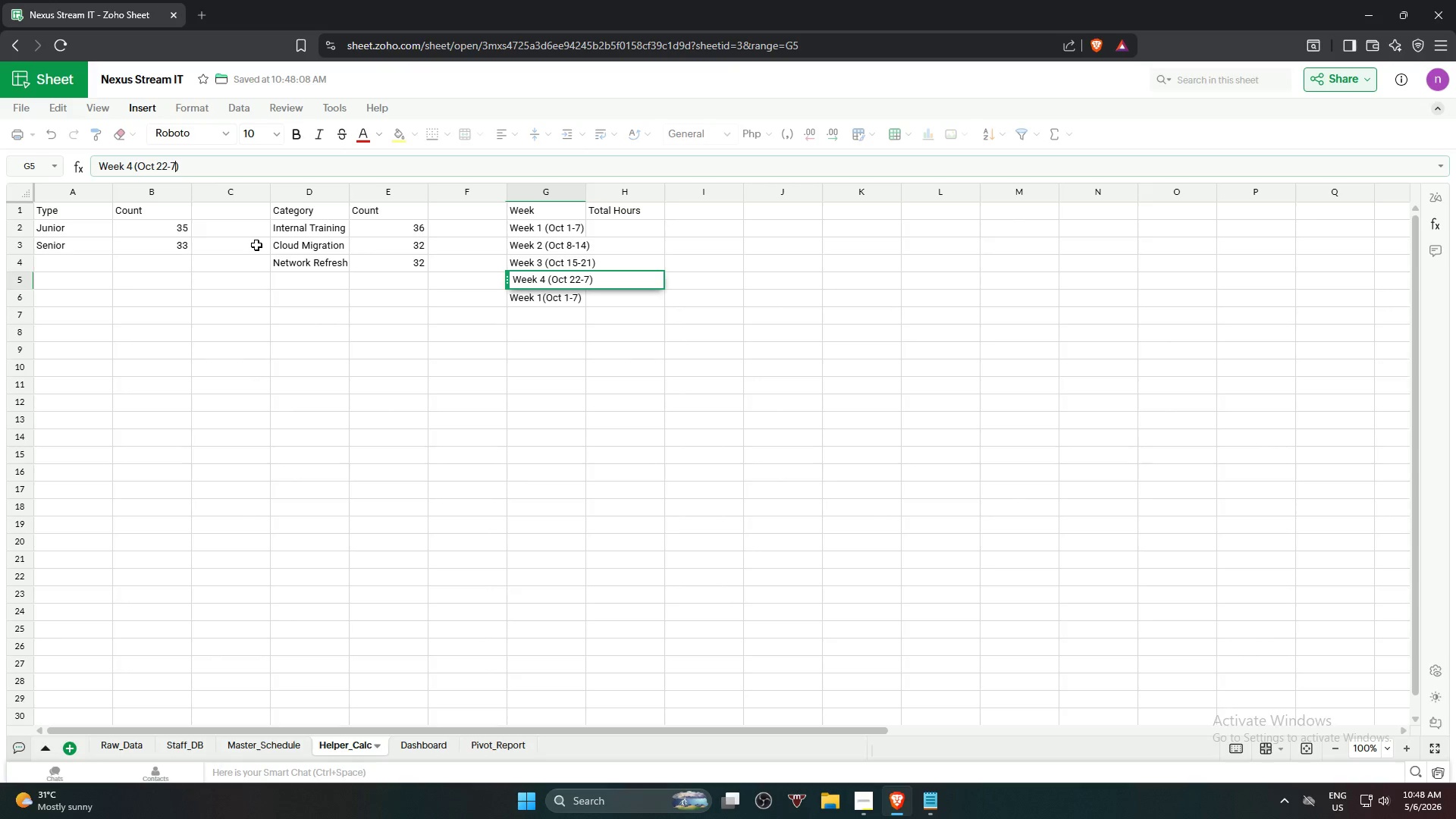 
key(Backspace)
type(28)
 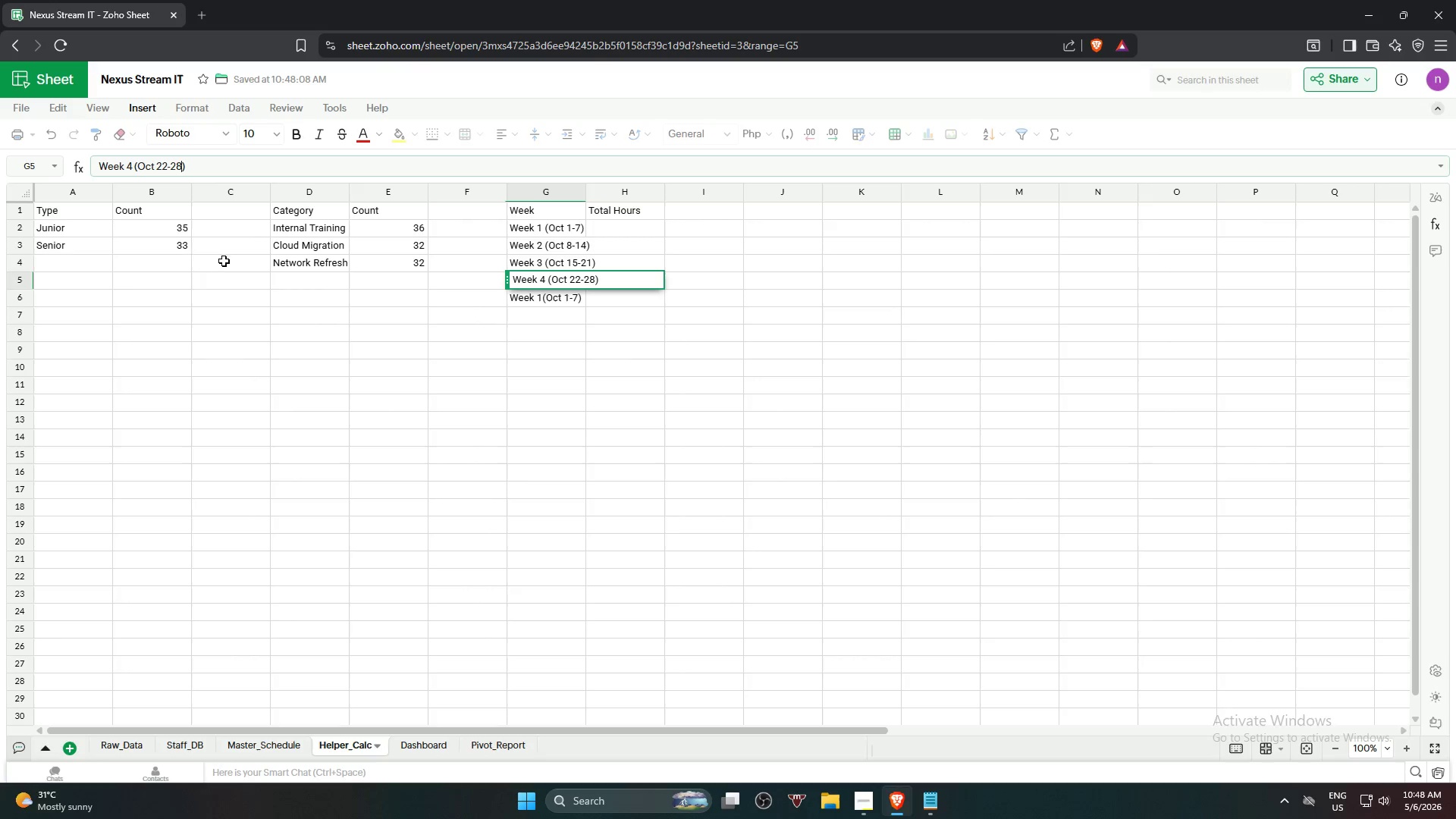 
key(Enter)
 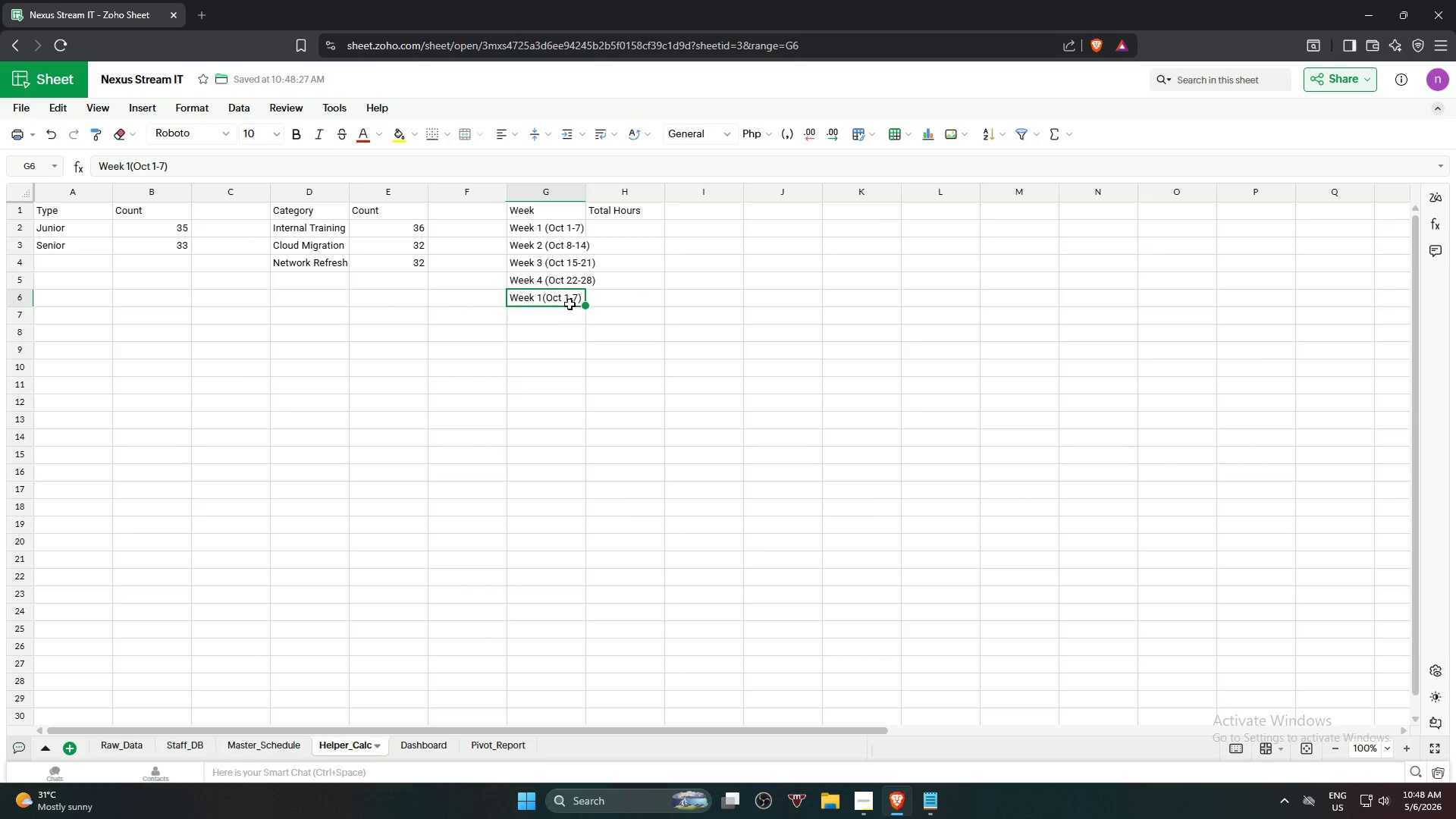 
double_click([562, 300])
 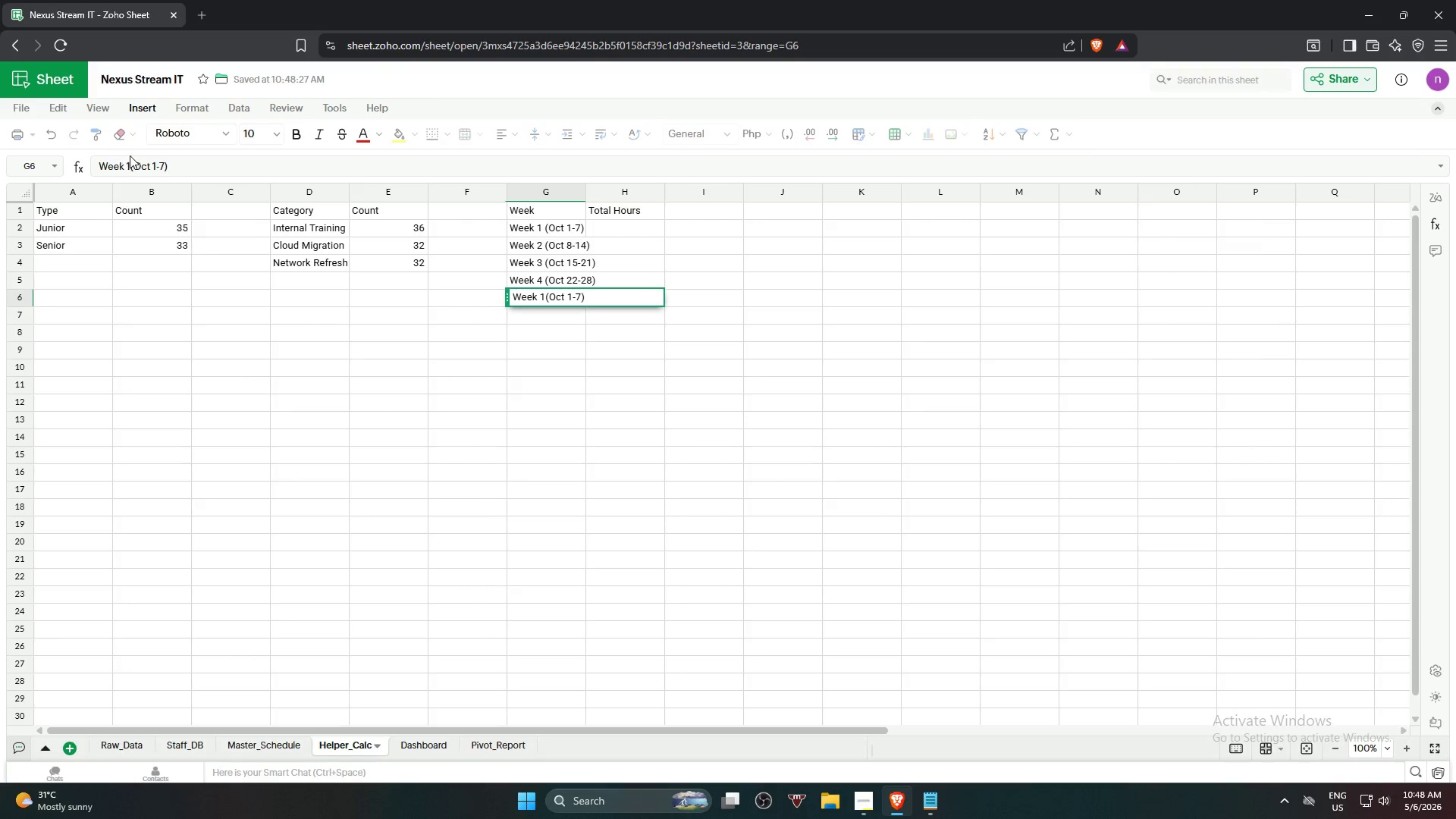 
left_click([131, 162])
 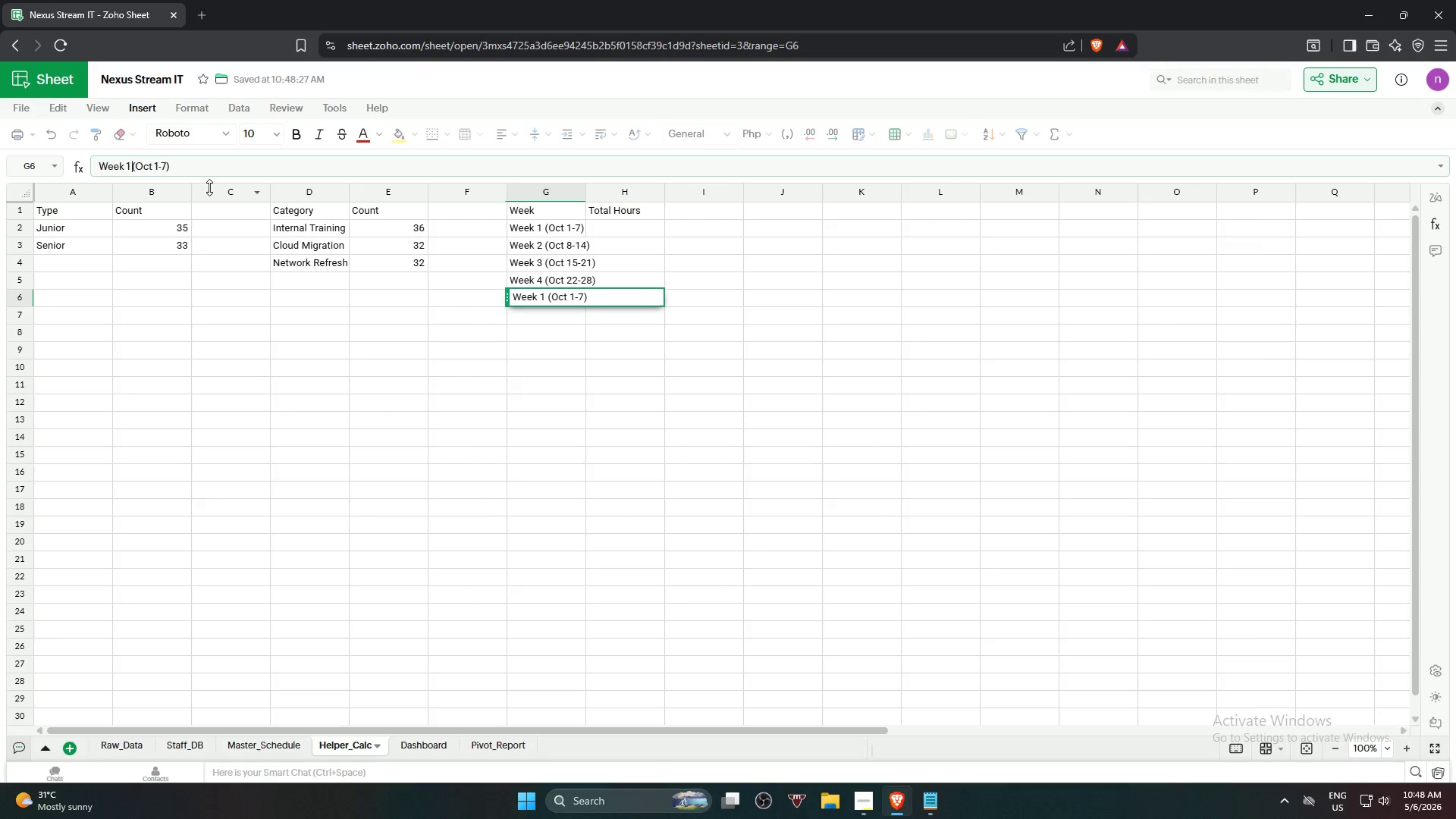 
key(Space)
 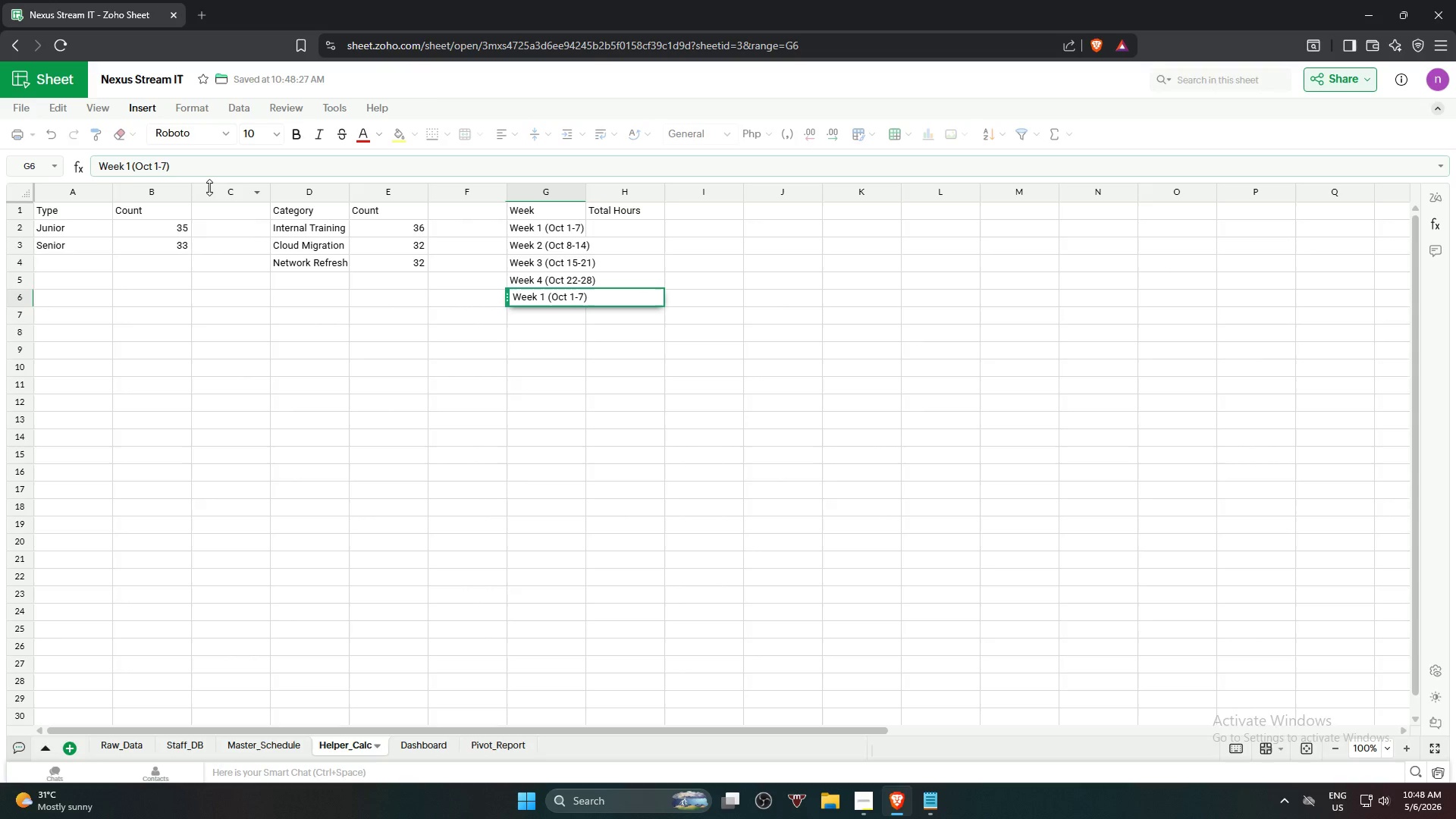 
key(ArrowLeft)
 